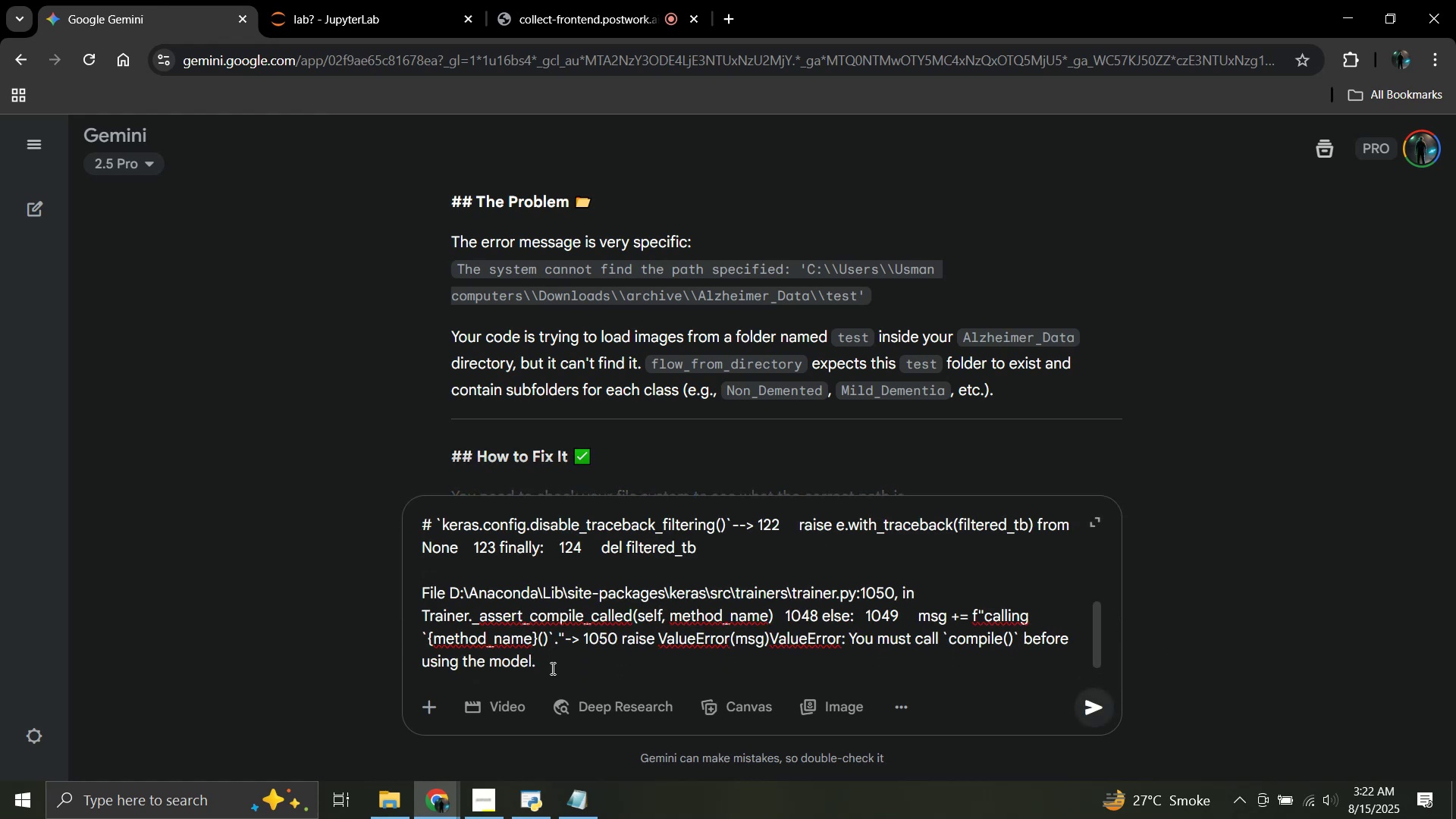 
key(Shift+Enter)
 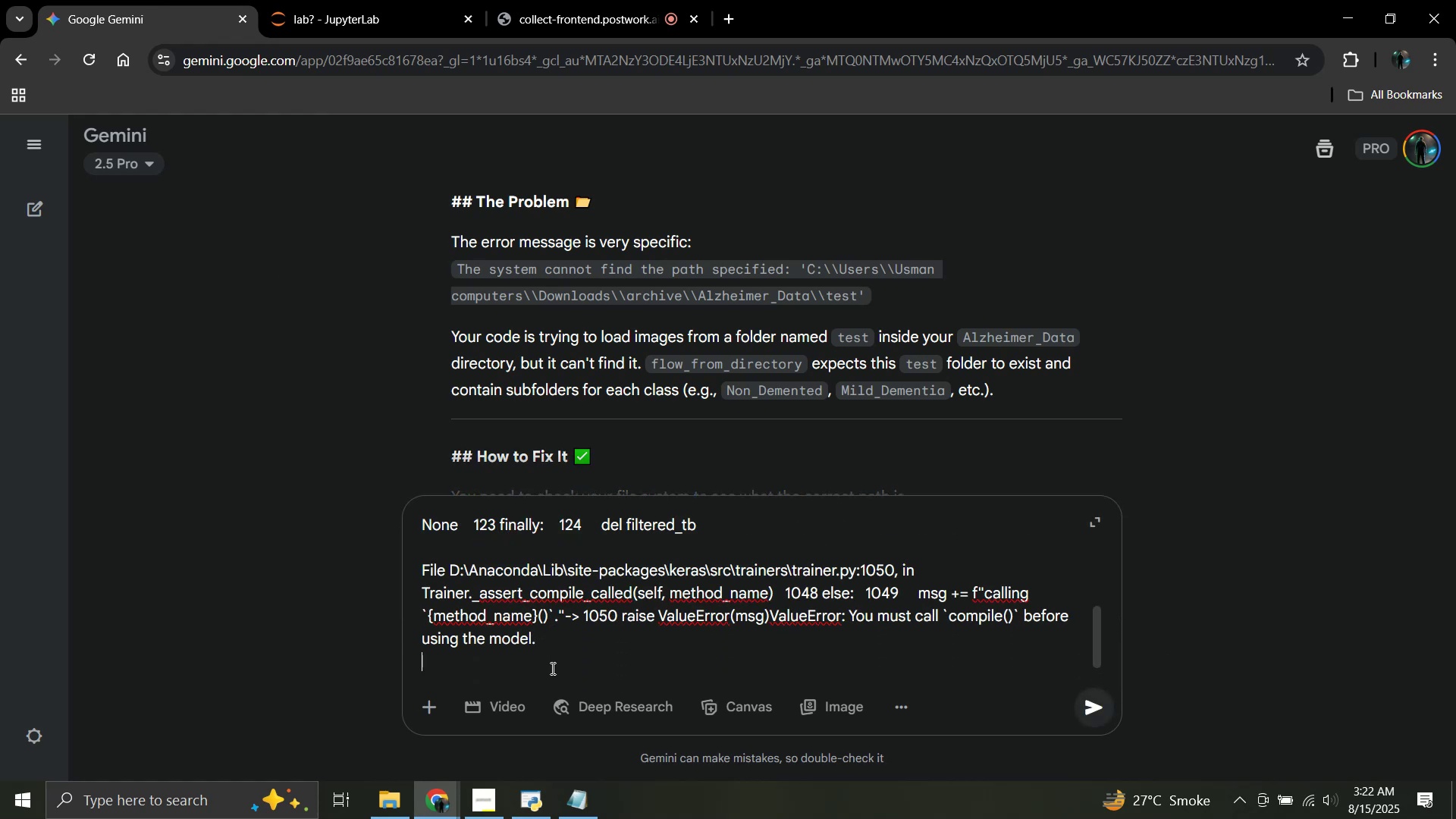 
key(Shift+Enter)
 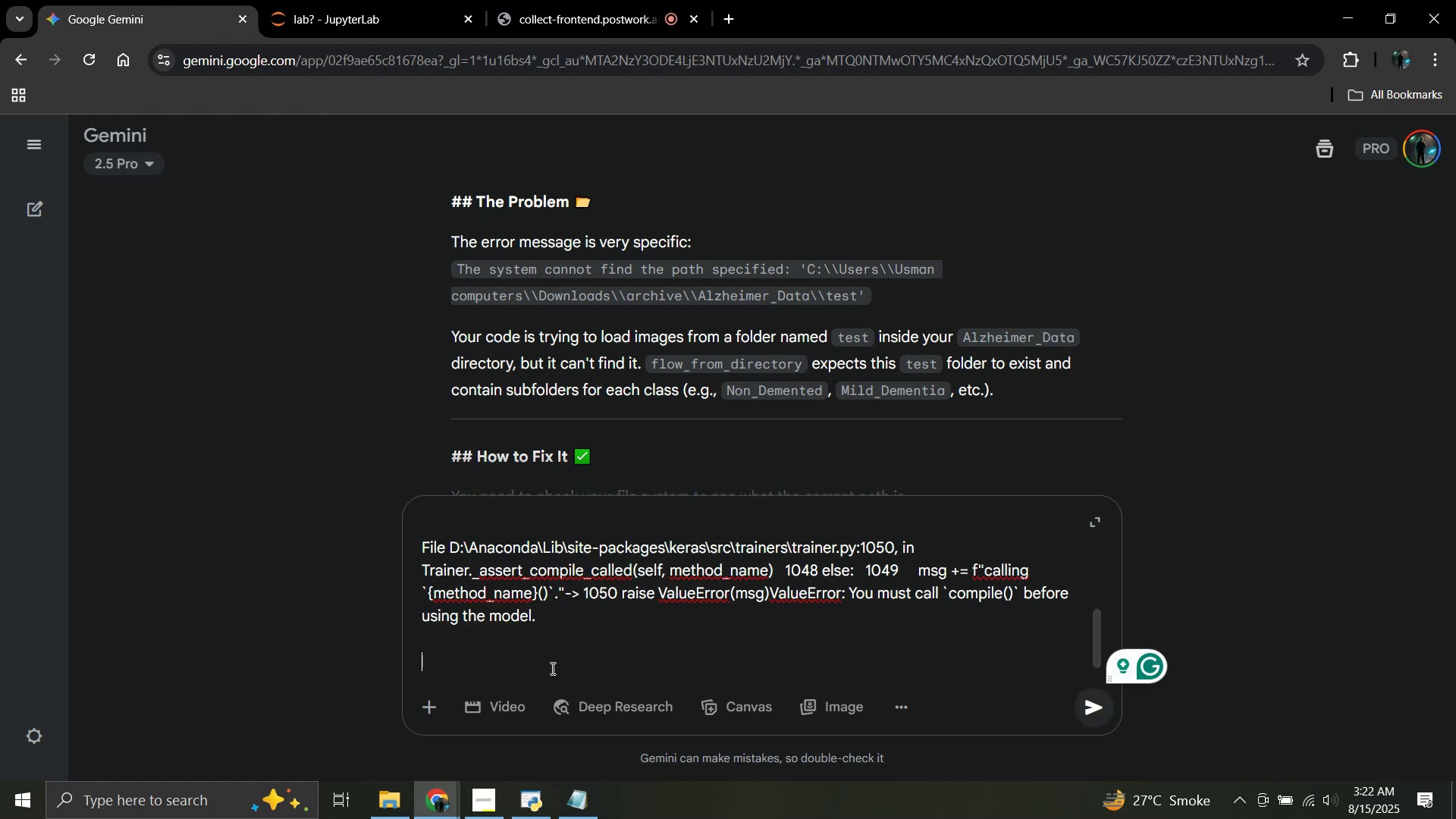 
type(for:)
 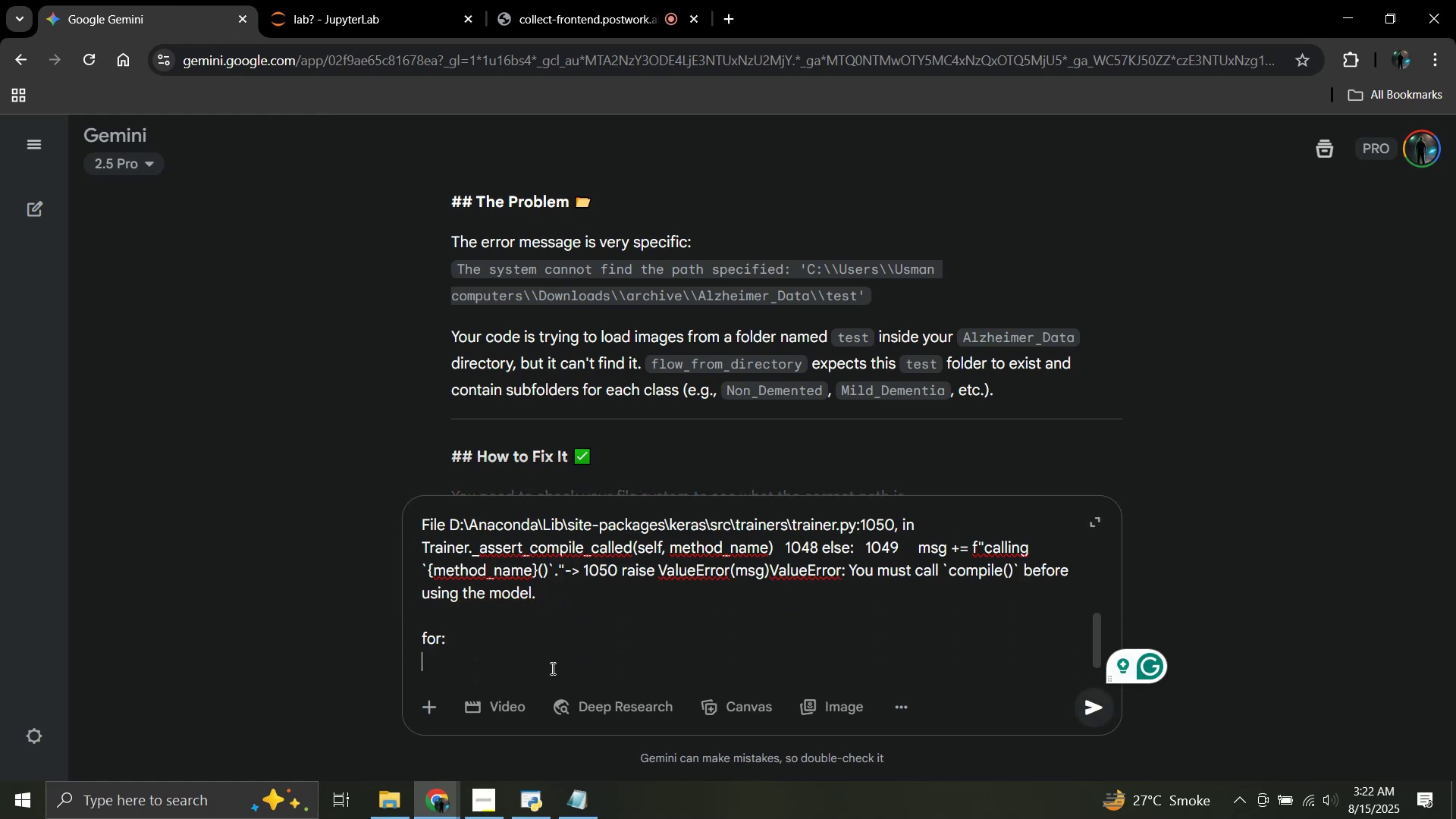 
 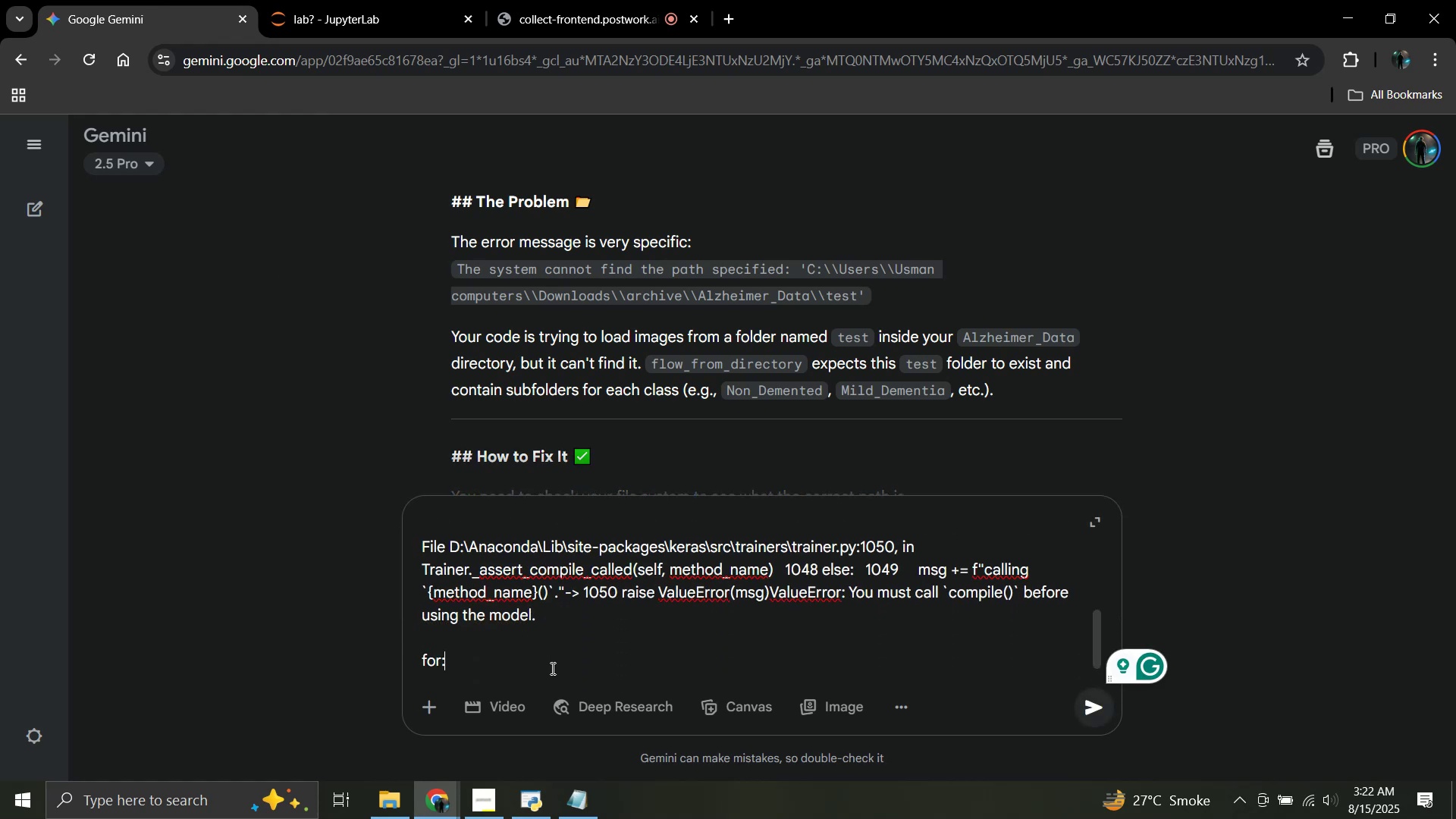 
key(Shift+Enter)
 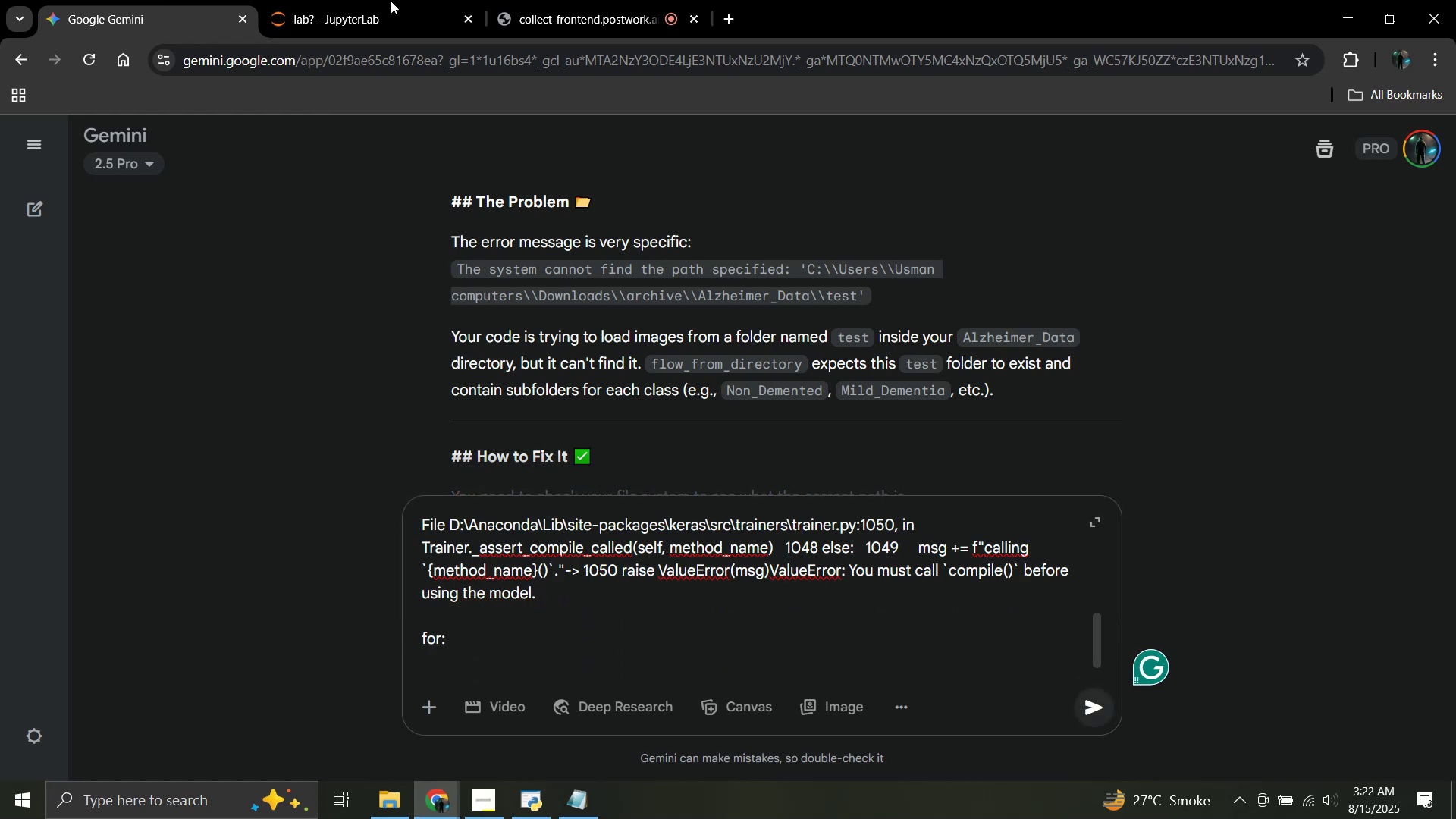 
left_click([332, 0])
 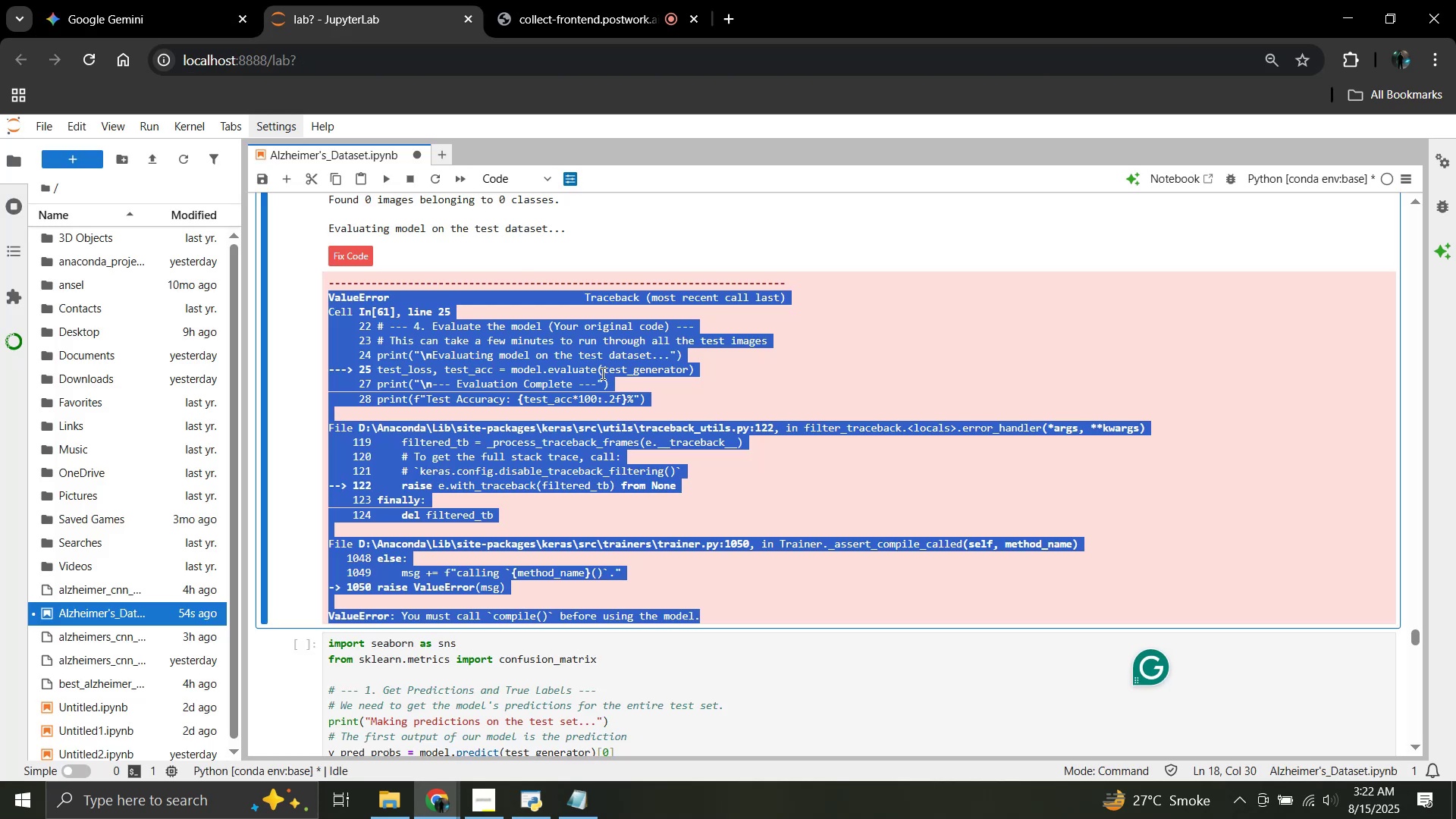 
left_click([610, 378])
 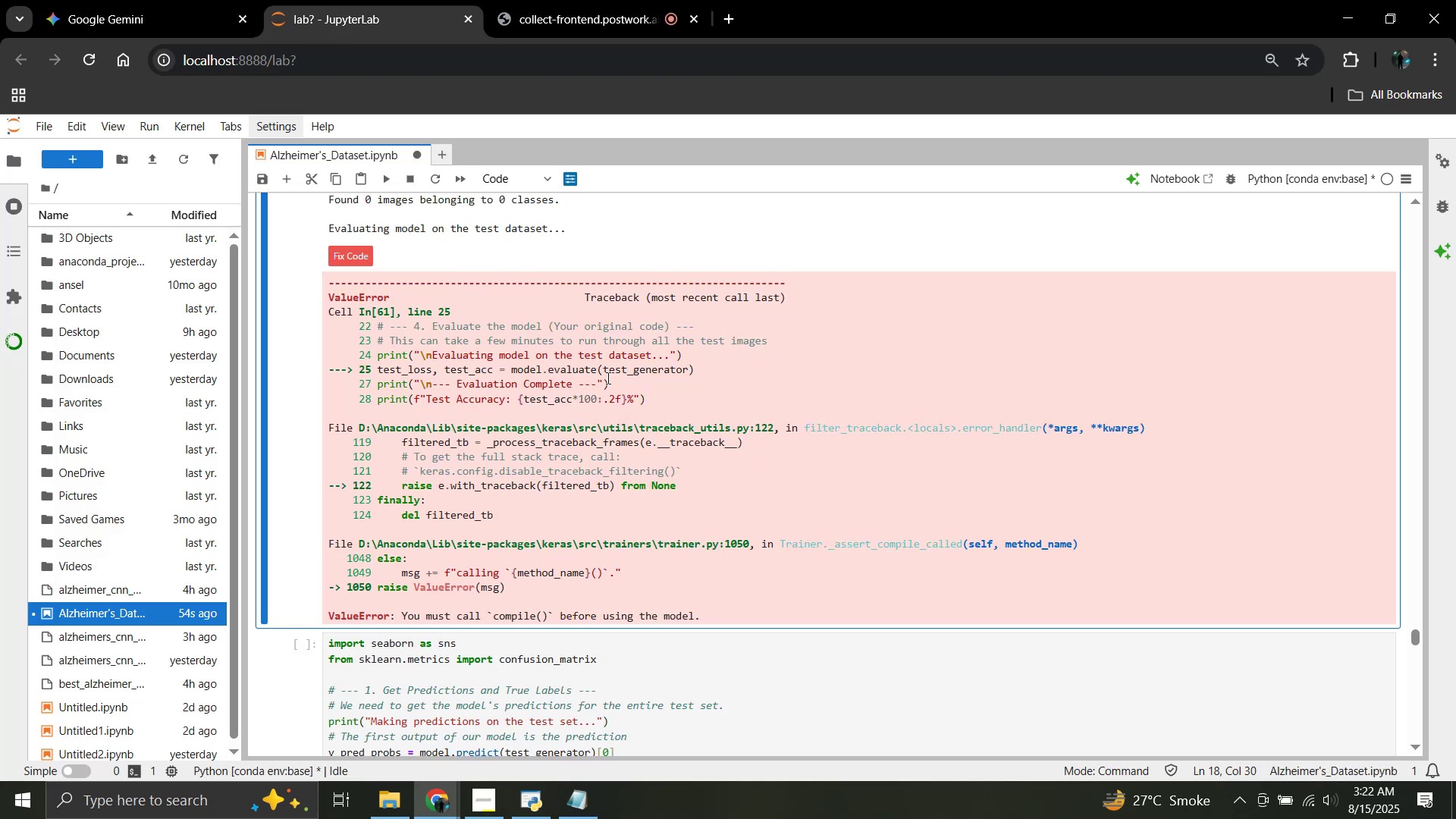 
scroll: coordinate [573, 372], scroll_direction: up, amount: 3.0
 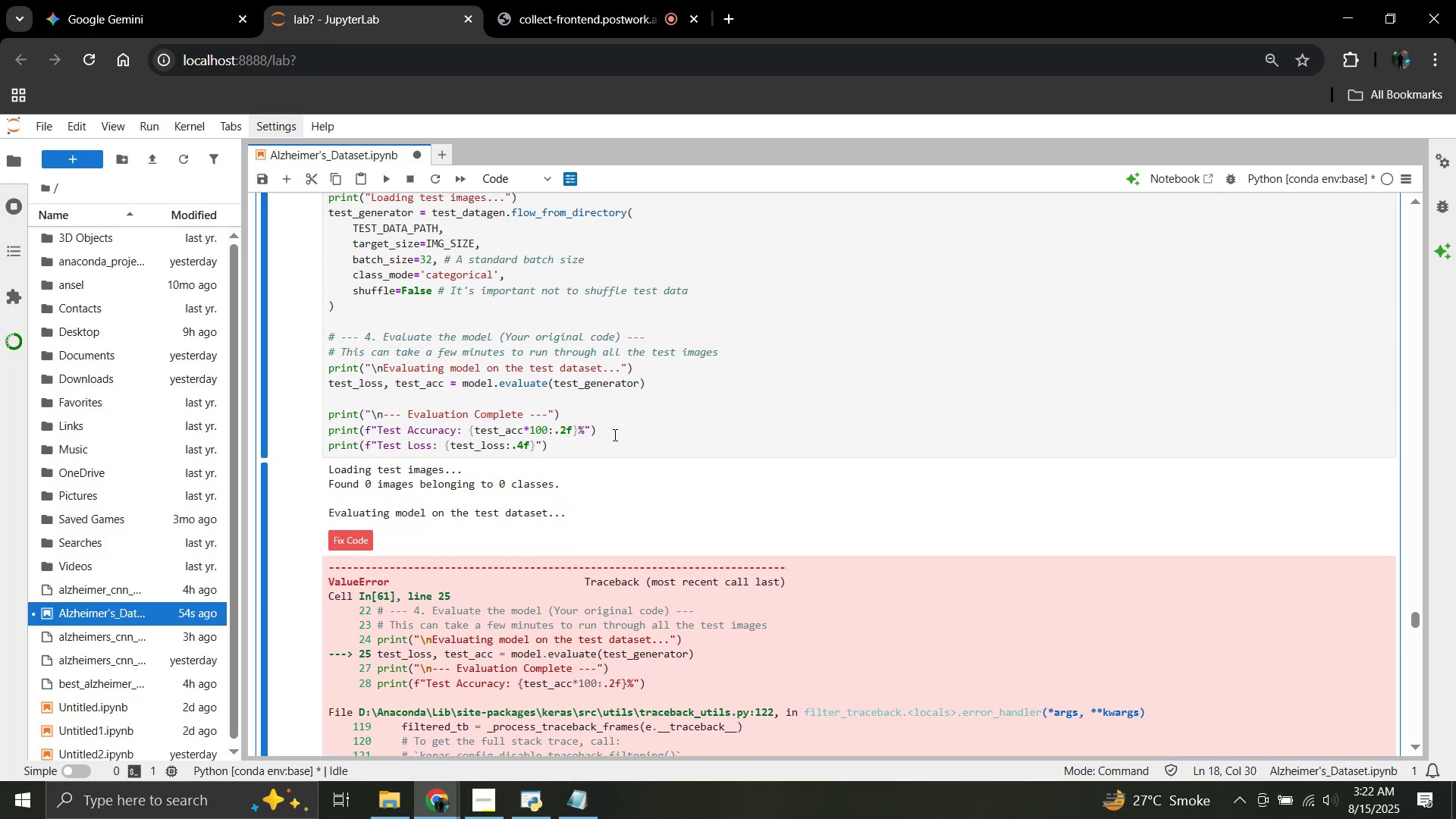 
left_click_drag(start_coordinate=[566, 444], to_coordinate=[333, 385])
 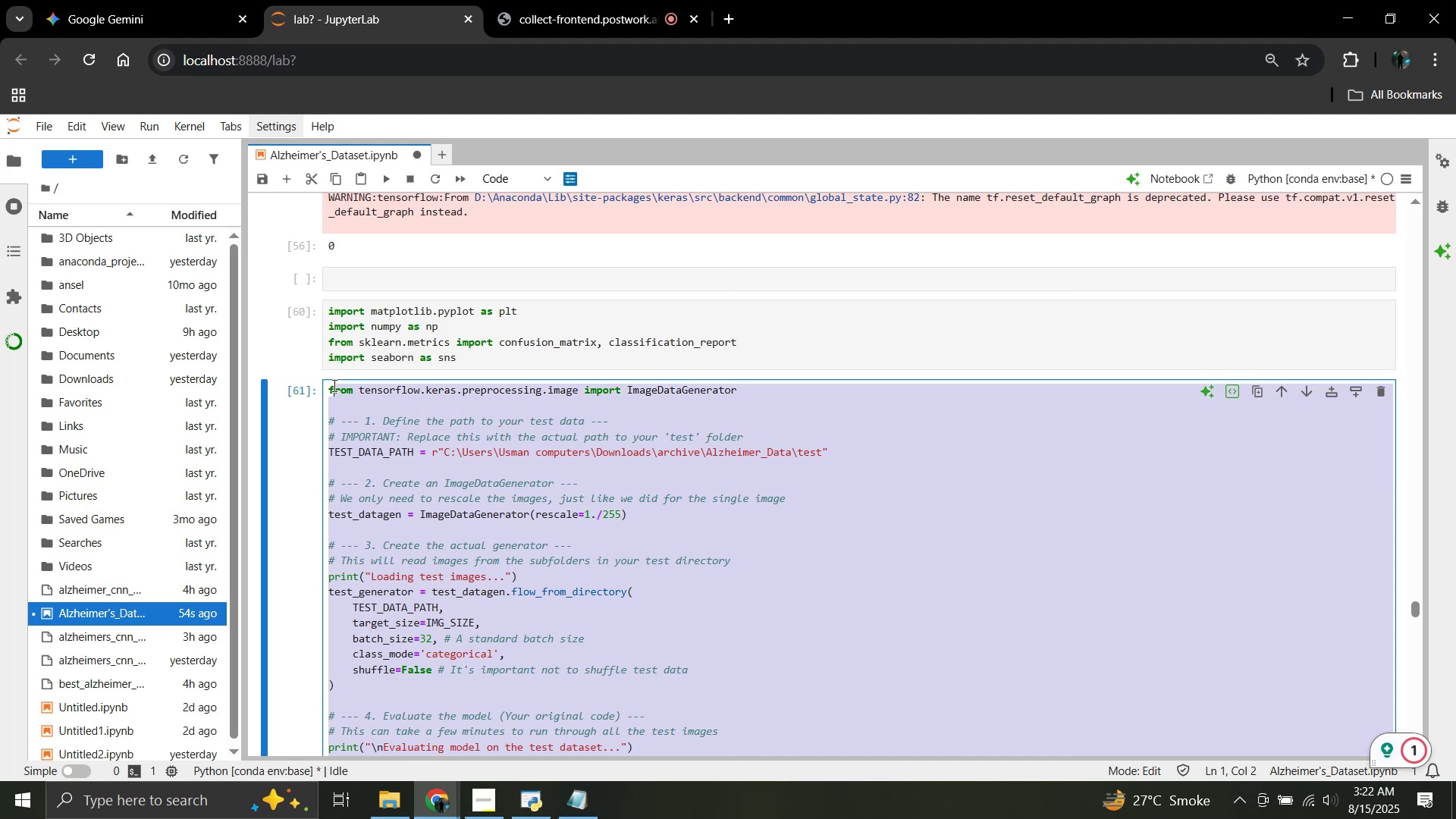 
scroll: coordinate [360, 311], scroll_direction: up, amount: 4.0
 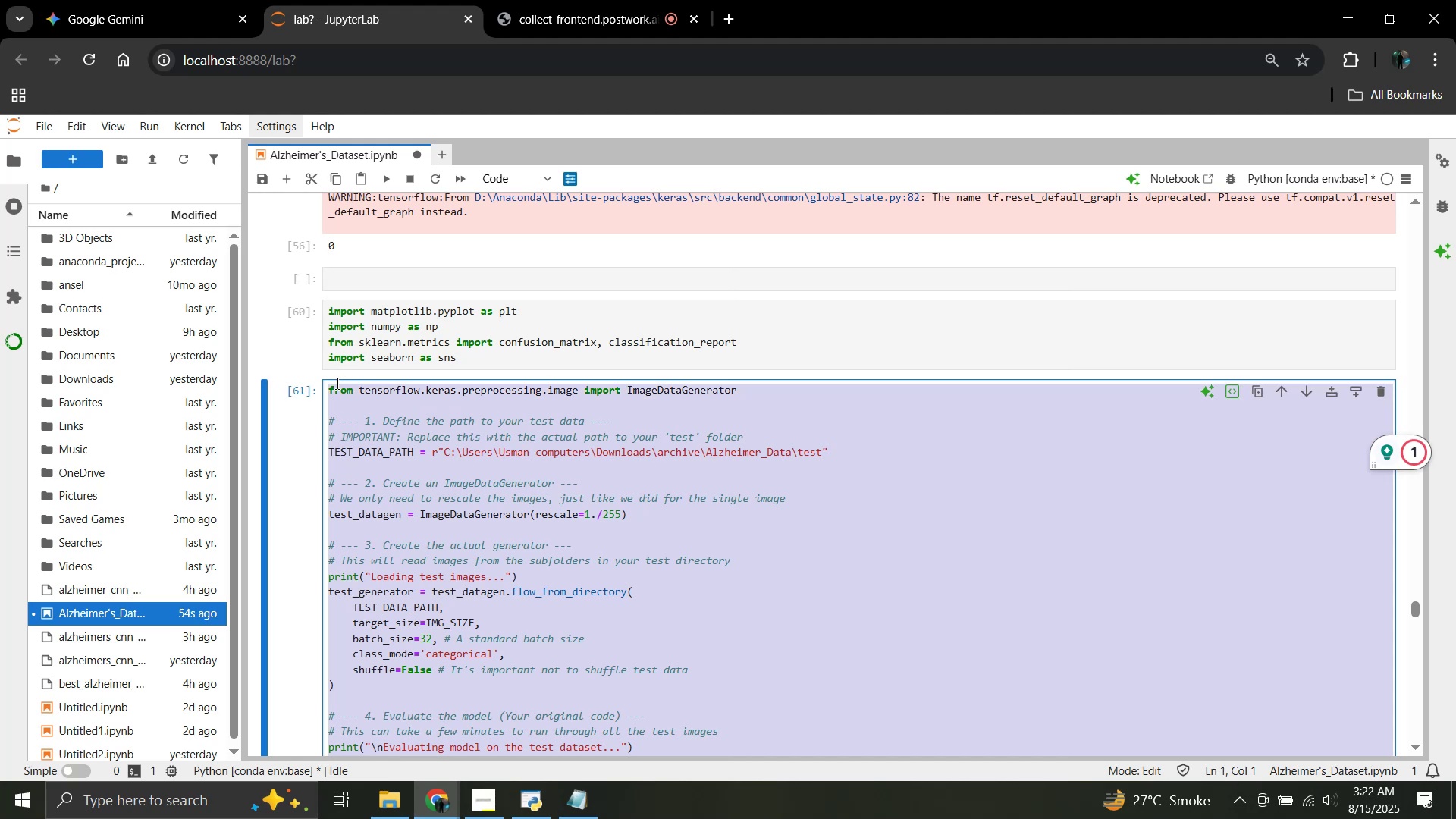 
key(Control+C)
 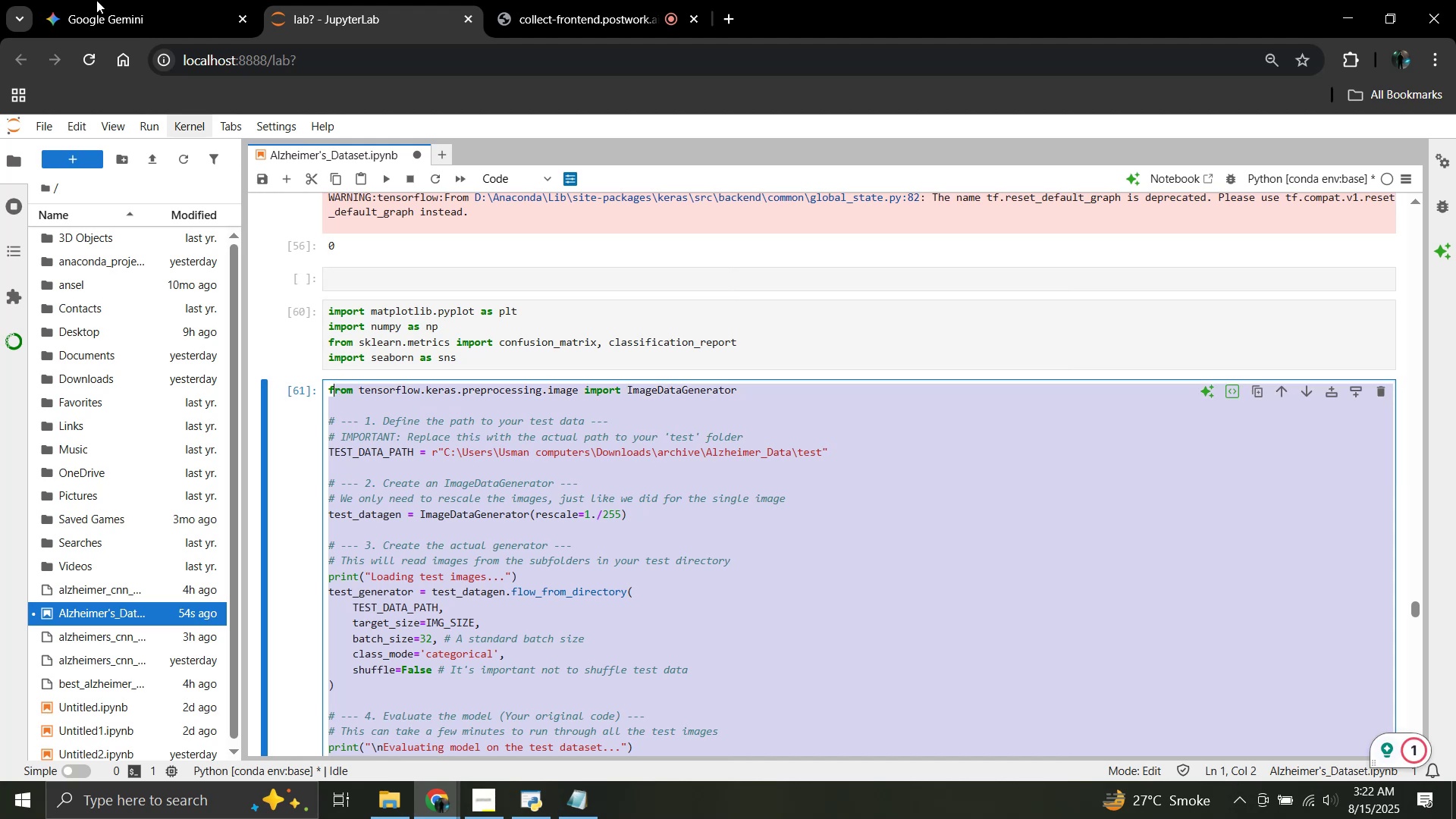 
left_click([93, 0])
 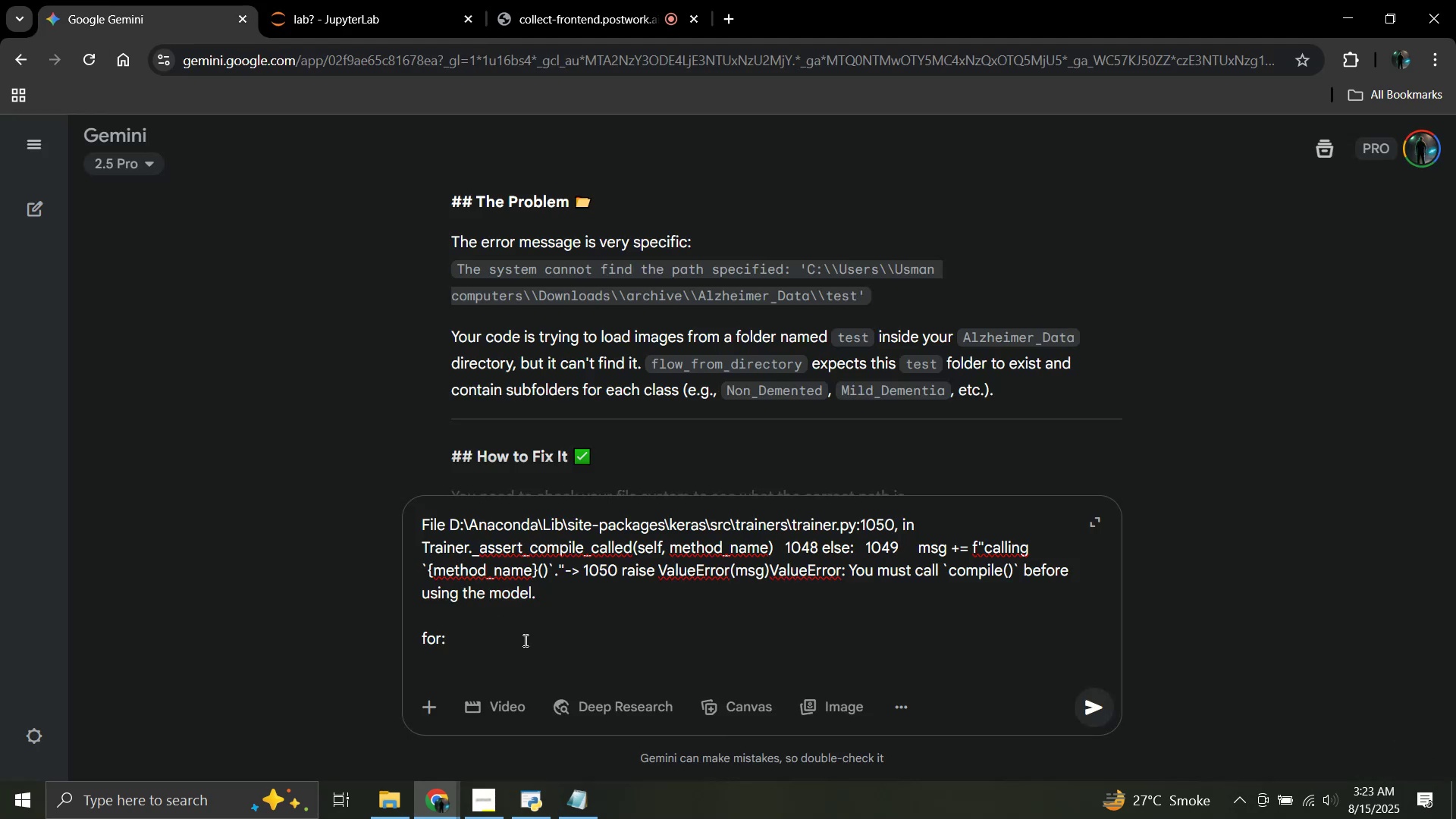 
key(Control+V)
 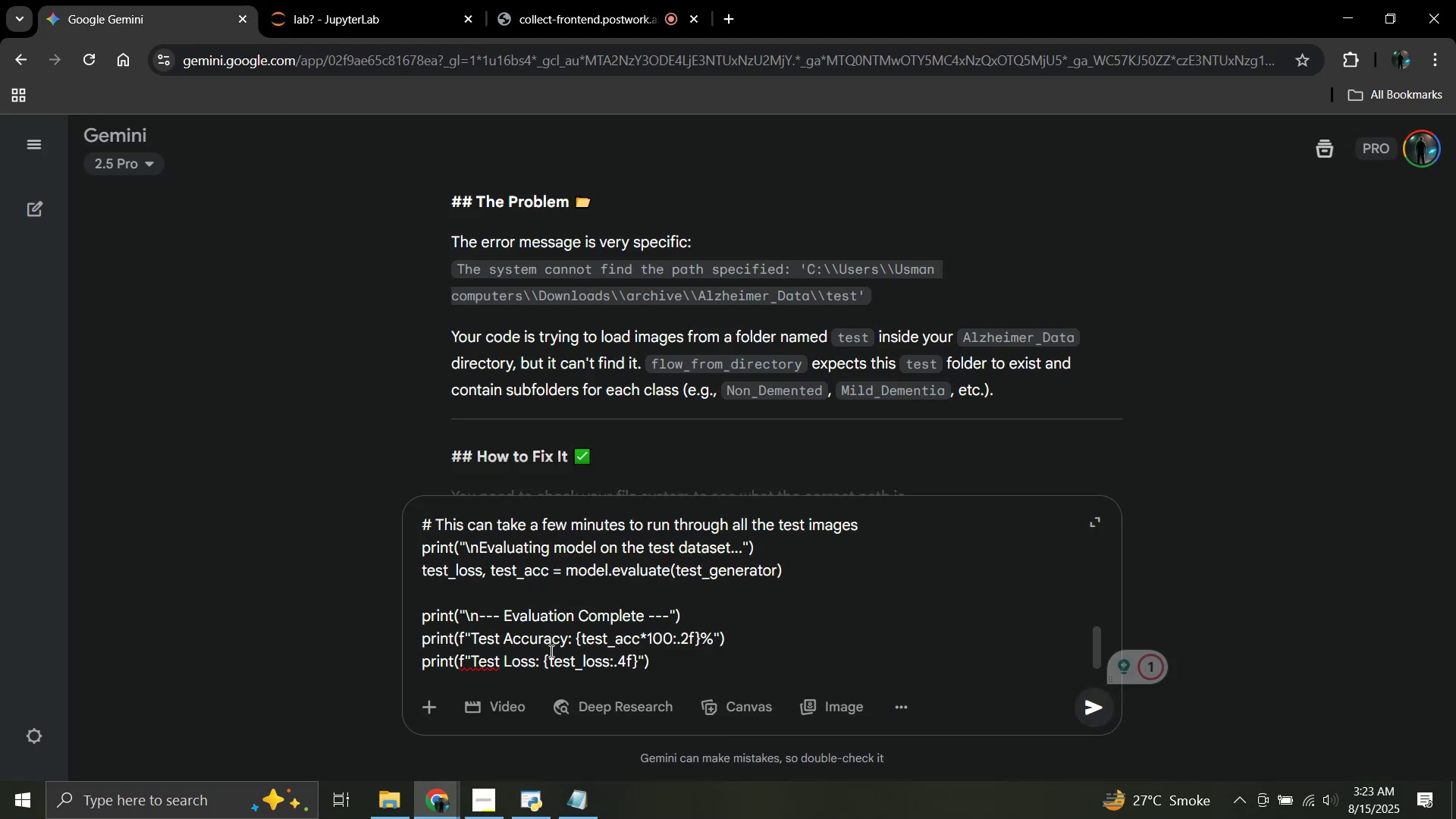 
key(Enter)
 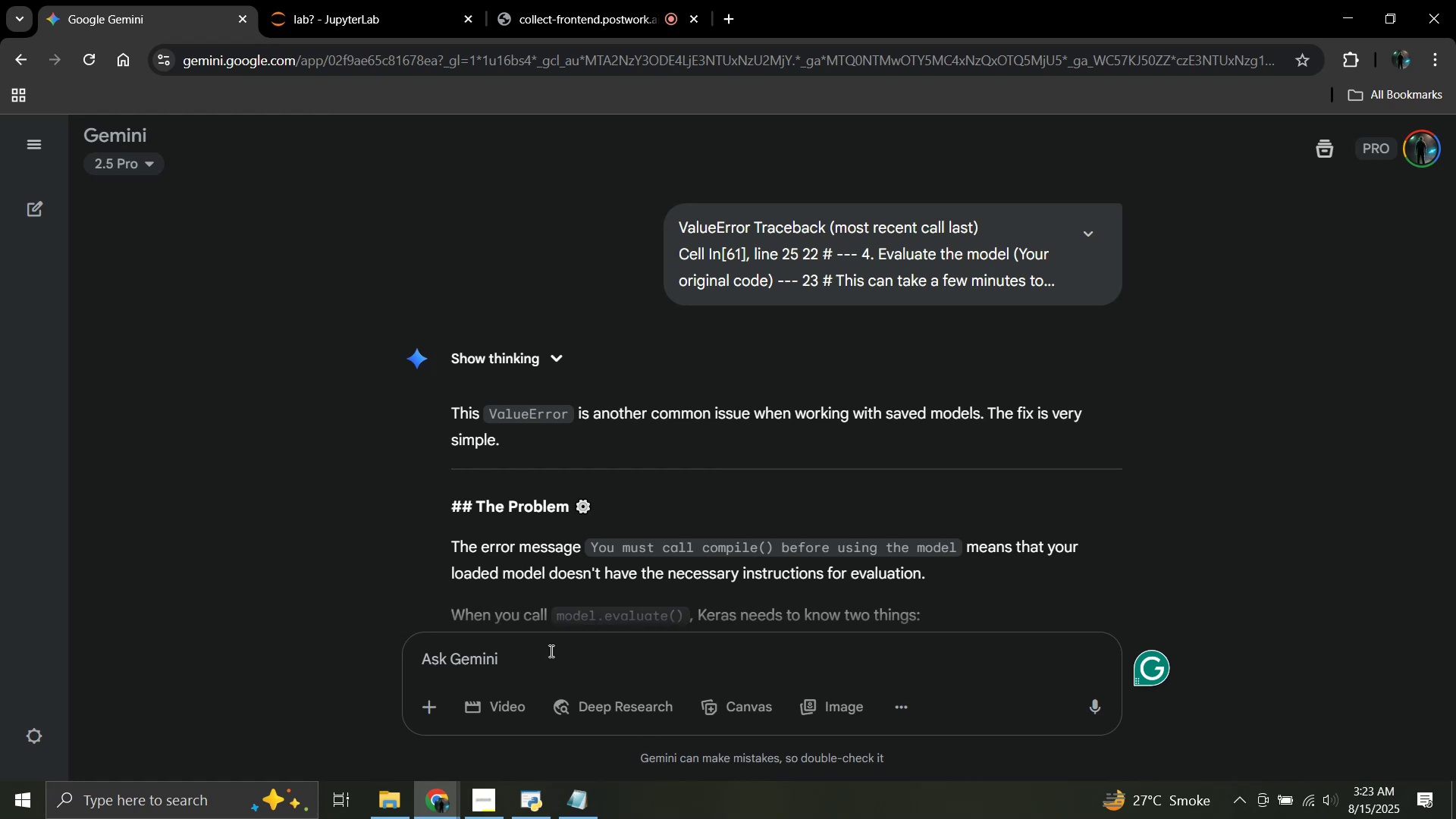 
wait(37.57)
 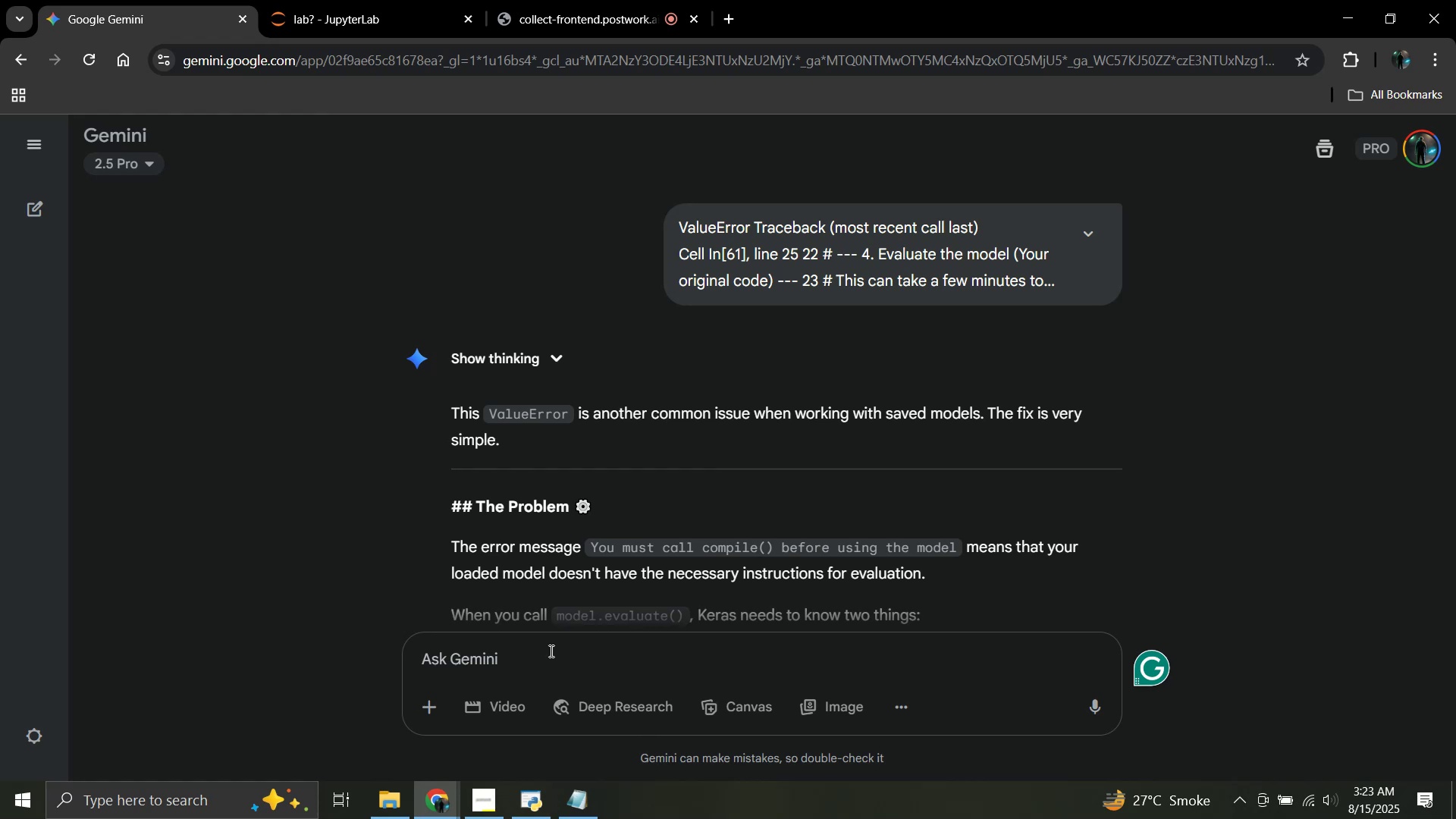 
scroll: coordinate [623, 515], scroll_direction: down, amount: 9.0
 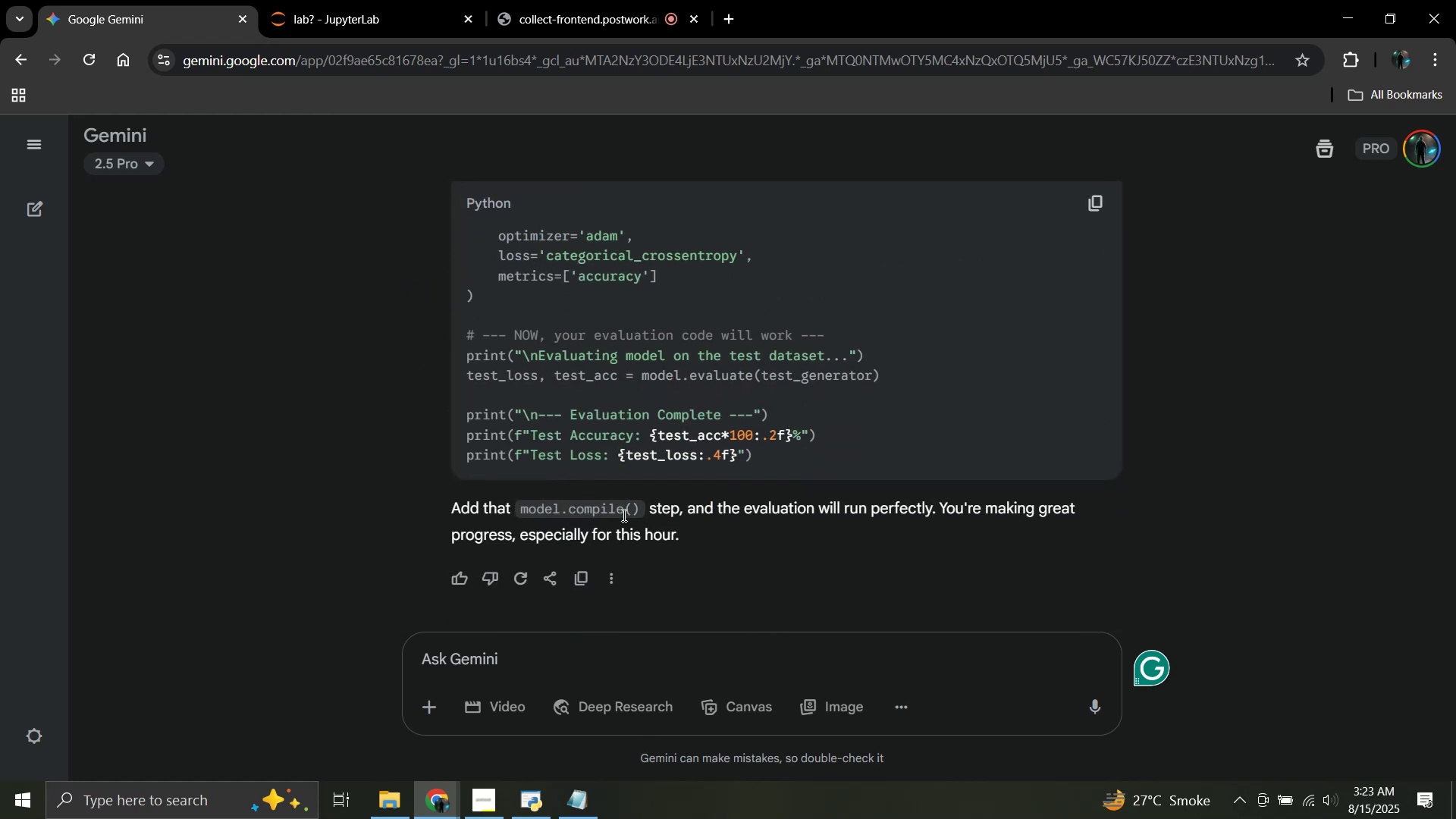 
scroll: coordinate [623, 515], scroll_direction: up, amount: 5.0
 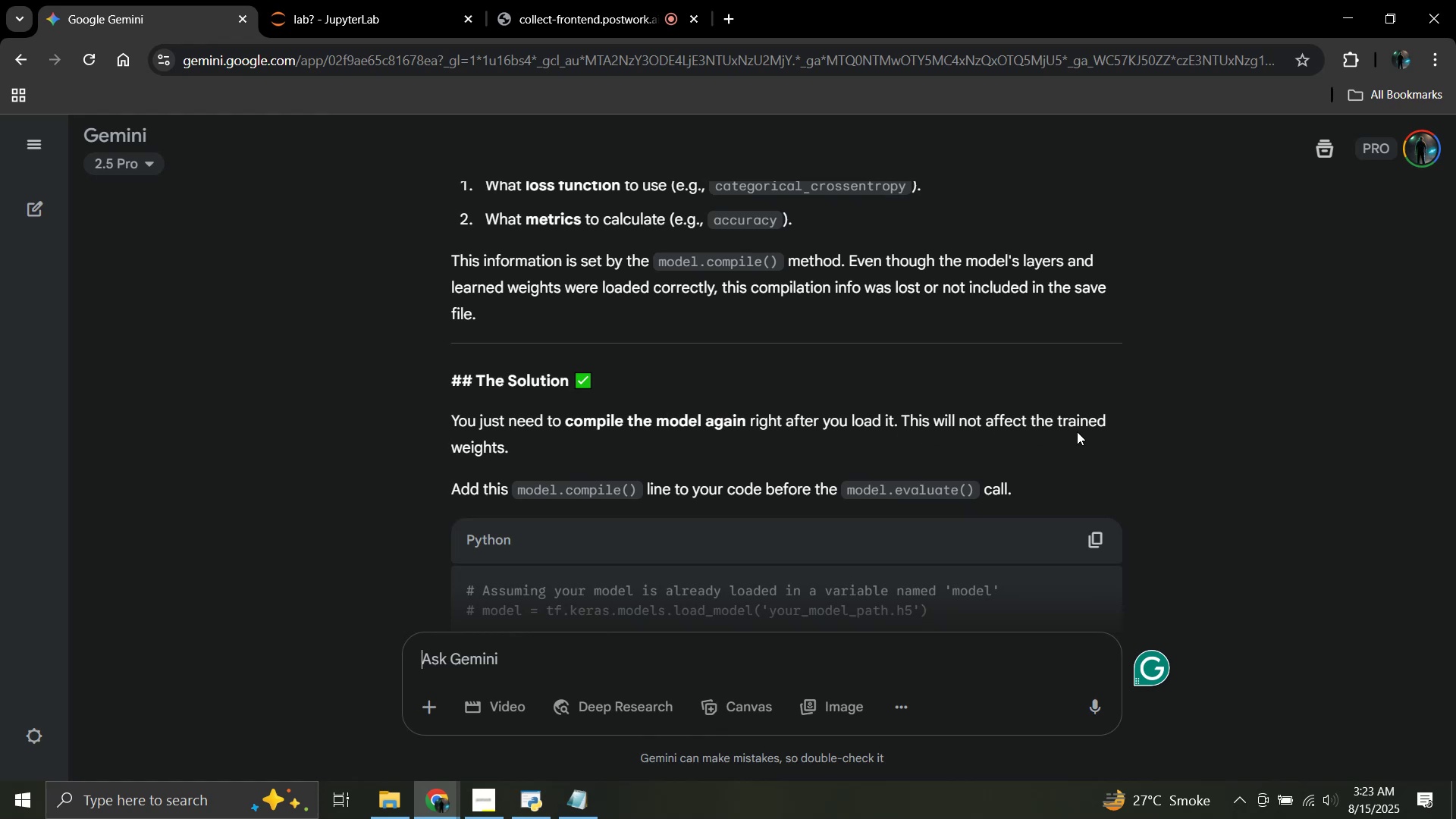 
wait(11.79)
 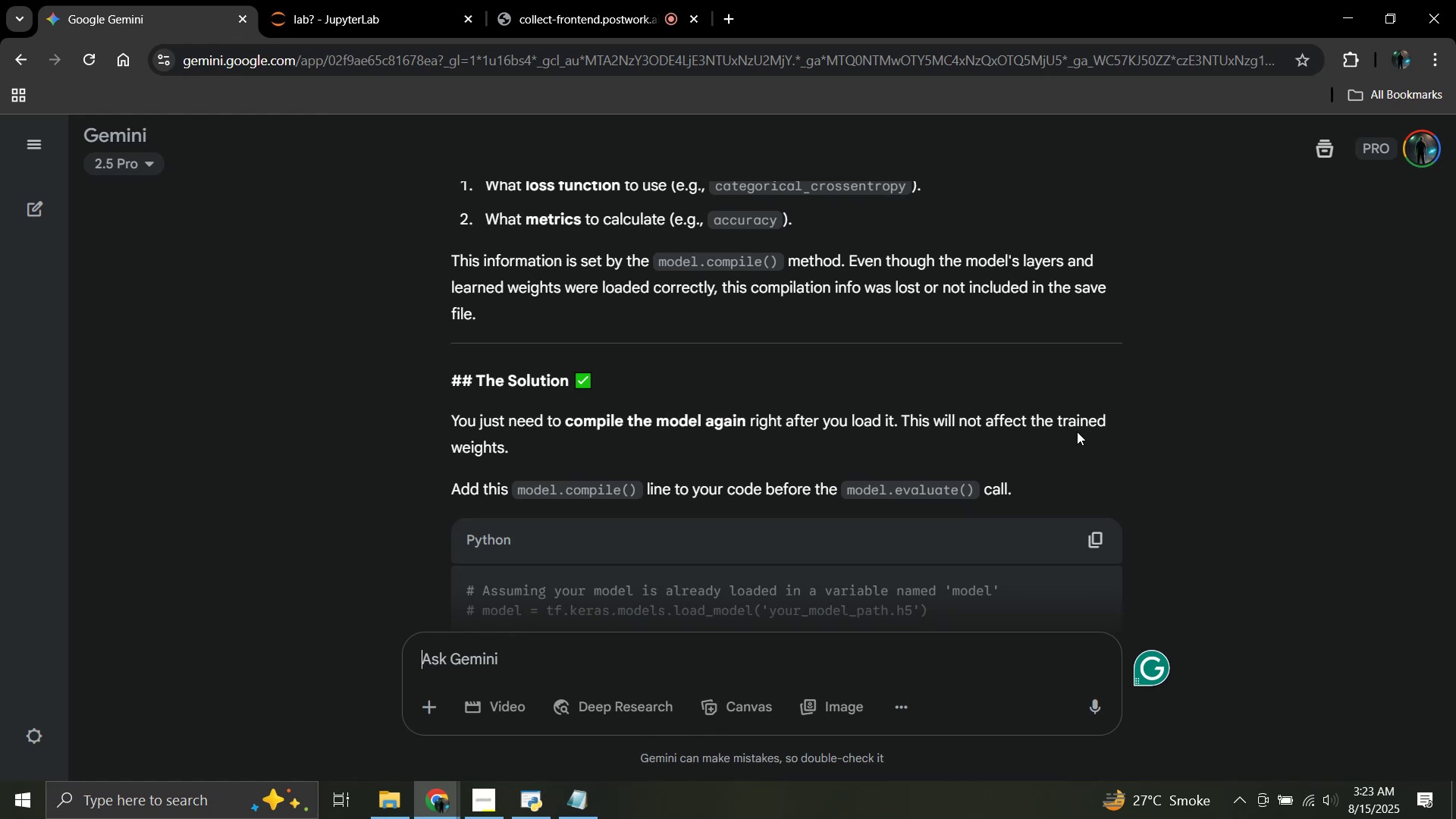 
scroll: coordinate [899, 453], scroll_direction: down, amount: 4.0
 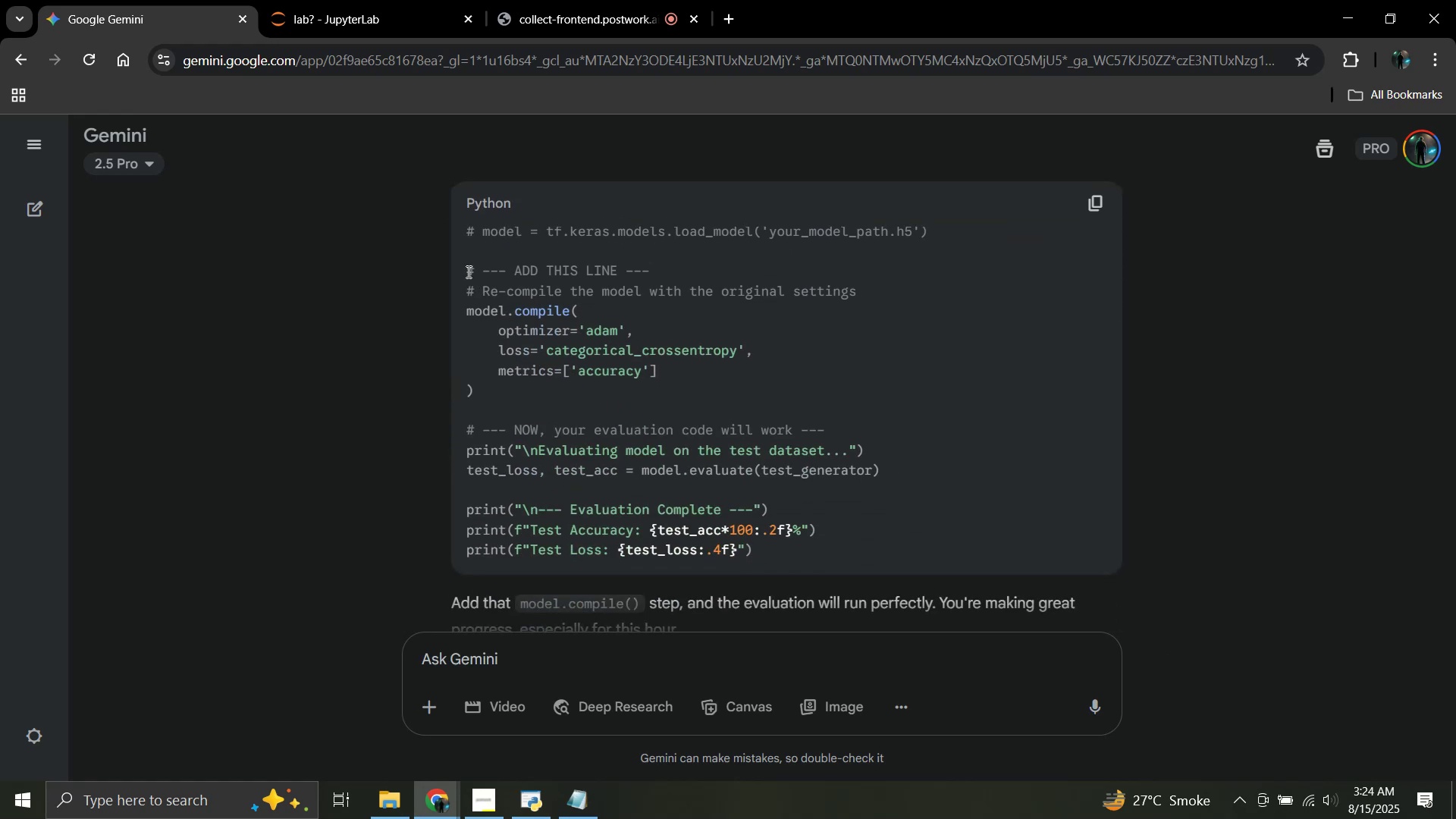 
wait(7.51)
 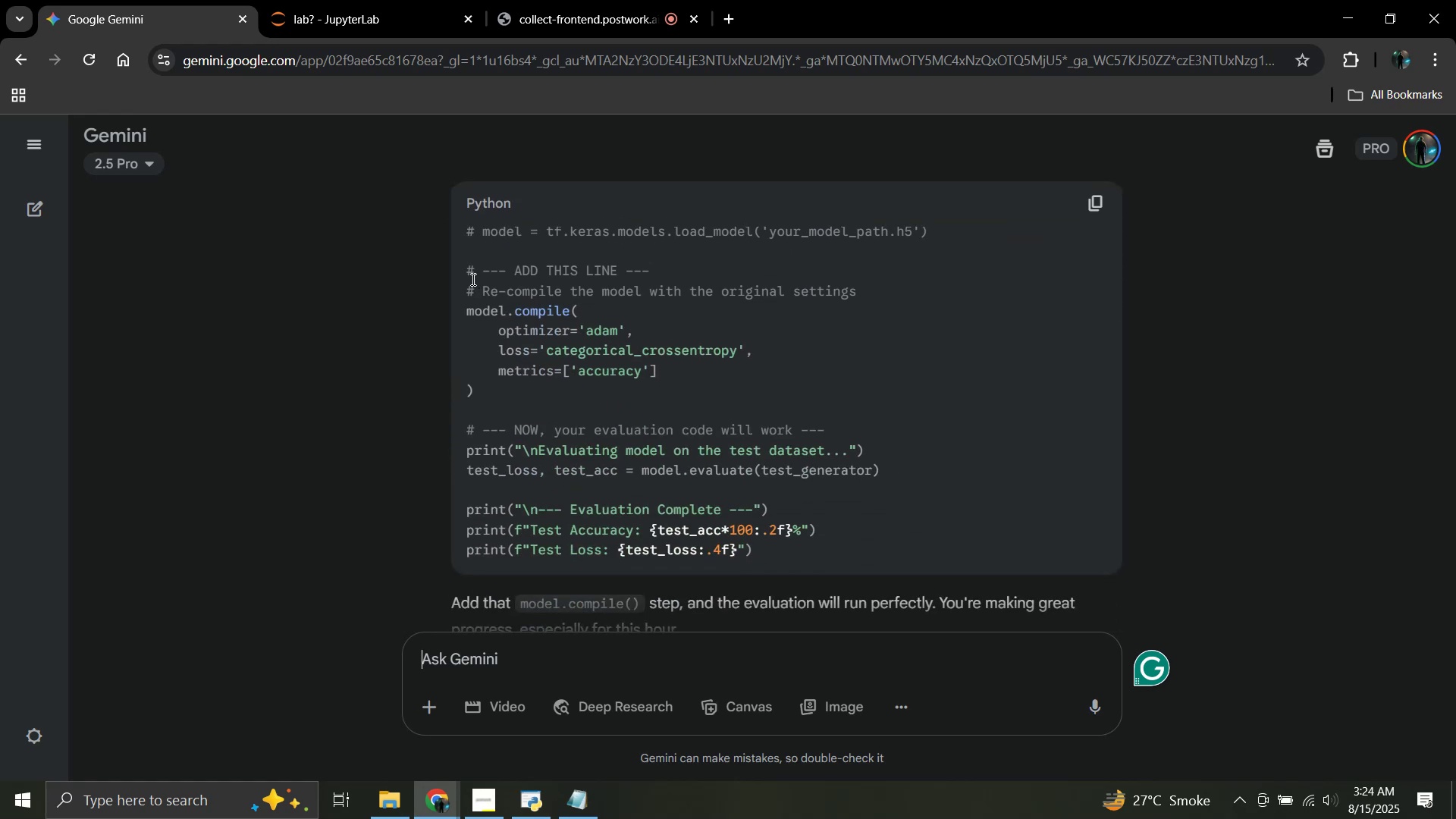 
left_click([432, 0])
 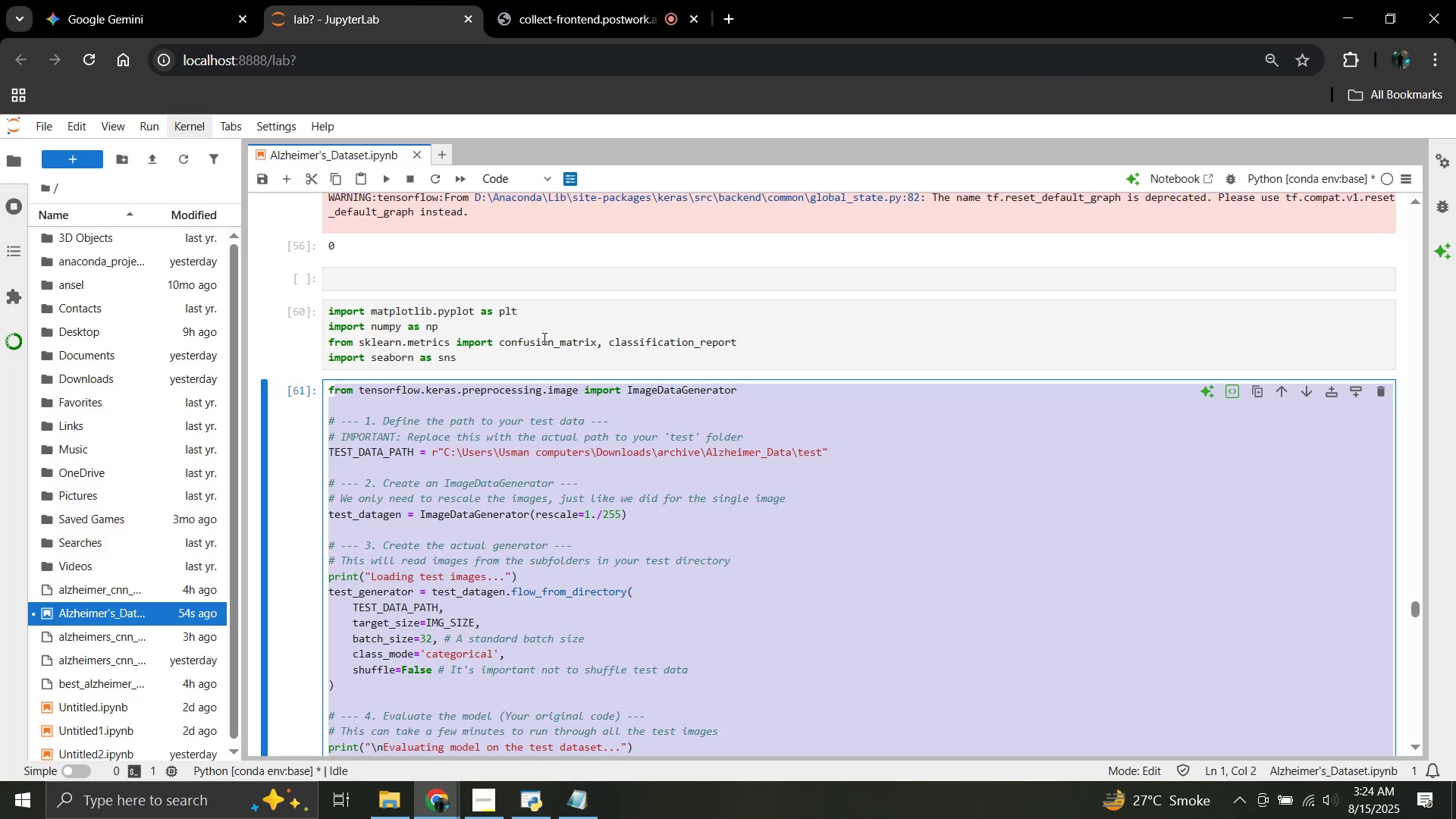 
scroll: coordinate [543, 362], scroll_direction: down, amount: 5.0
 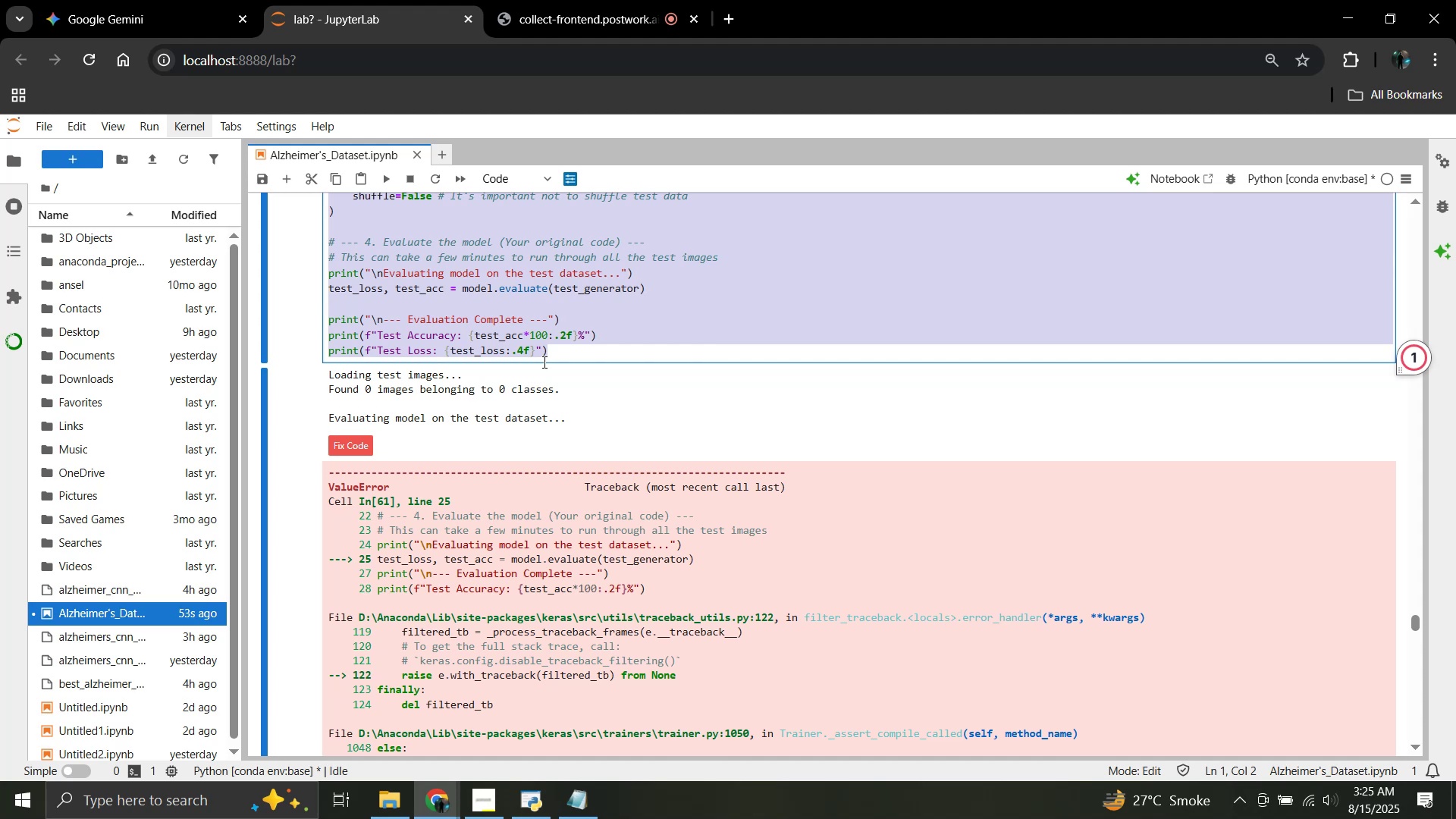 
wait(65.23)
 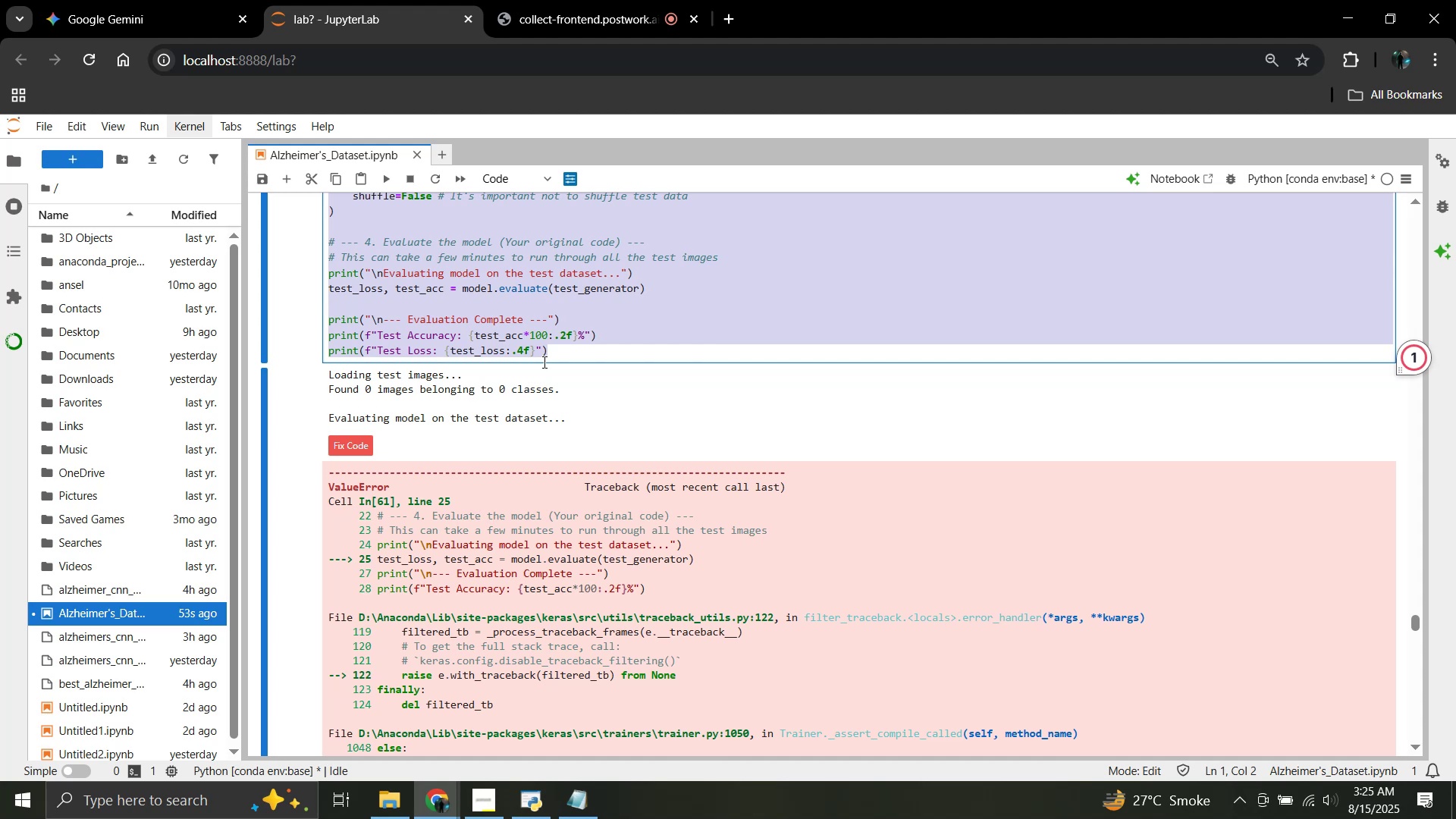 
left_click([126, 0])
 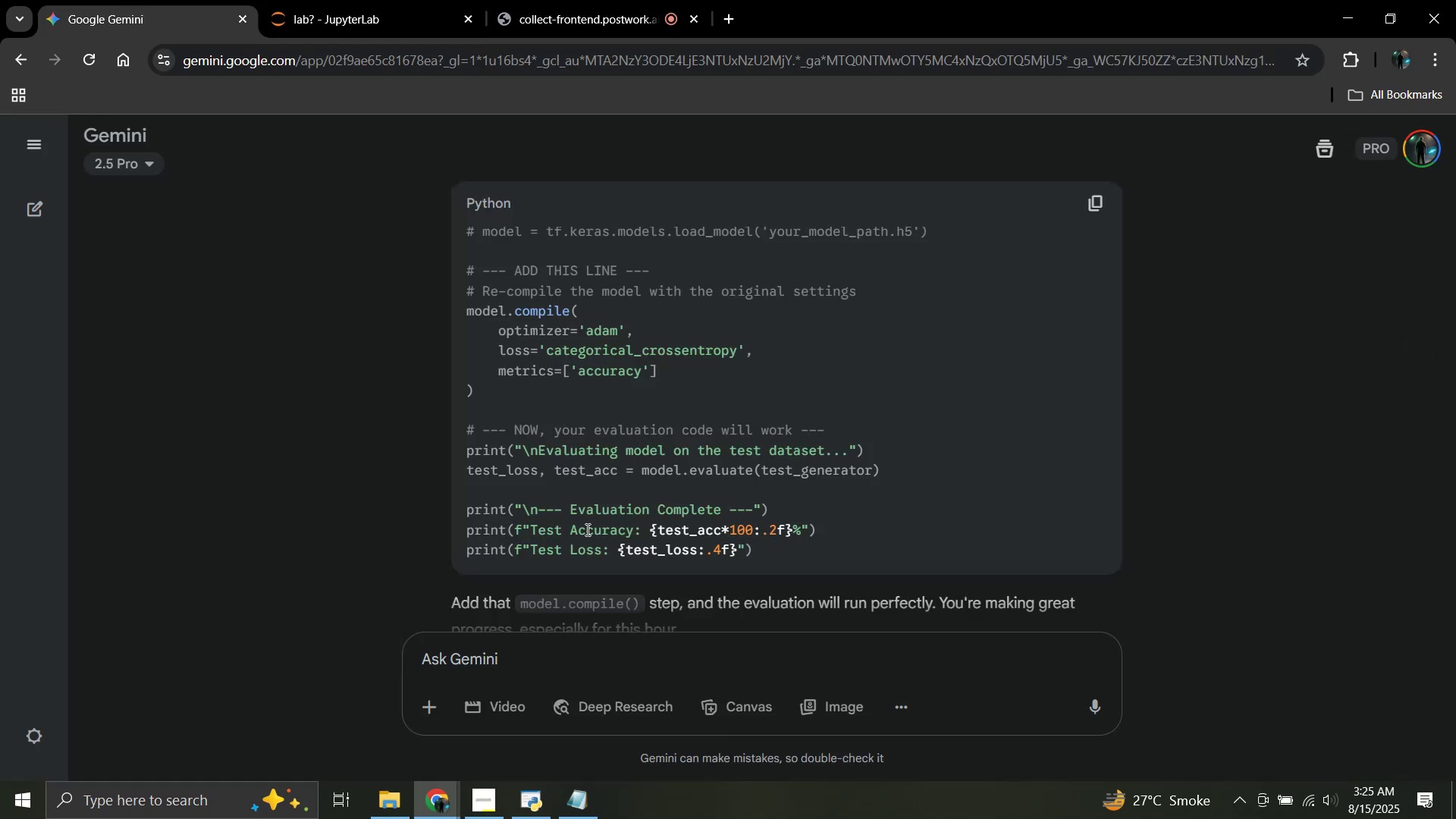 
scroll: coordinate [601, 539], scroll_direction: down, amount: 1.0
 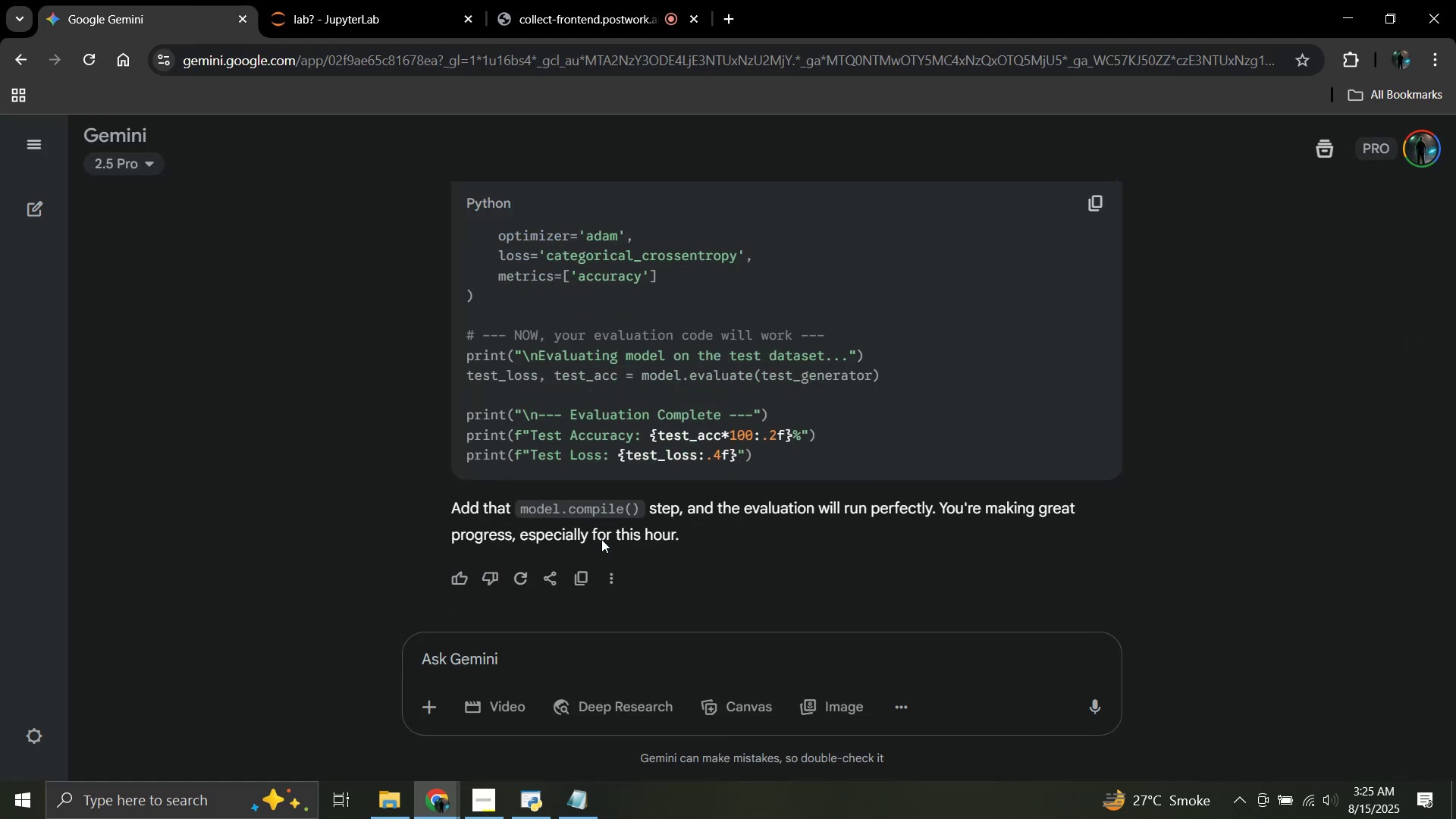 
scroll: coordinate [672, 418], scroll_direction: up, amount: 2.0
 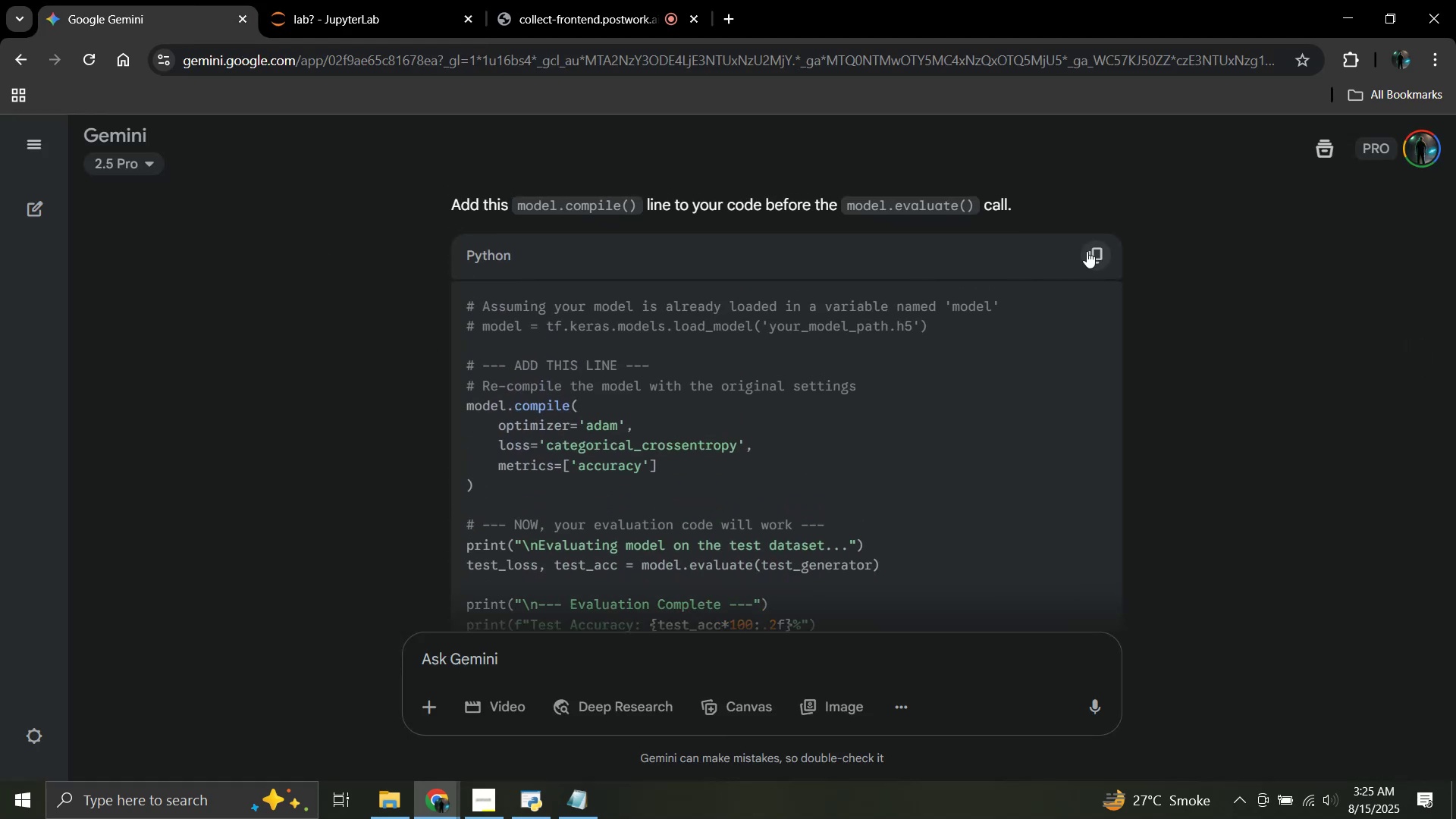 
double_click([1094, 254])
 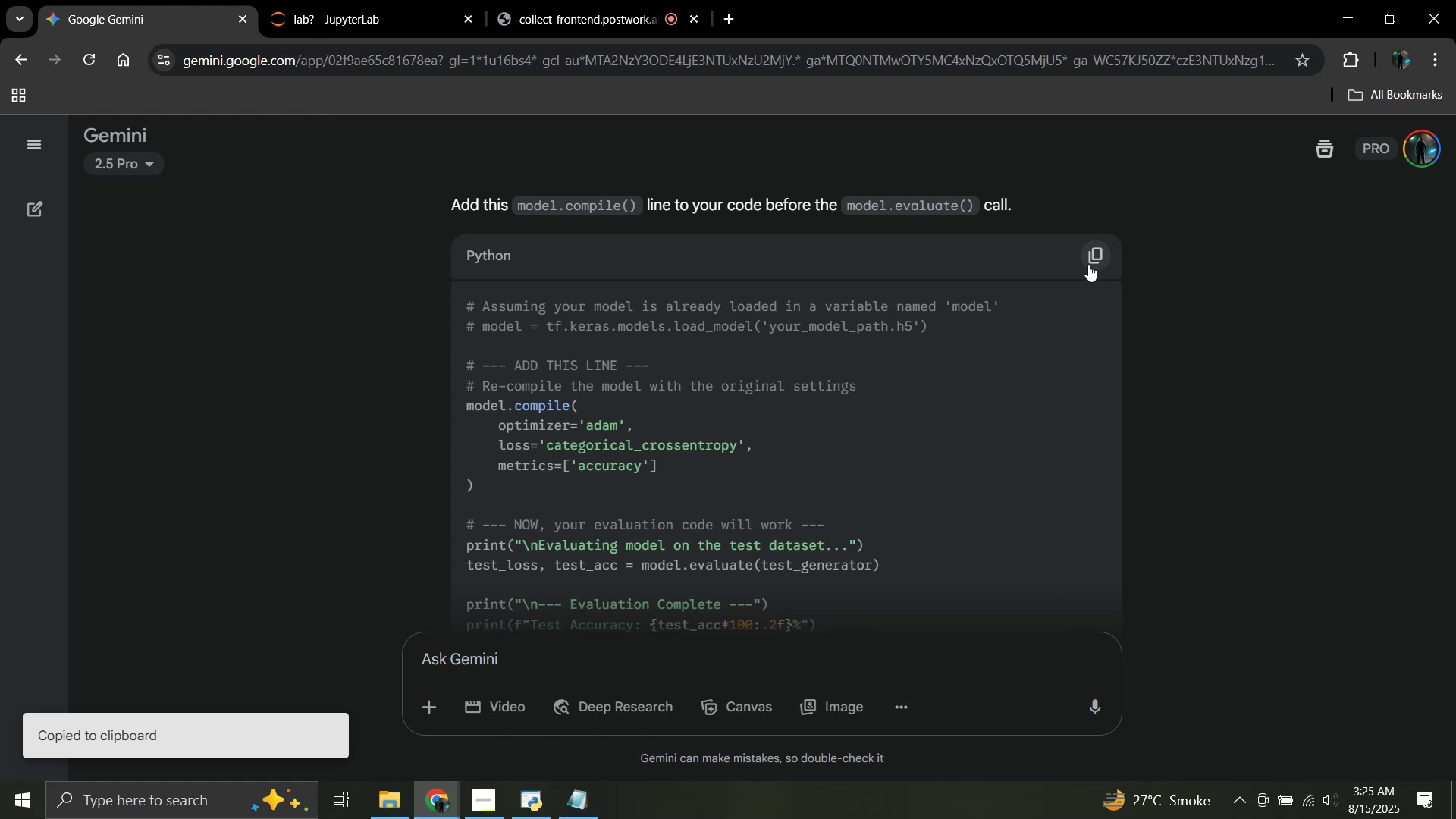 
scroll: coordinate [921, 435], scroll_direction: down, amount: 1.0
 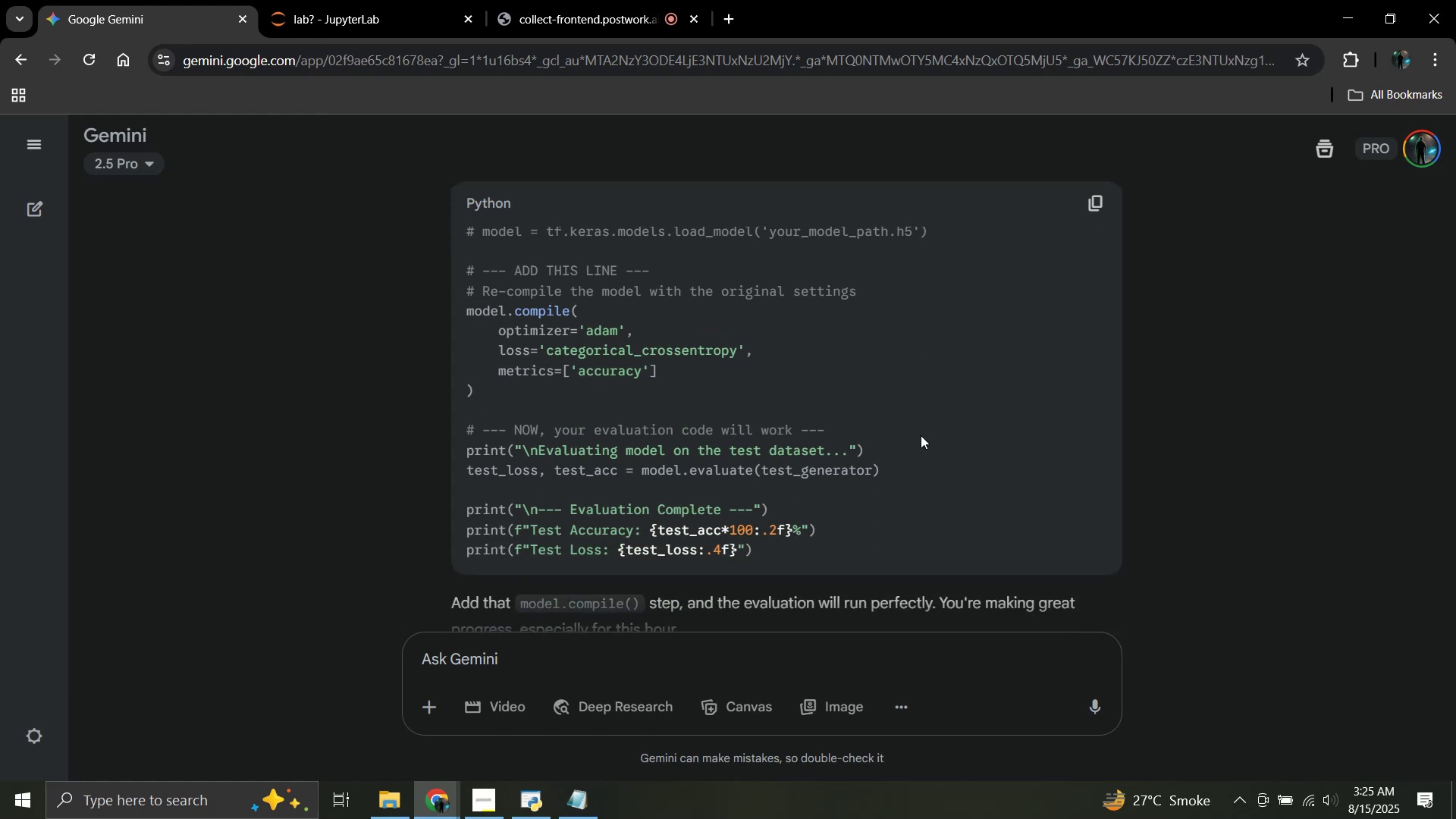 
wait(12.17)
 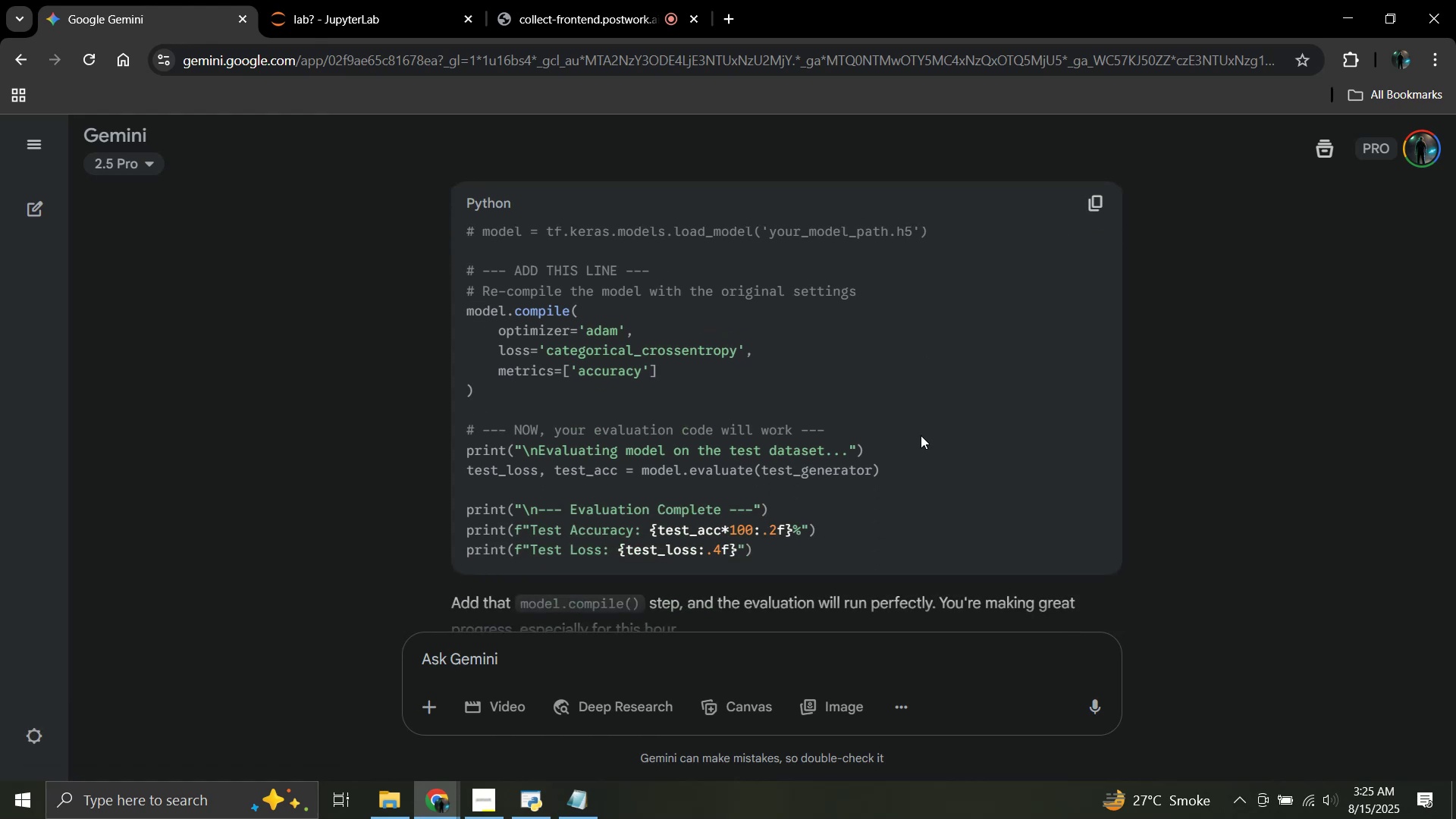 
scroll: coordinate [563, 300], scroll_direction: up, amount: 2.0
 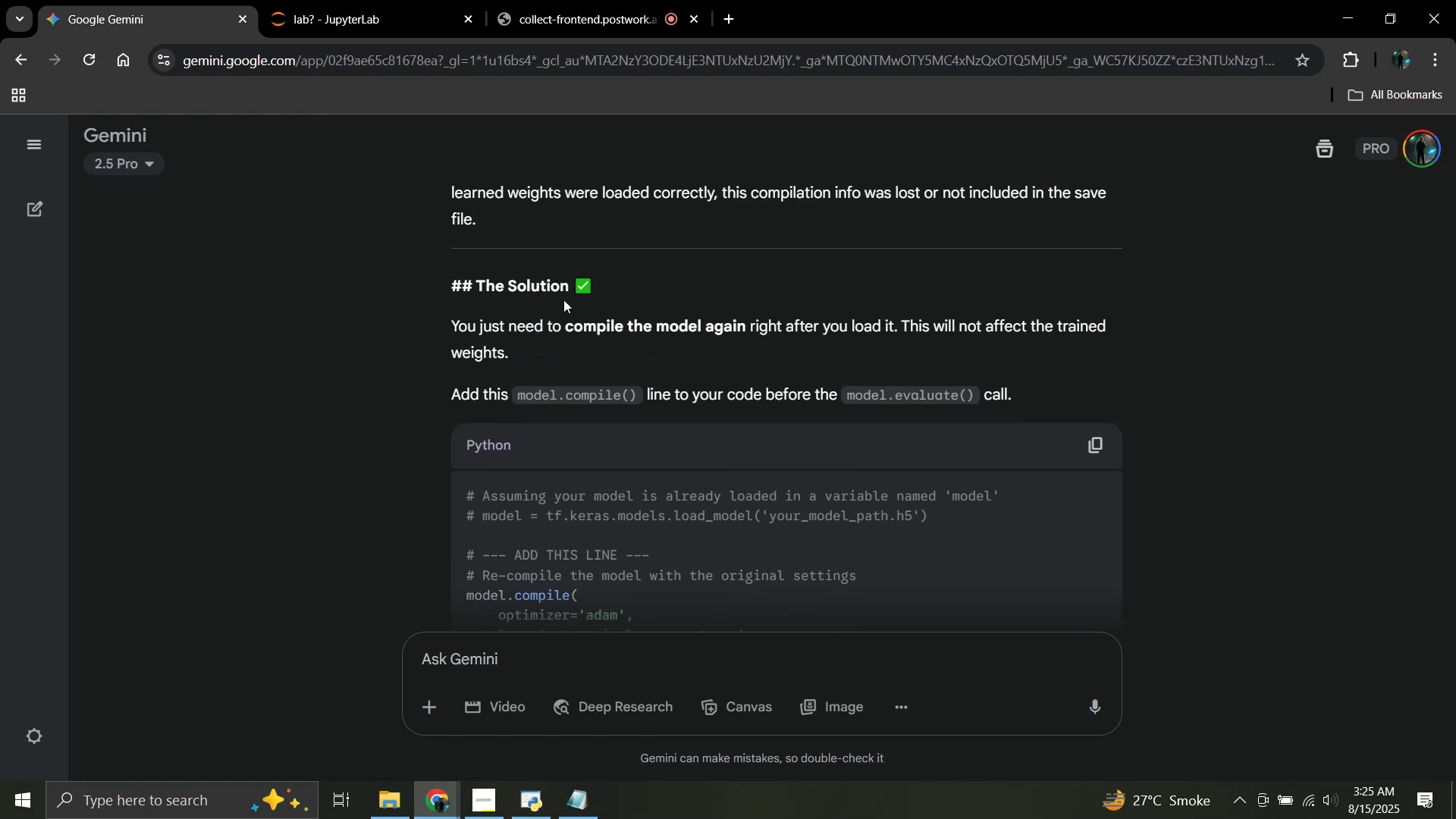 
left_click([352, 0])
 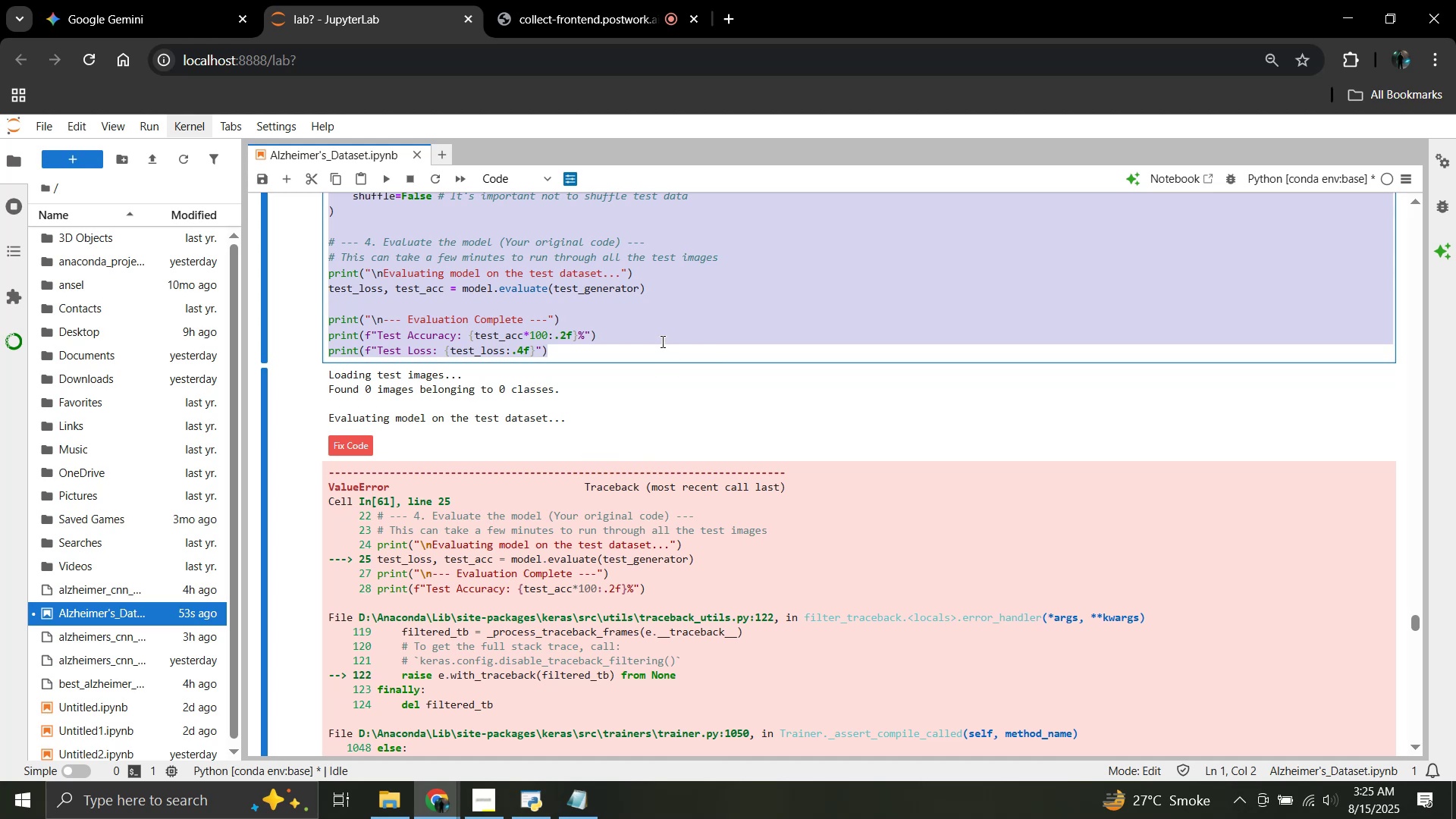 
left_click([661, 341])
 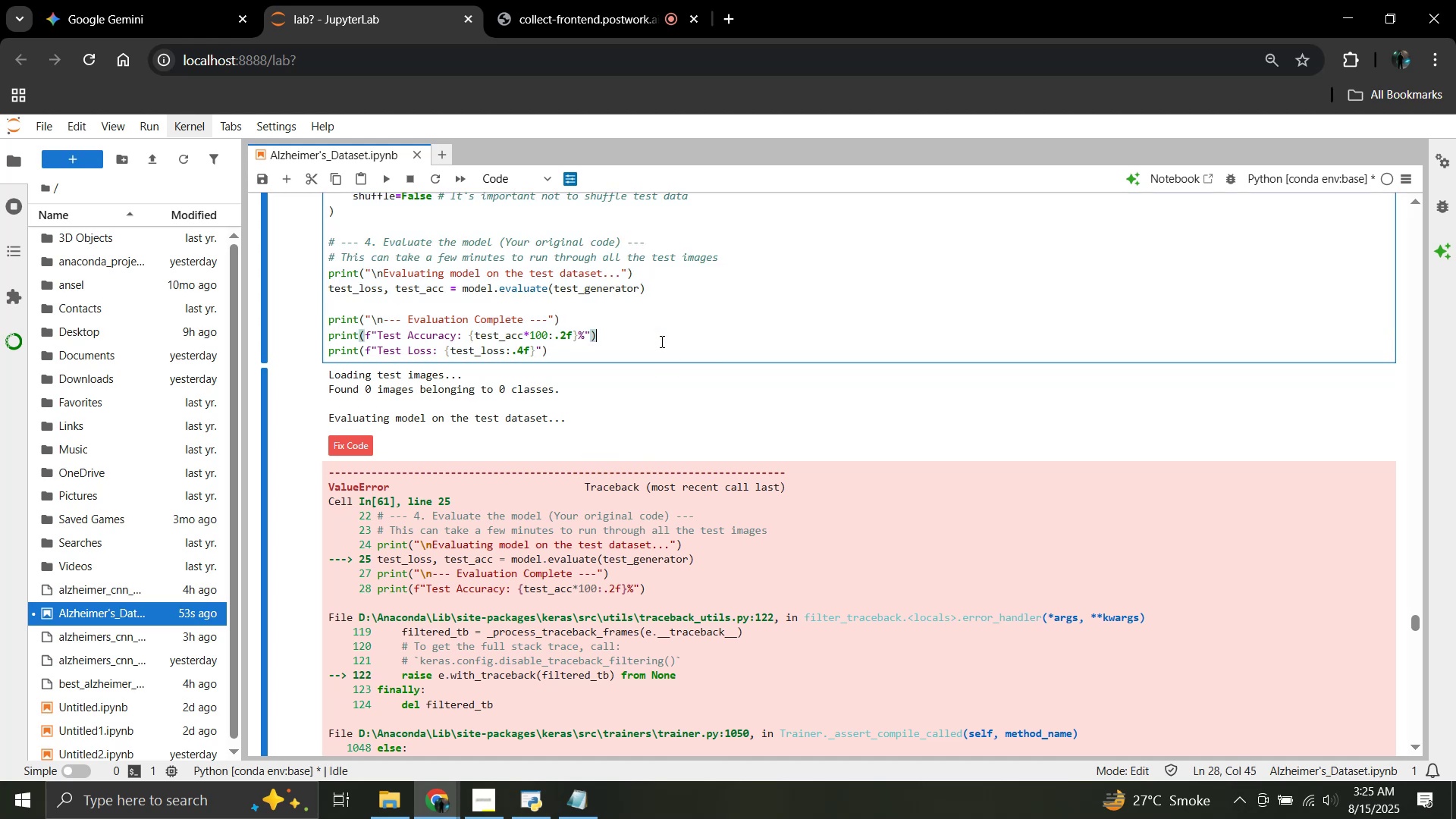 
scroll: coordinate [573, 486], scroll_direction: up, amount: 3.0
 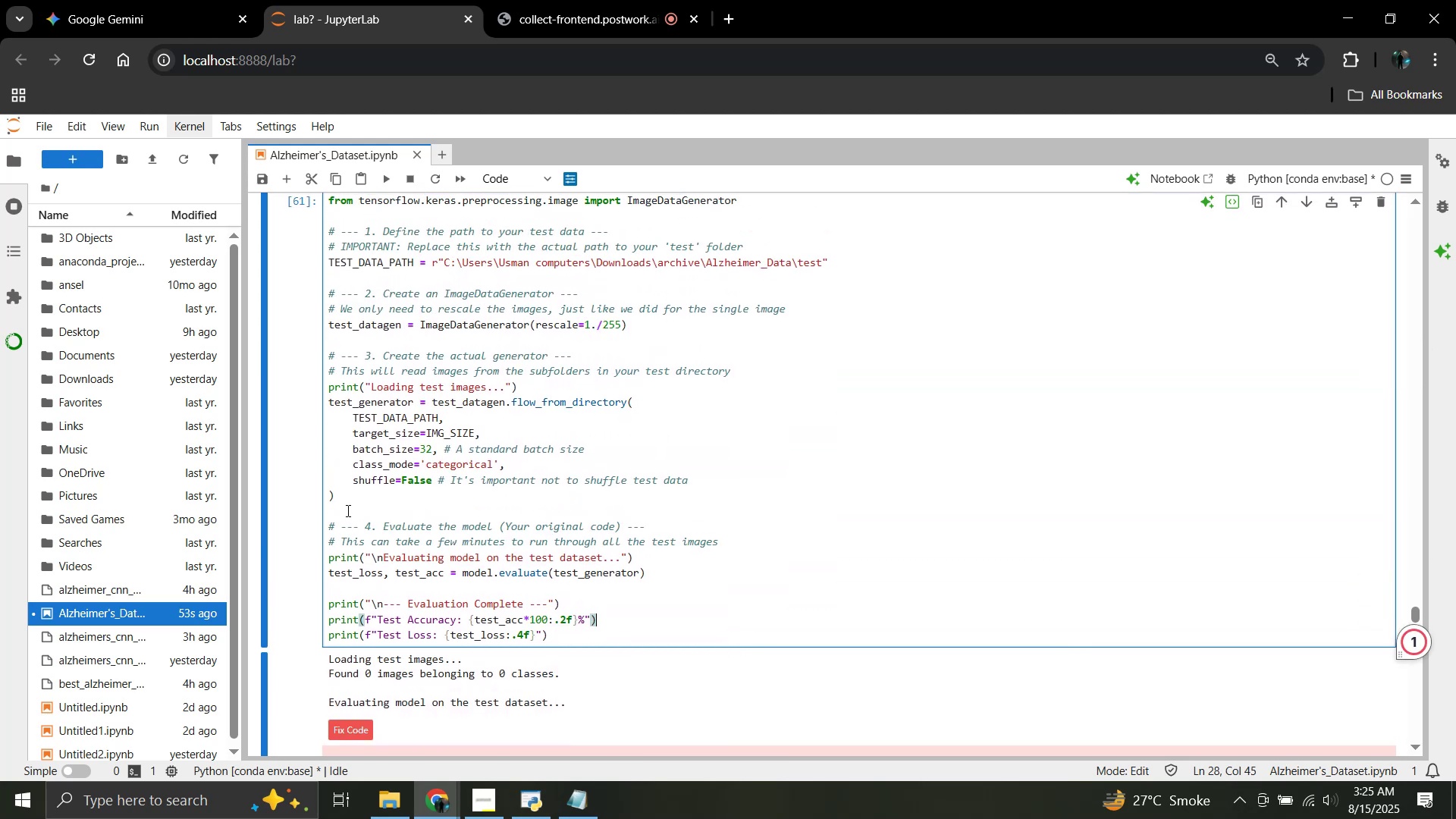 
left_click([345, 504])
 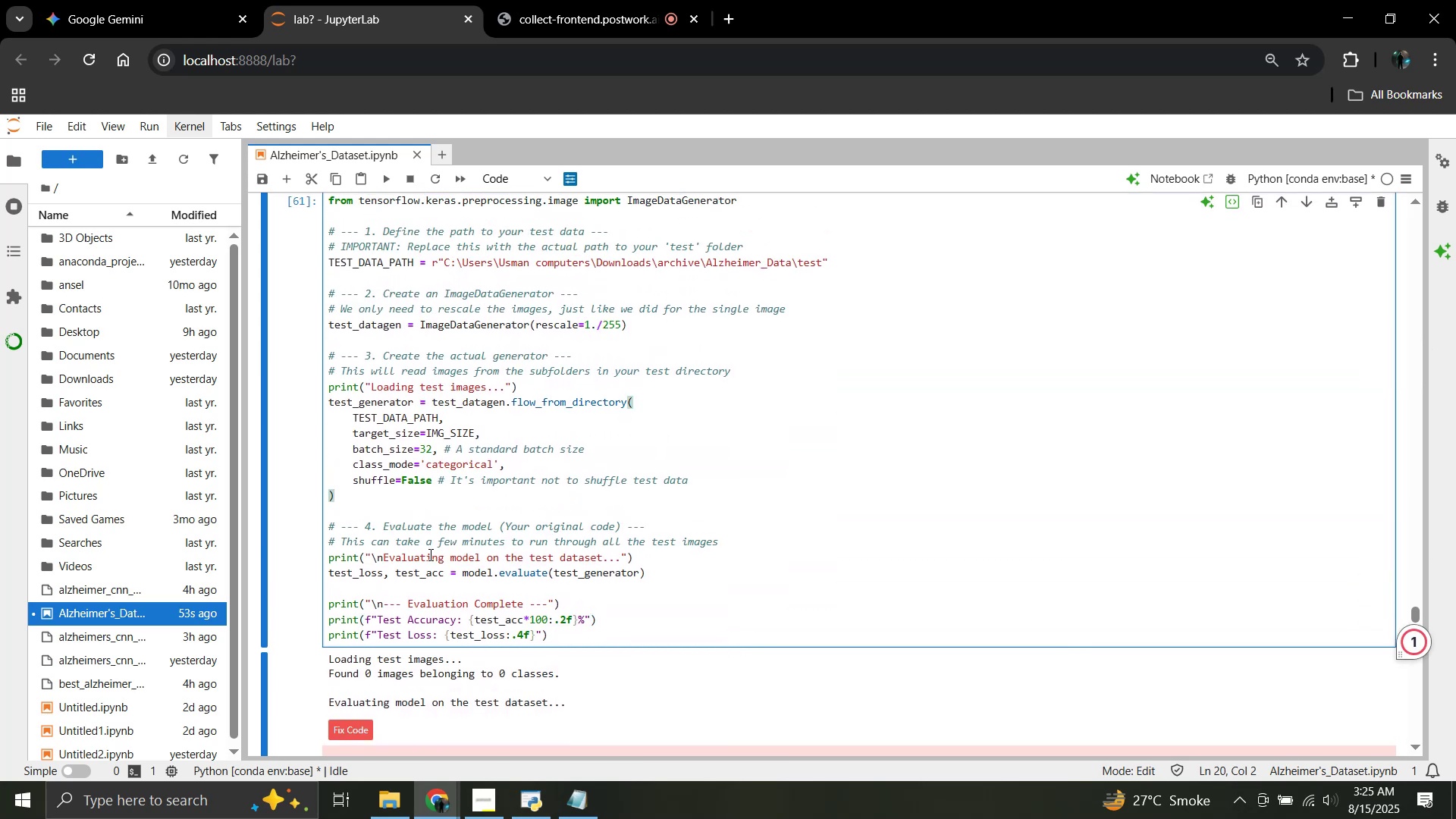 
key(Shift+ShiftRight)
 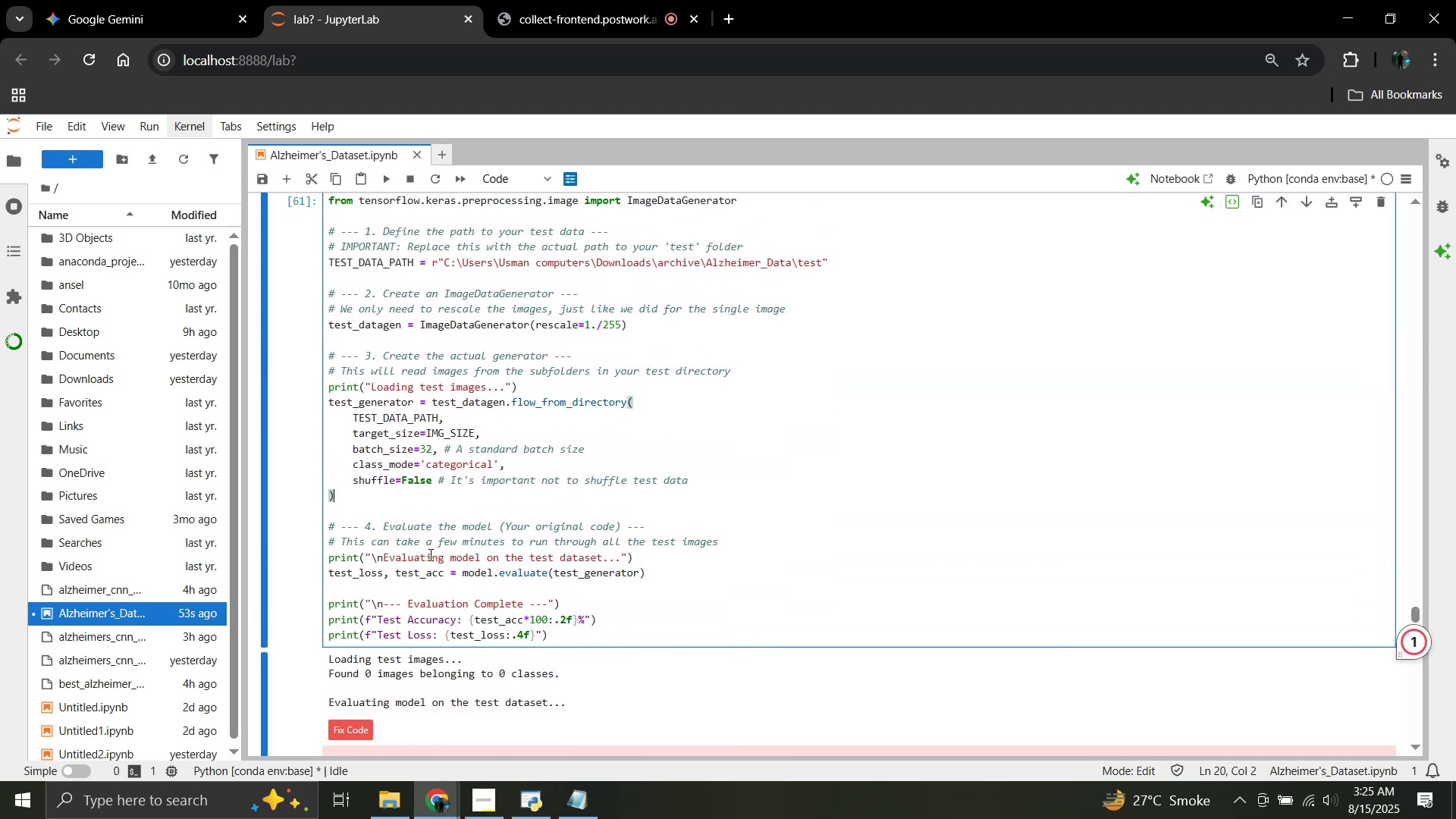 
key(Shift+ShiftRight)
 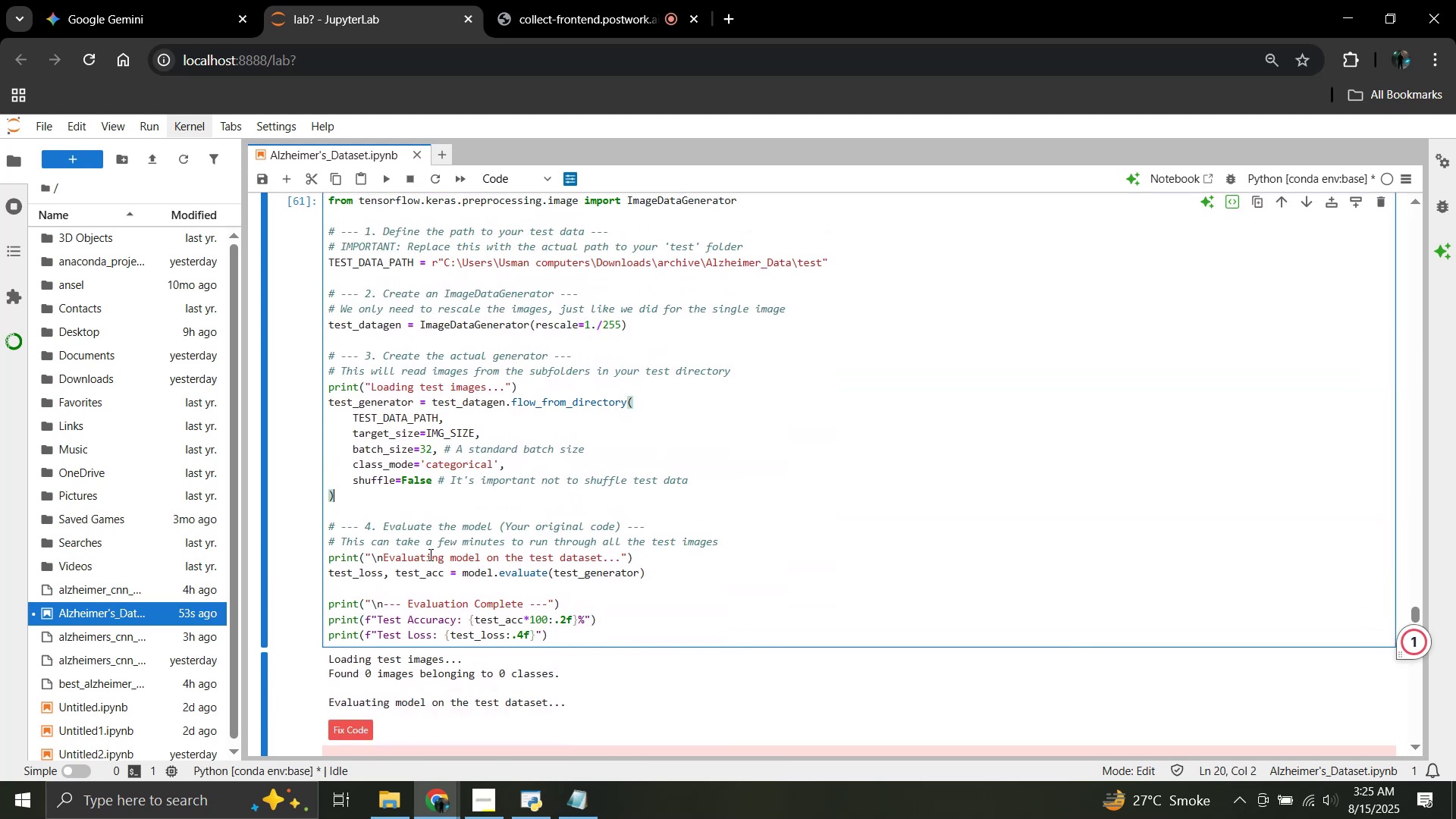 
key(Shift+Enter)
 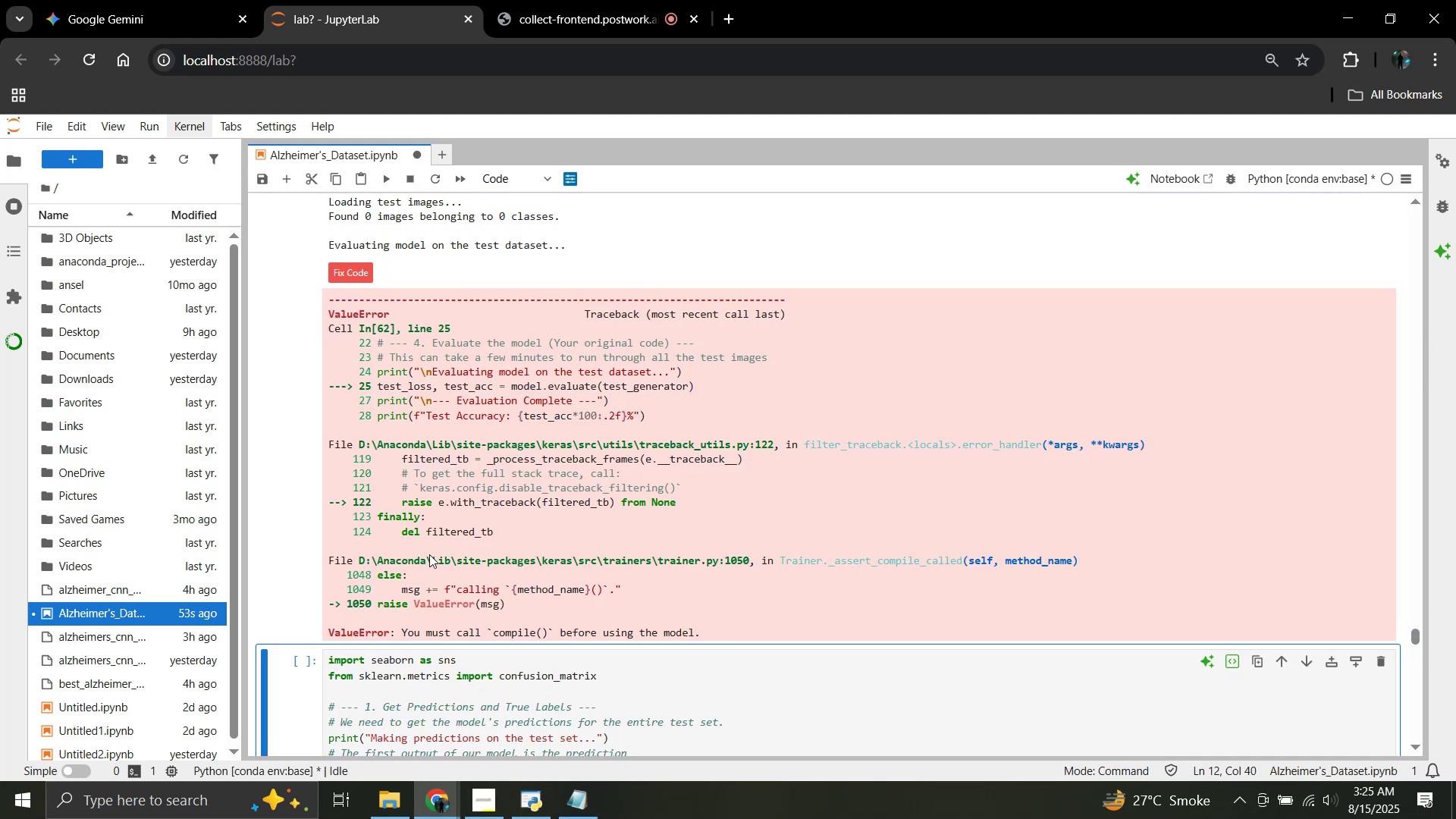 
scroll: coordinate [430, 555], scroll_direction: up, amount: 4.0
 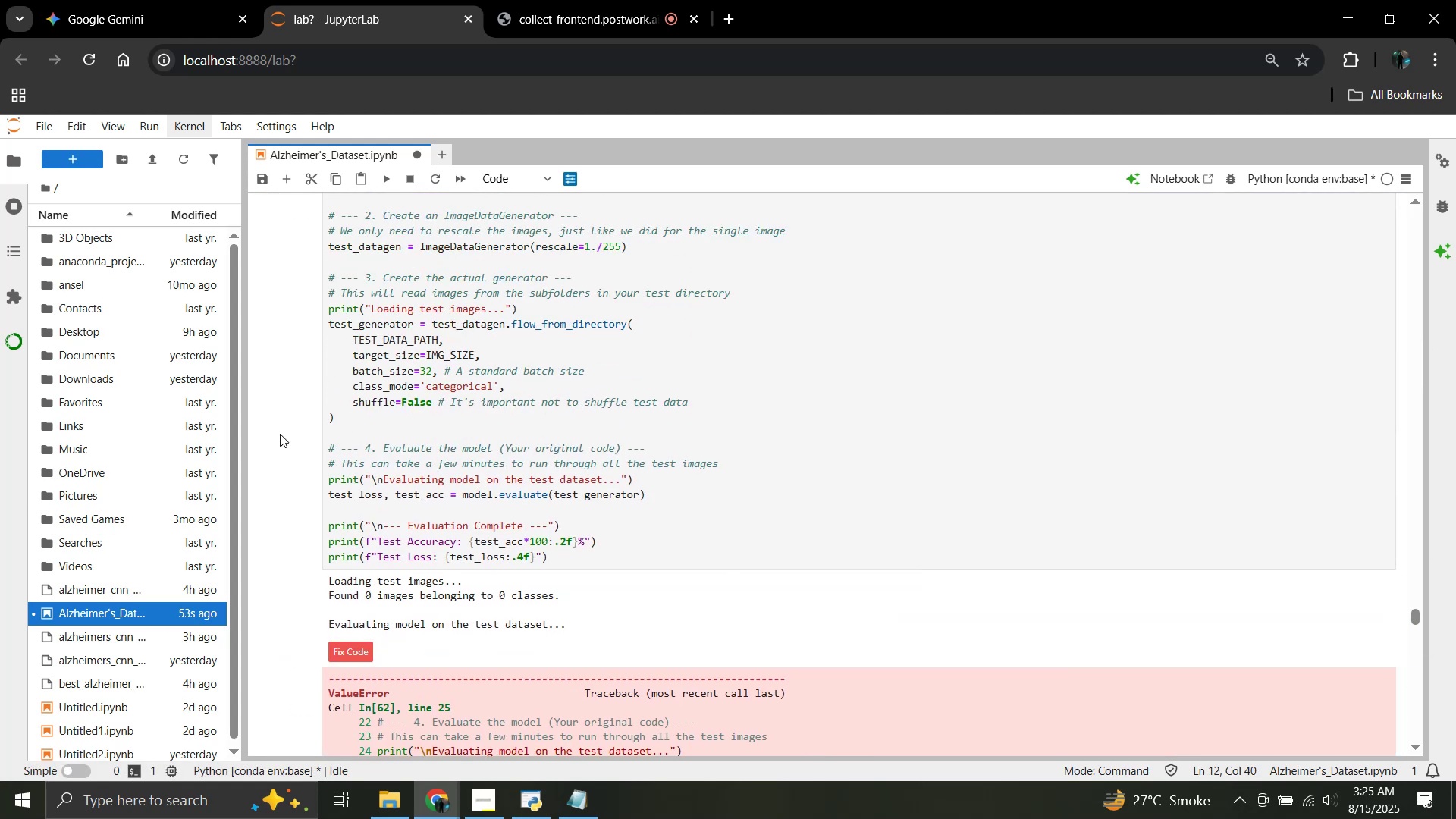 
left_click([338, 428])
 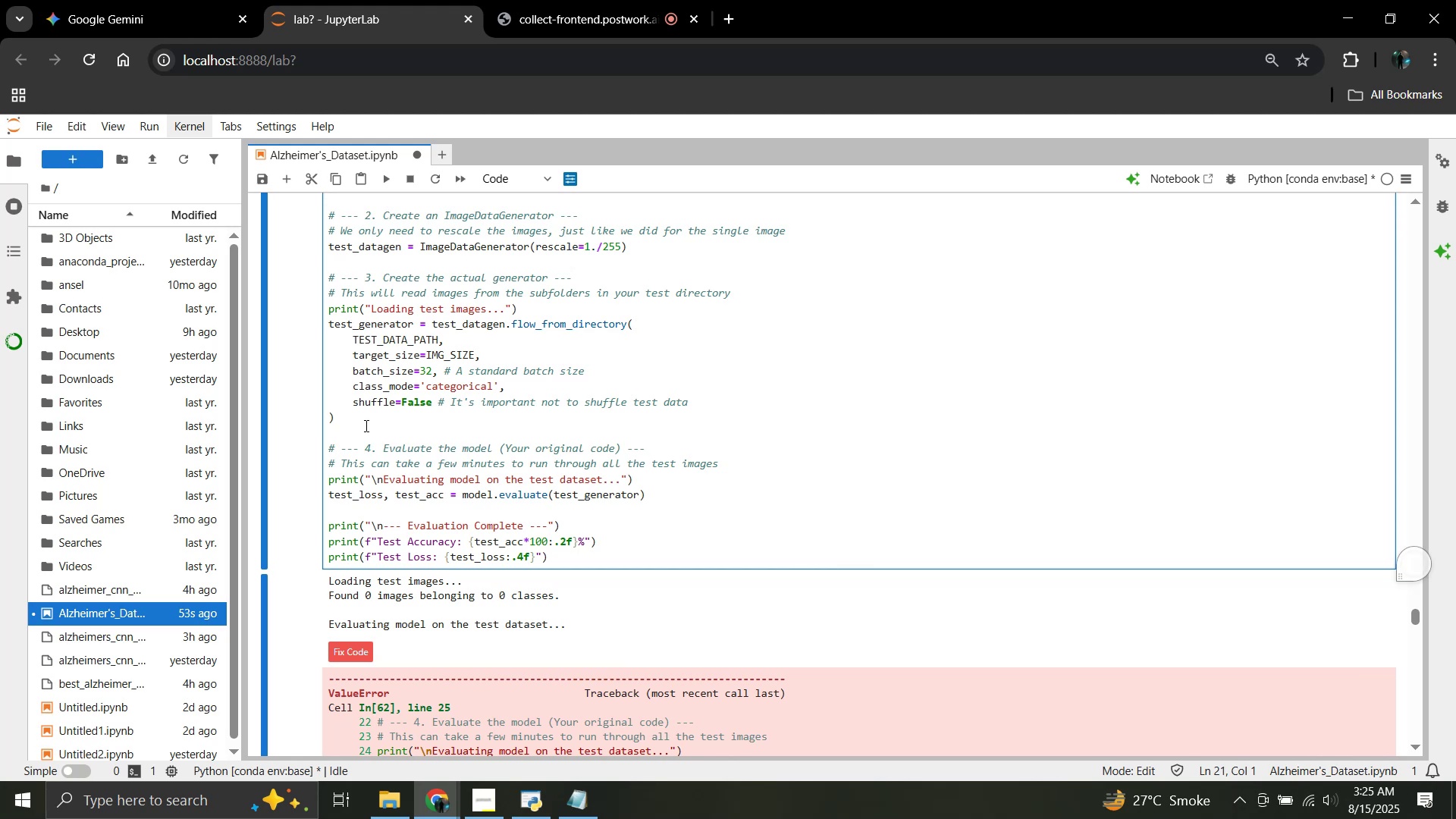 
key(Enter)
 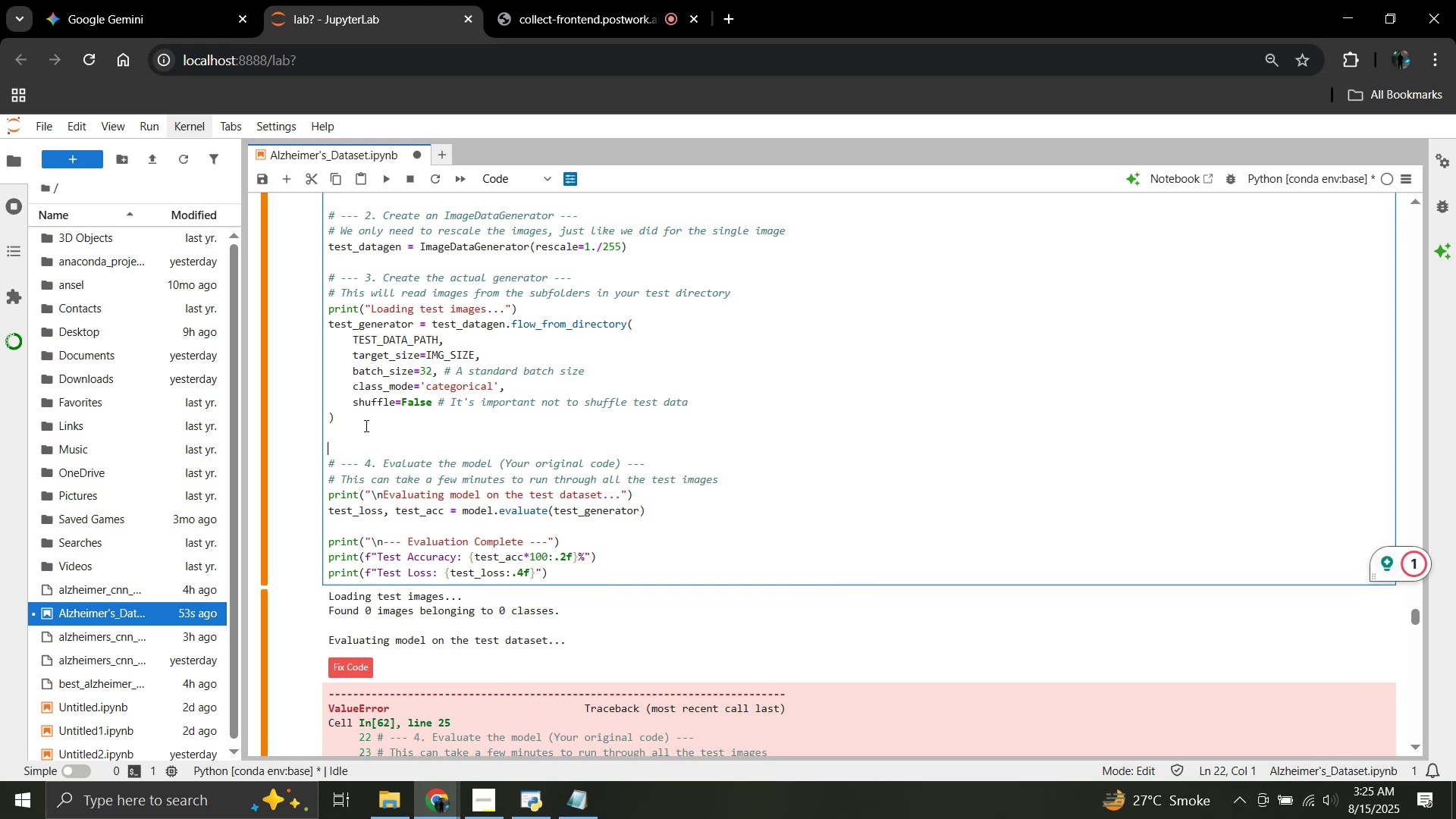 
key(Enter)
 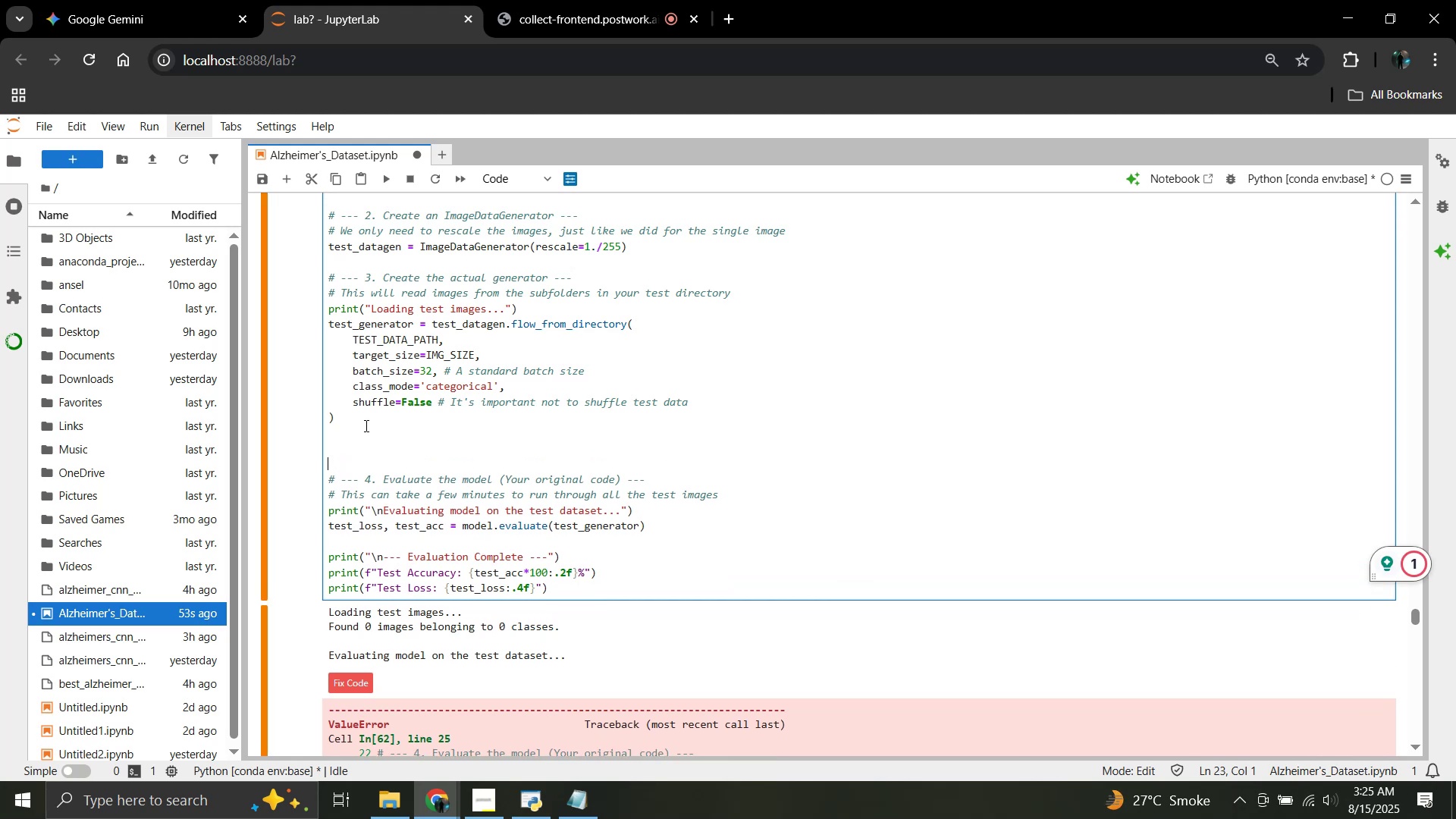 
key(ArrowUp)
 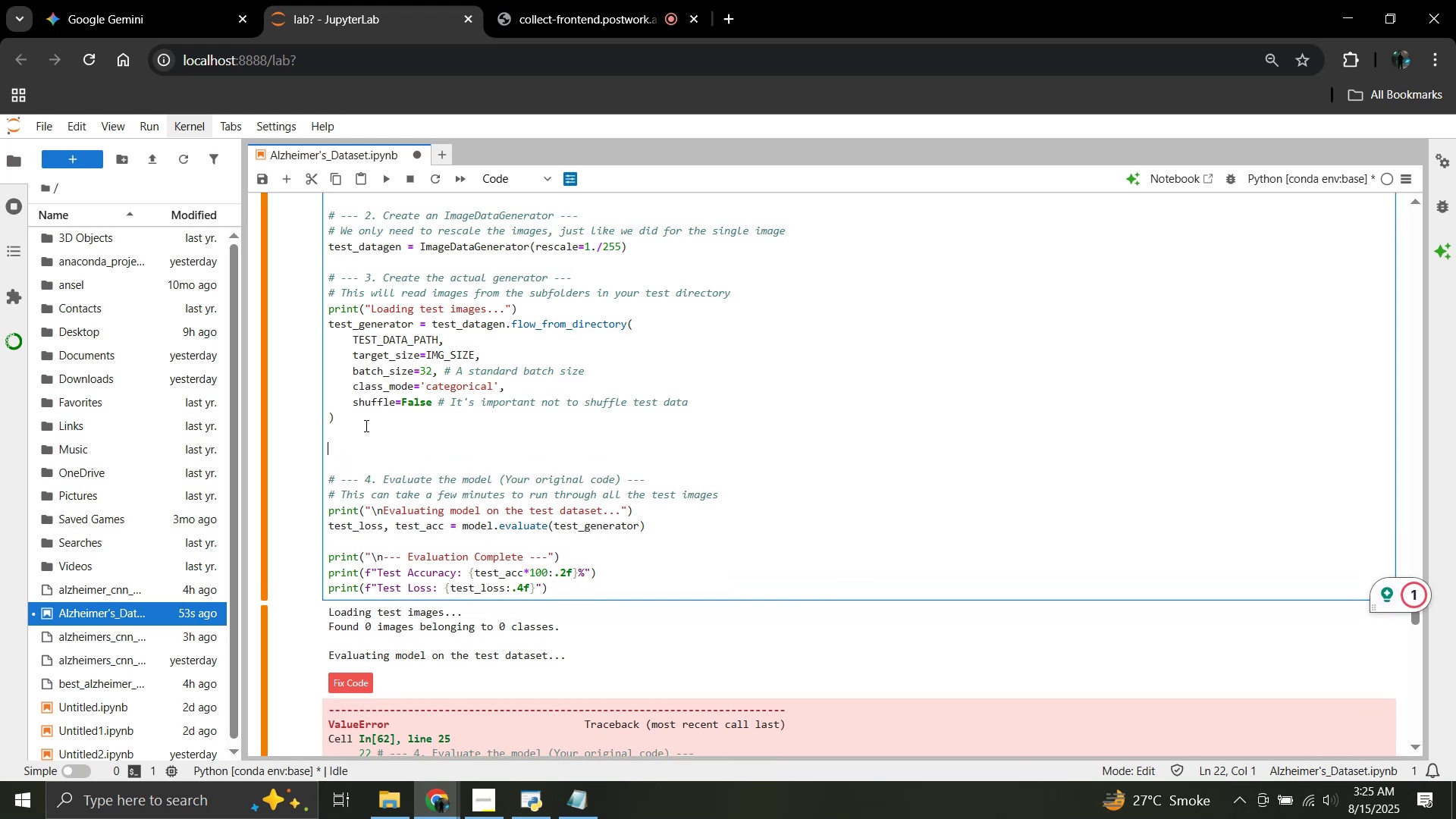 
key(Control+V)
 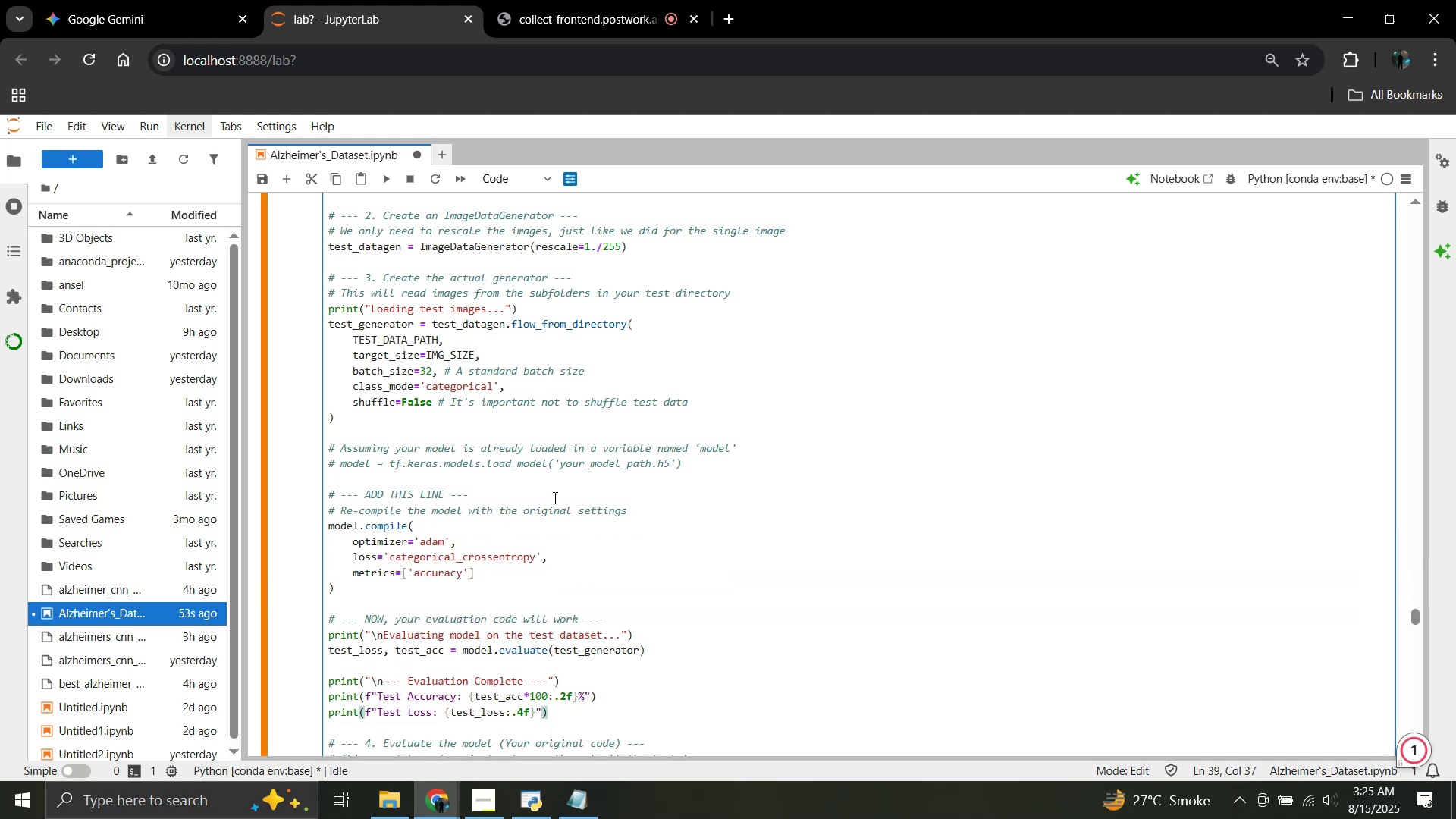 
double_click([590, 508])
 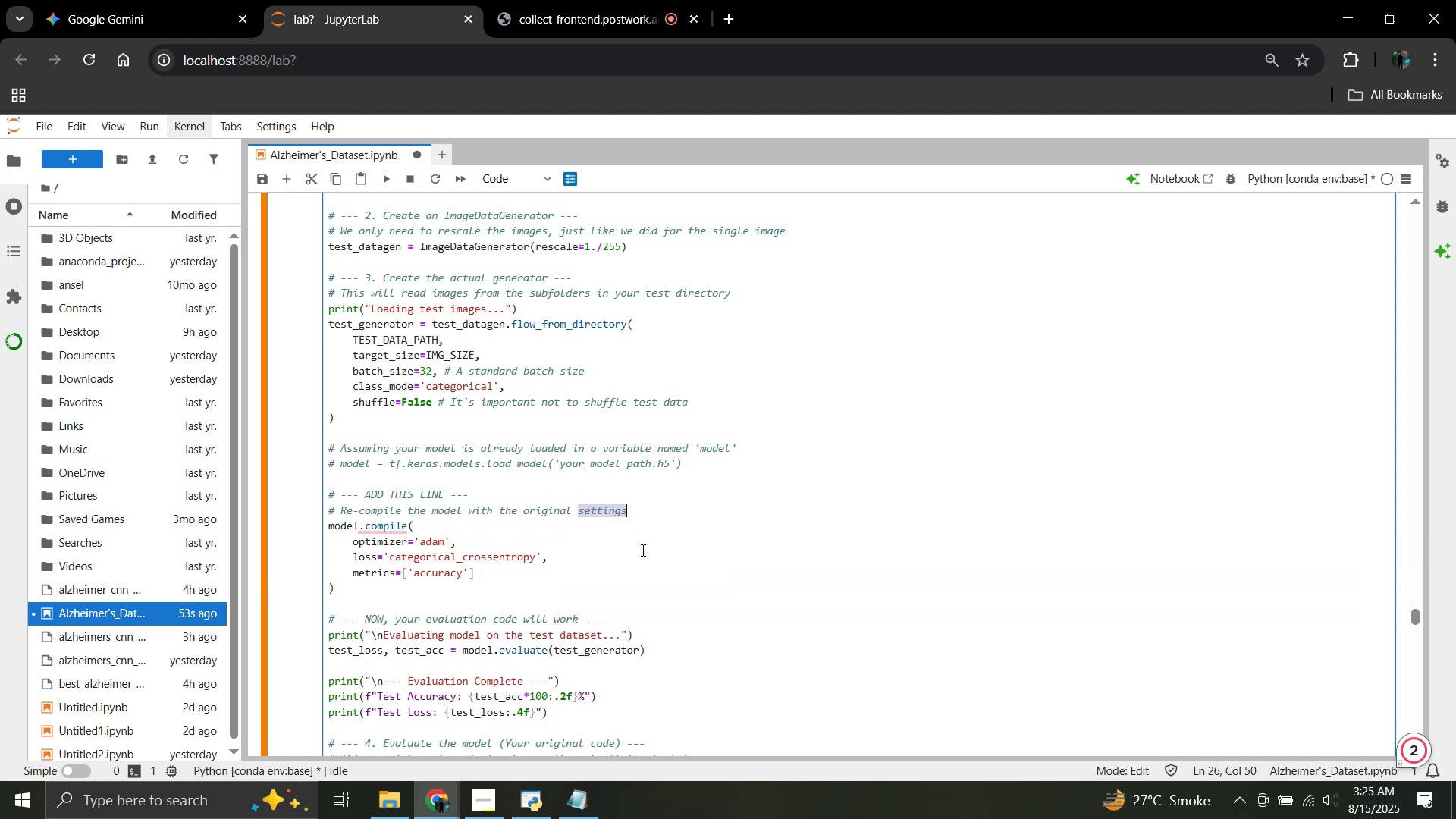 
left_click([642, 550])
 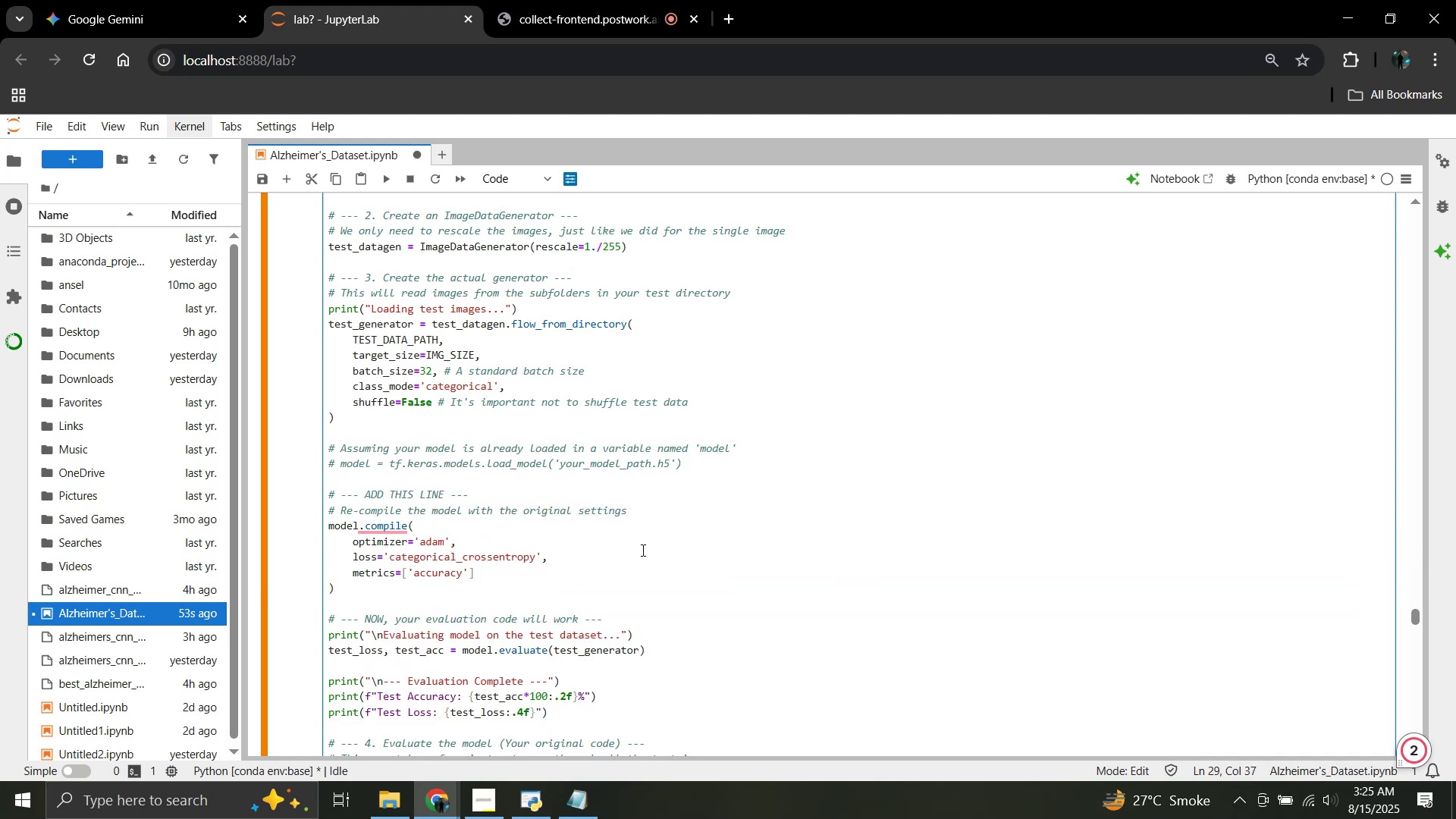 
key(Shift+Enter)
 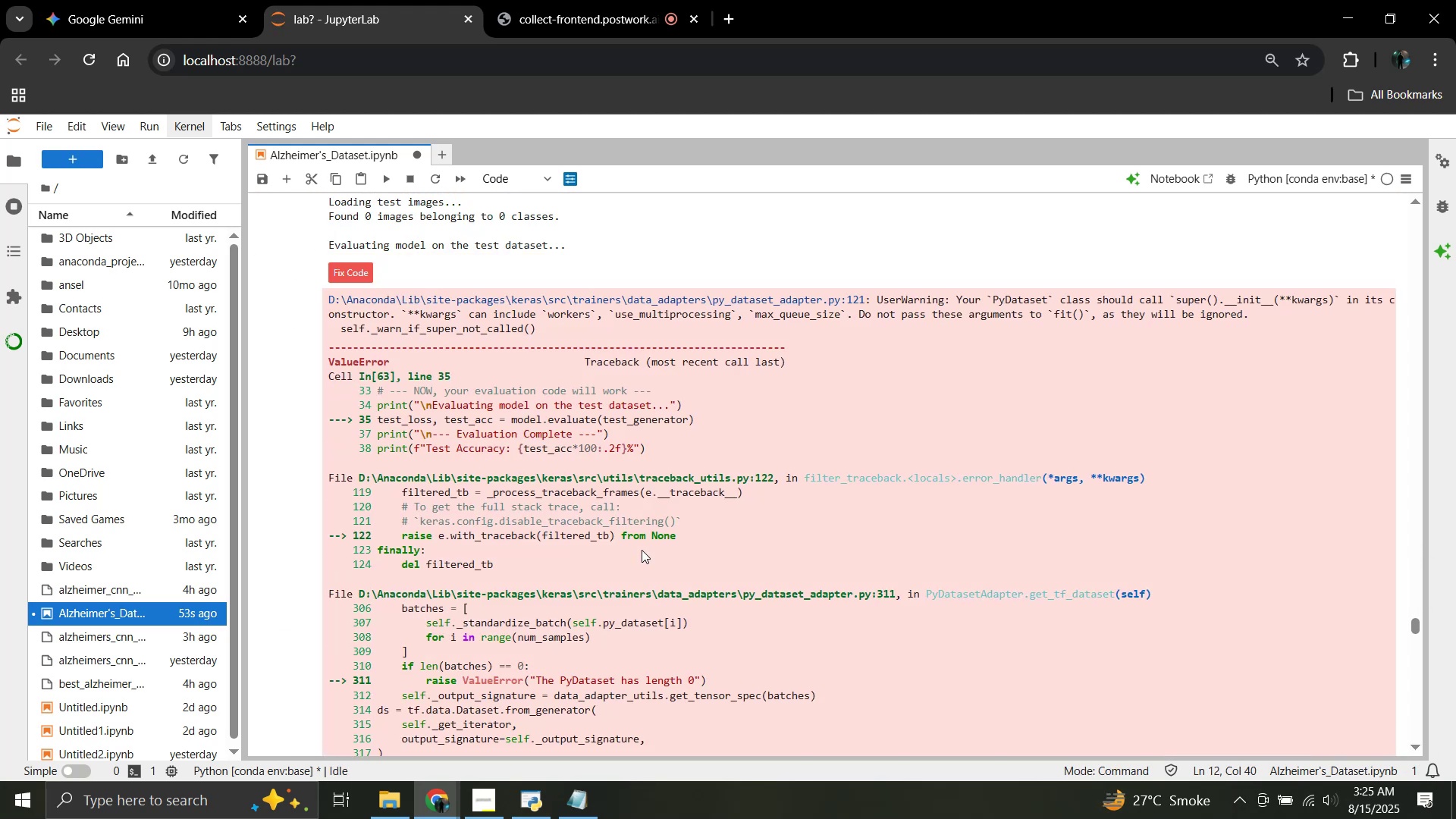 
scroll: coordinate [642, 550], scroll_direction: down, amount: 3.0
 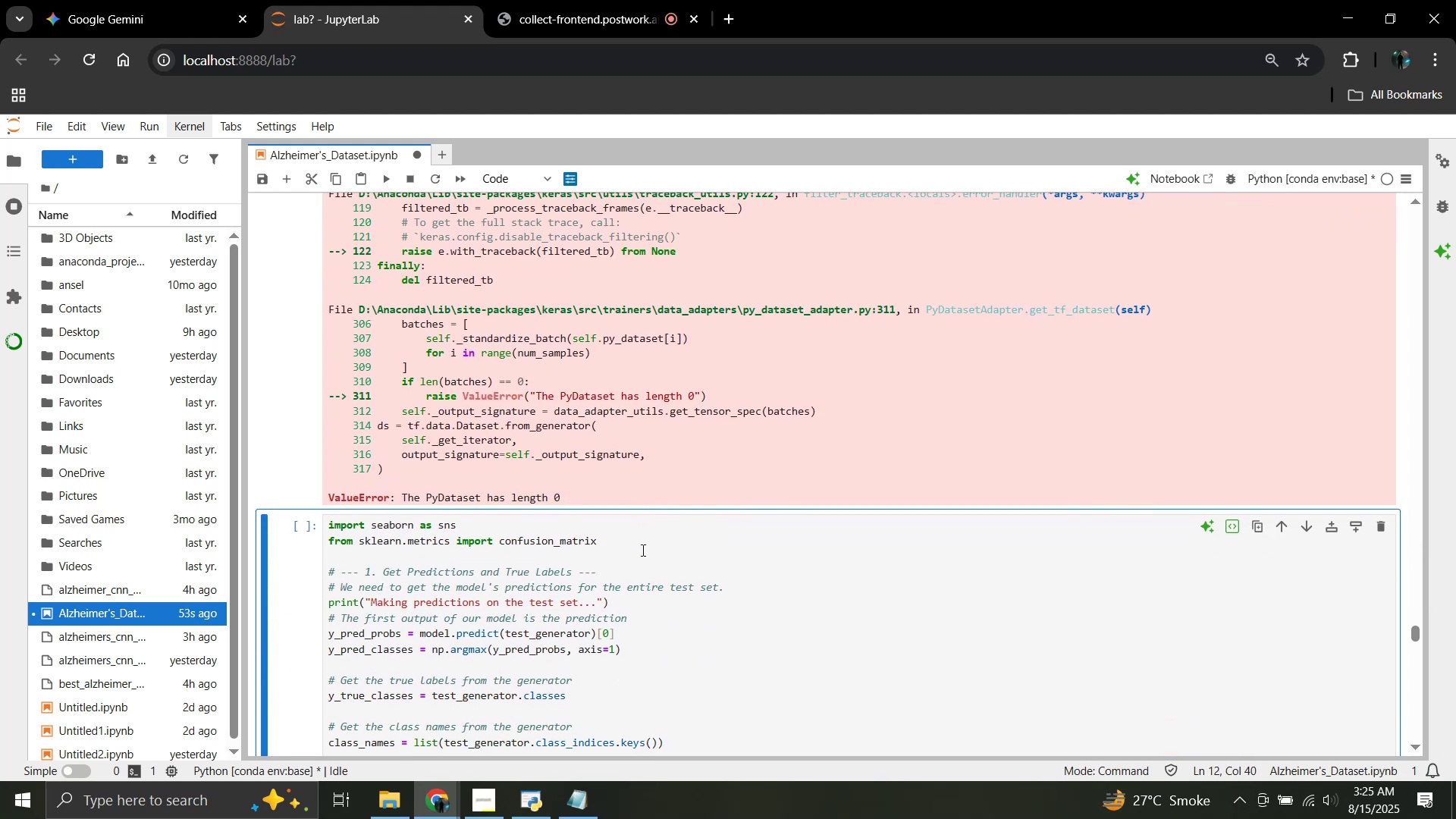 
scroll: coordinate [576, 590], scroll_direction: up, amount: 12.0
 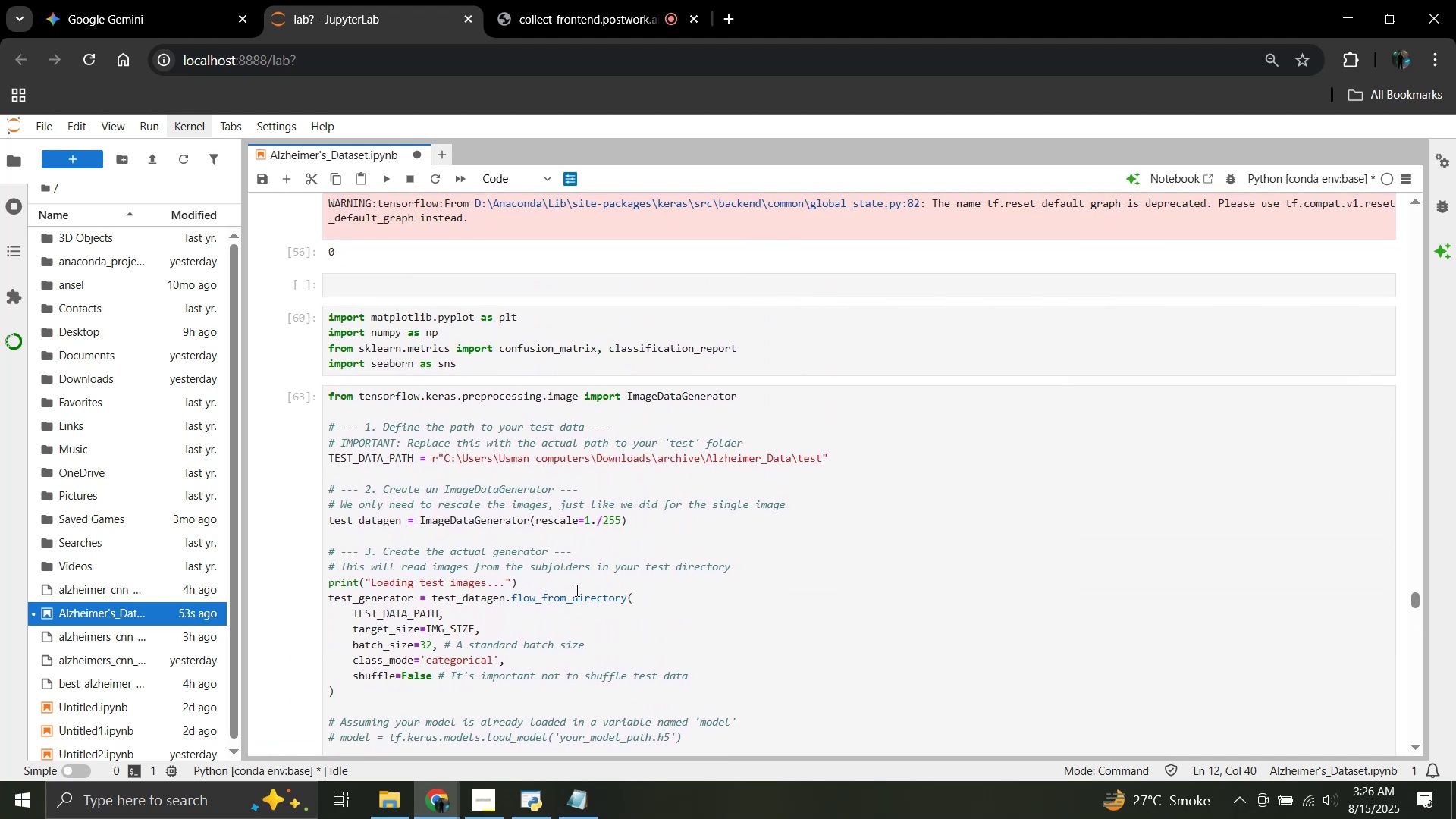 
scroll: coordinate [801, 380], scroll_direction: down, amount: 4.0
 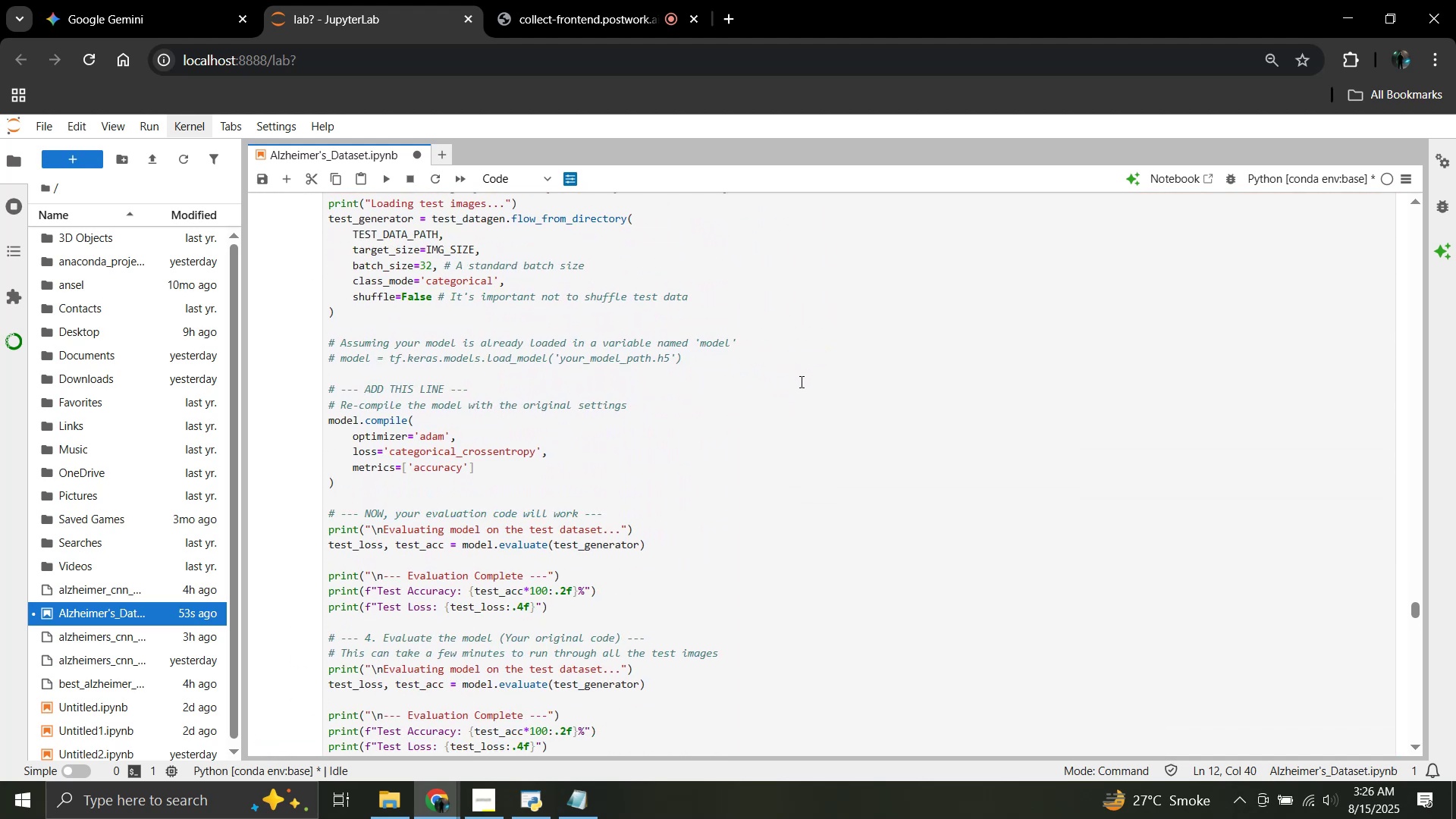 
scroll: coordinate [789, 375], scroll_direction: up, amount: 4.0
 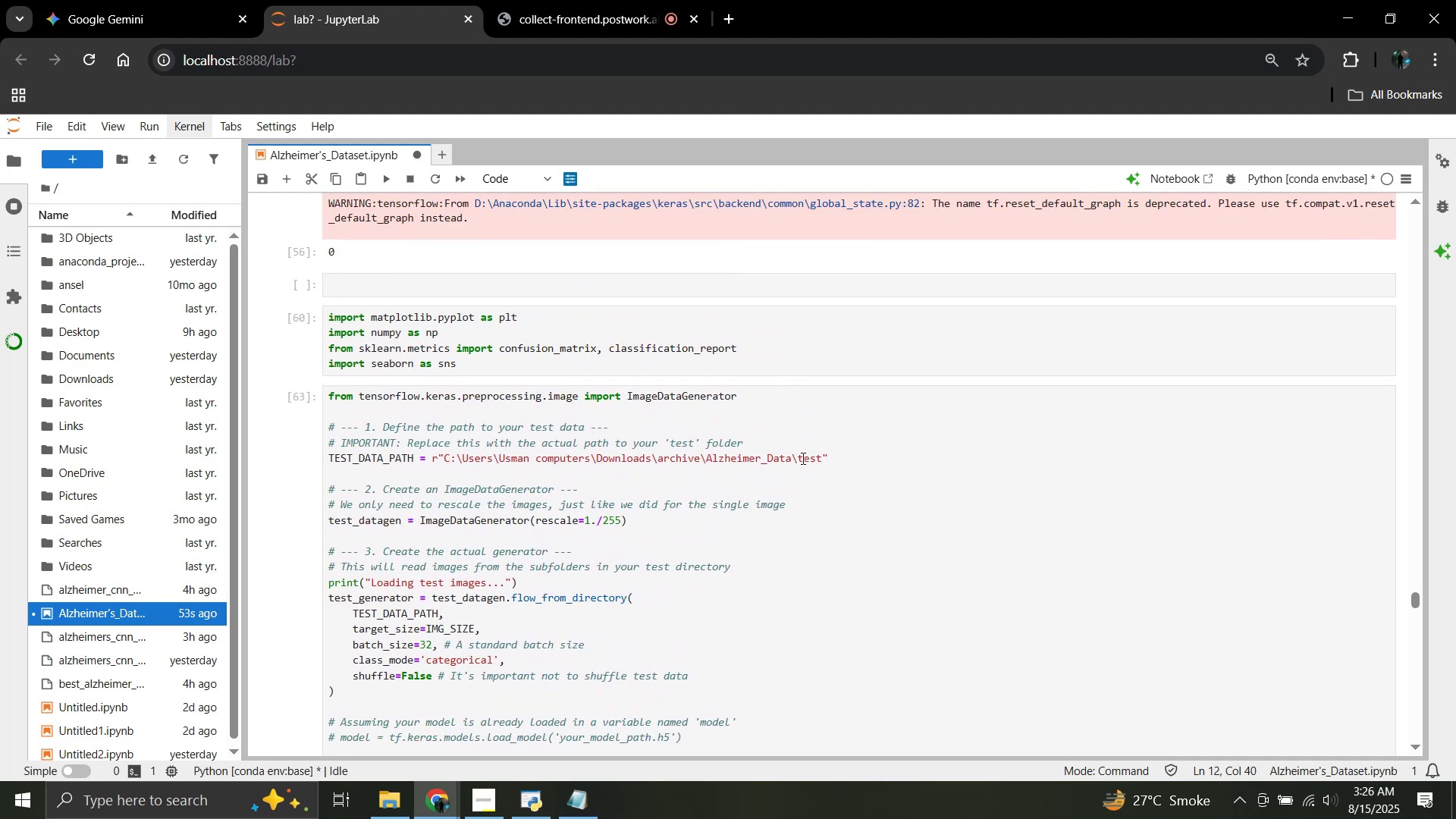 
left_click([804, 461])
 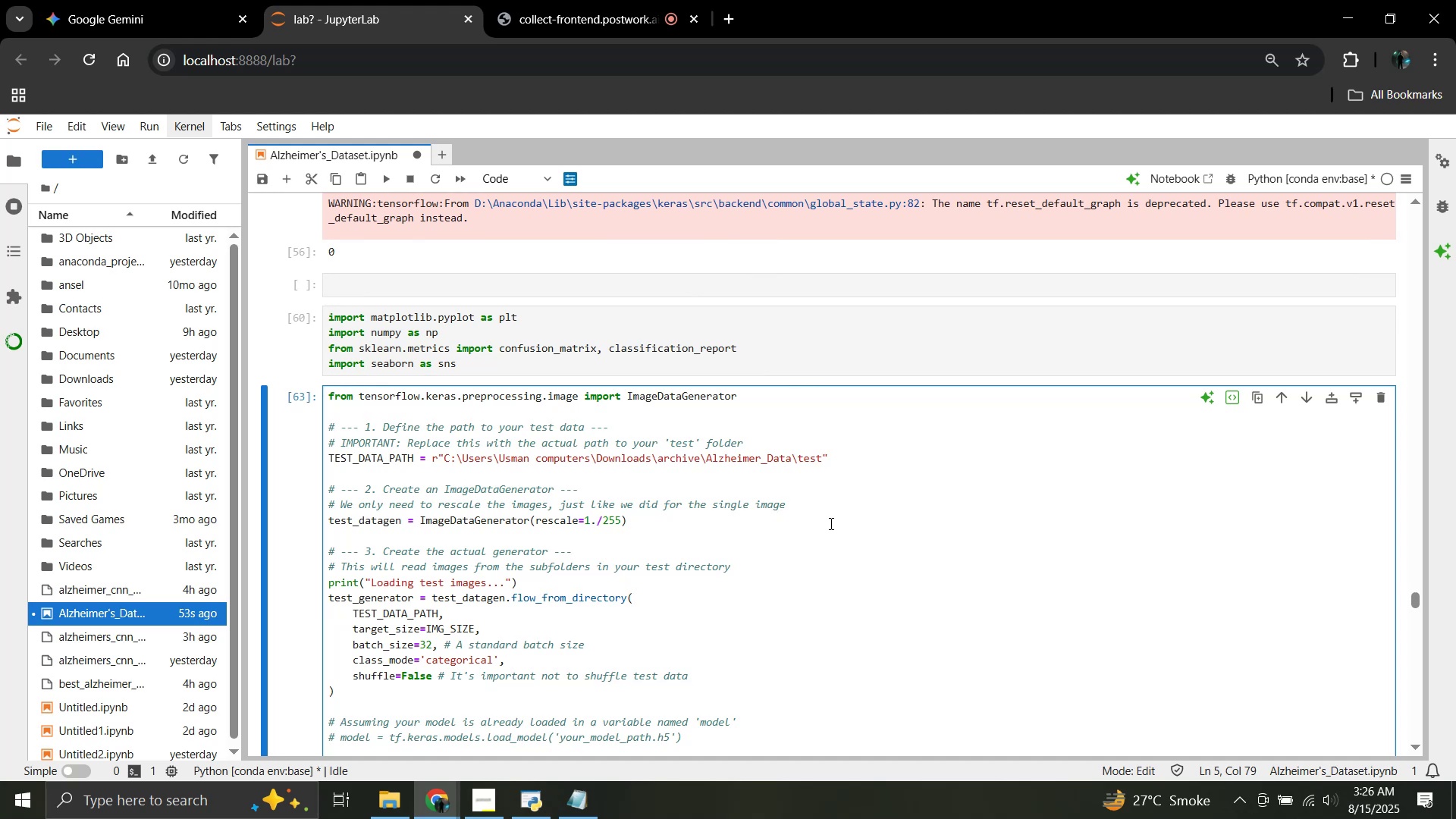 
key(Backspace)
 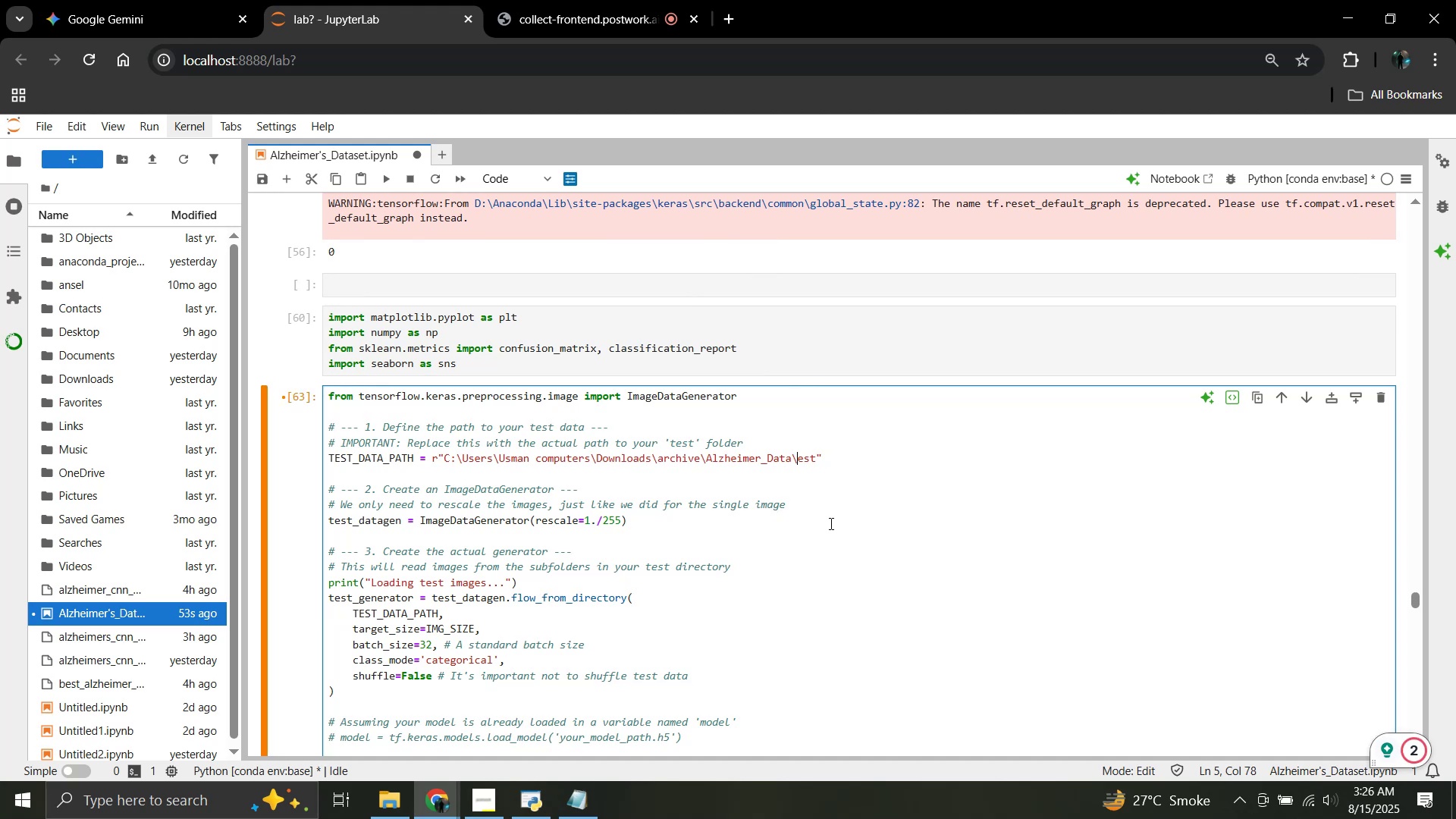 
key(Shift+T)
 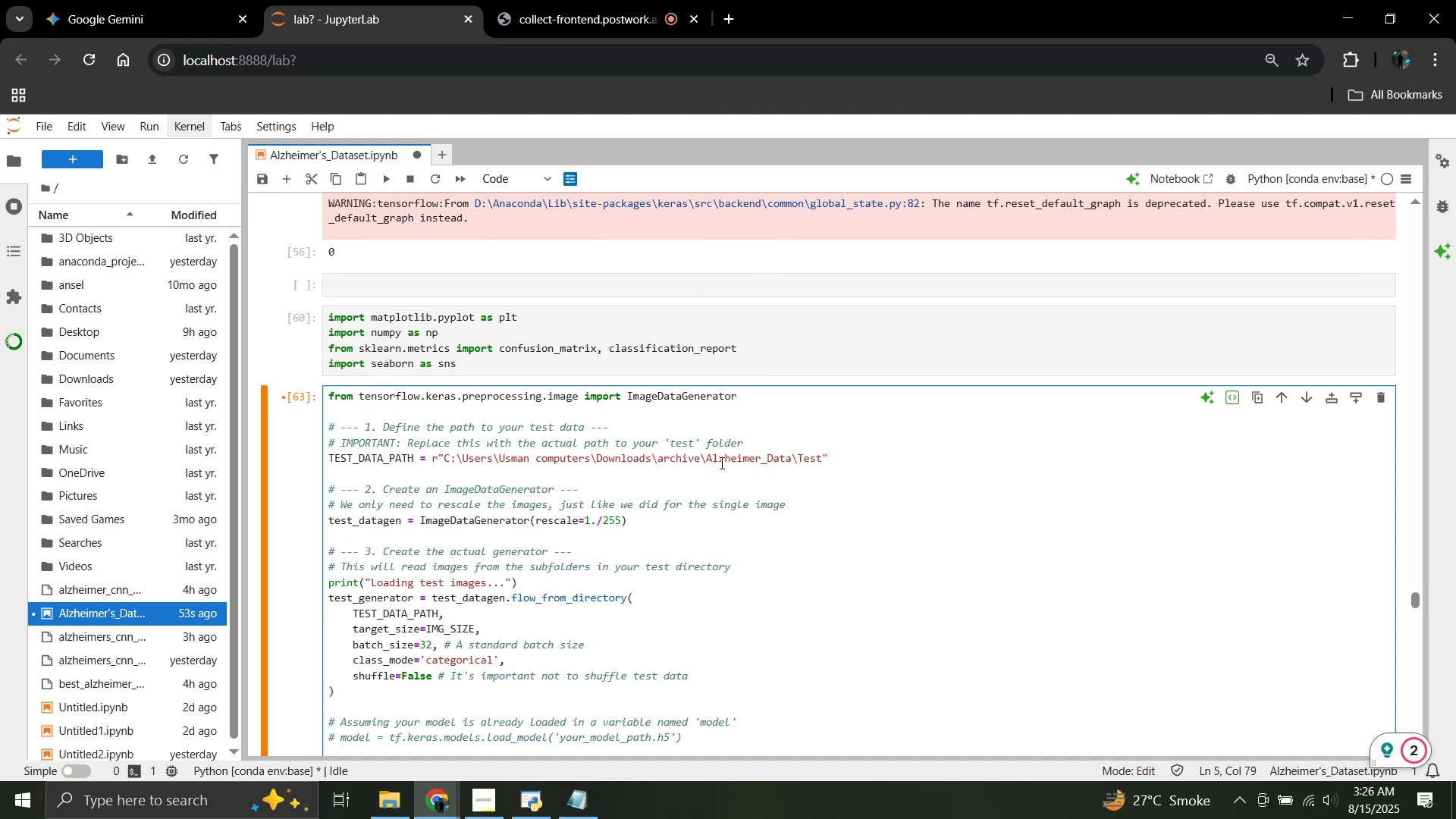 
scroll: coordinate [570, 457], scroll_direction: down, amount: 1.0
 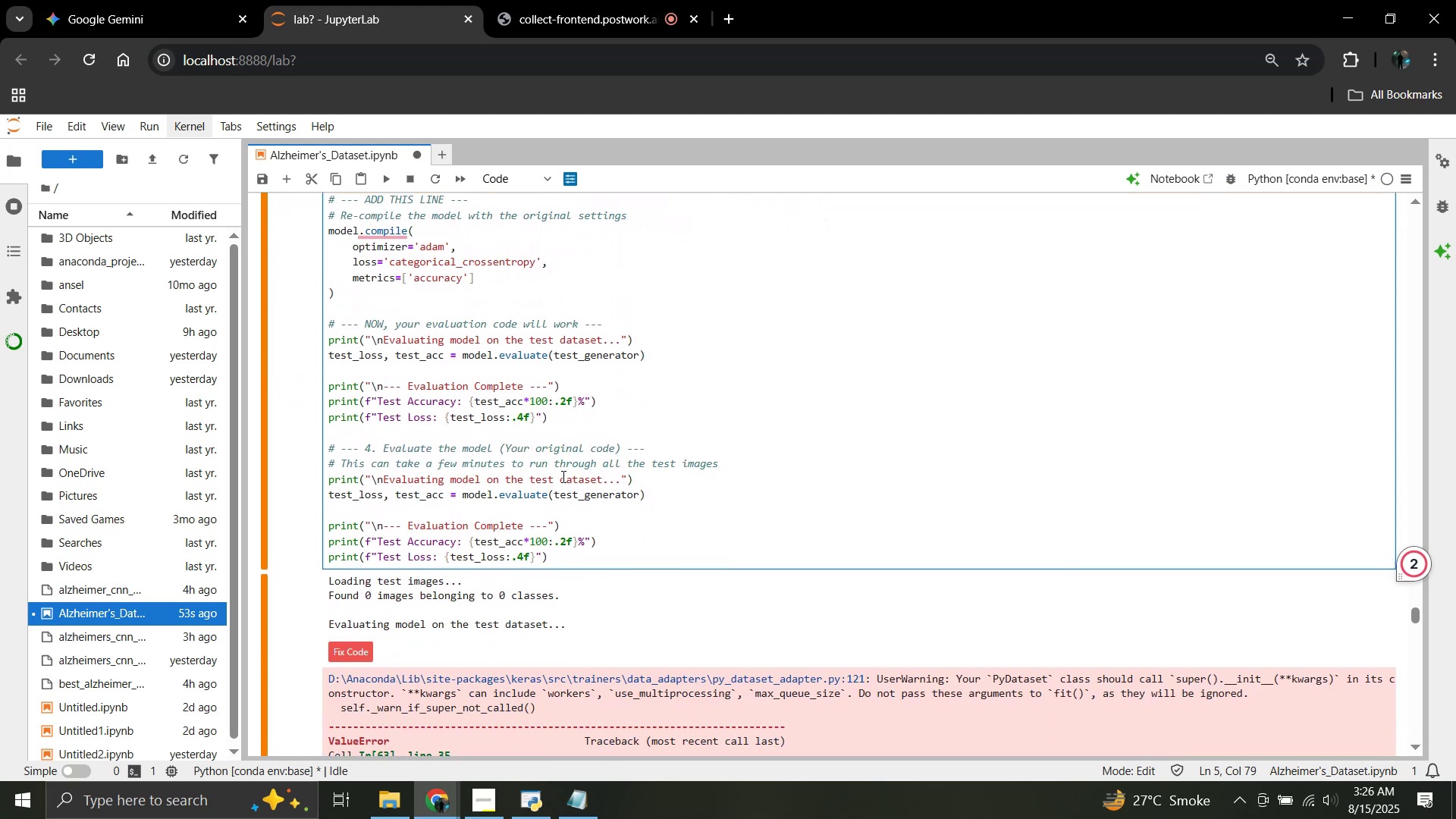 
left_click([676, 497])
 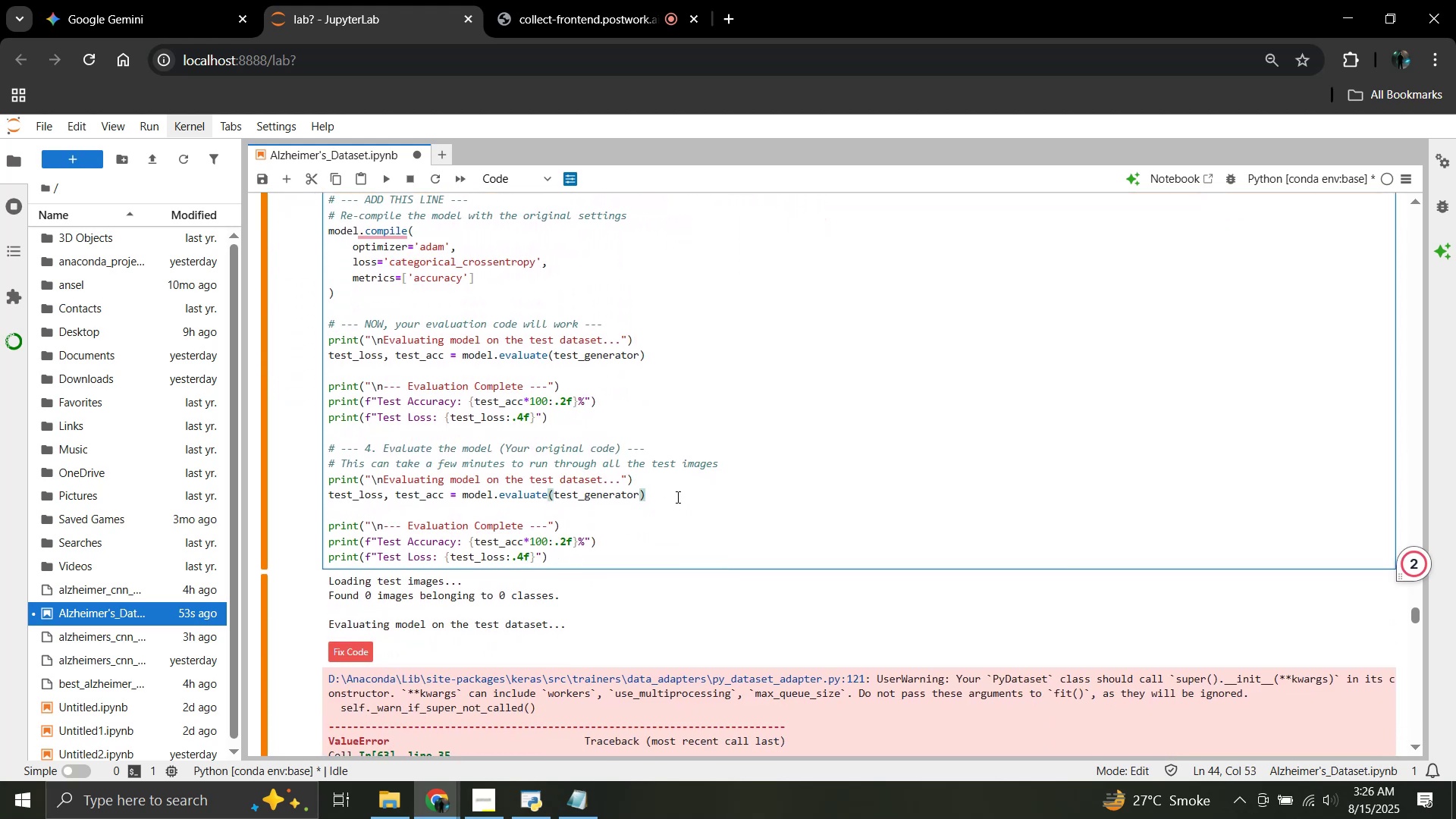 
key(Shift+Enter)
 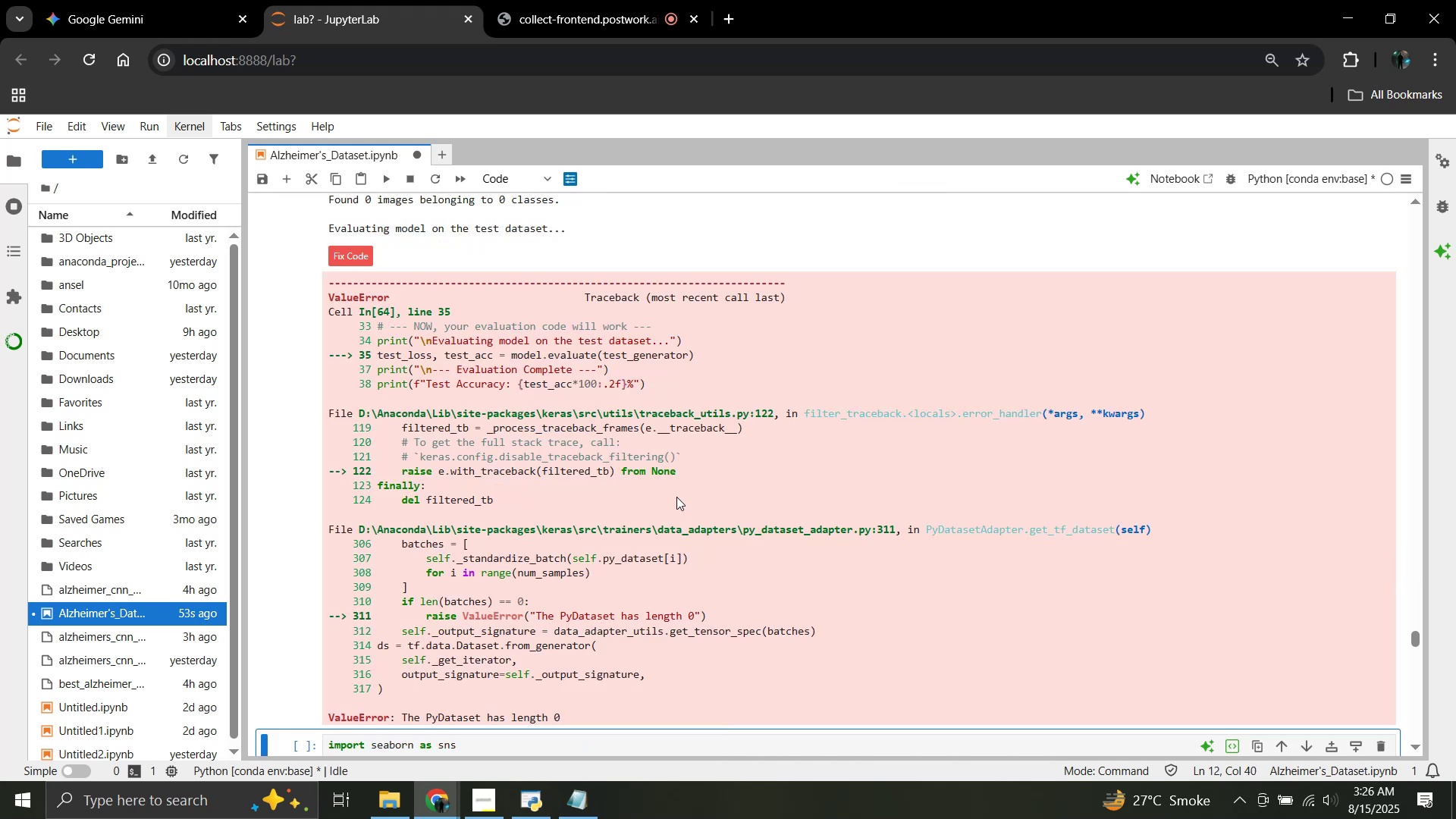 
scroll: coordinate [635, 595], scroll_direction: up, amount: 6.0
 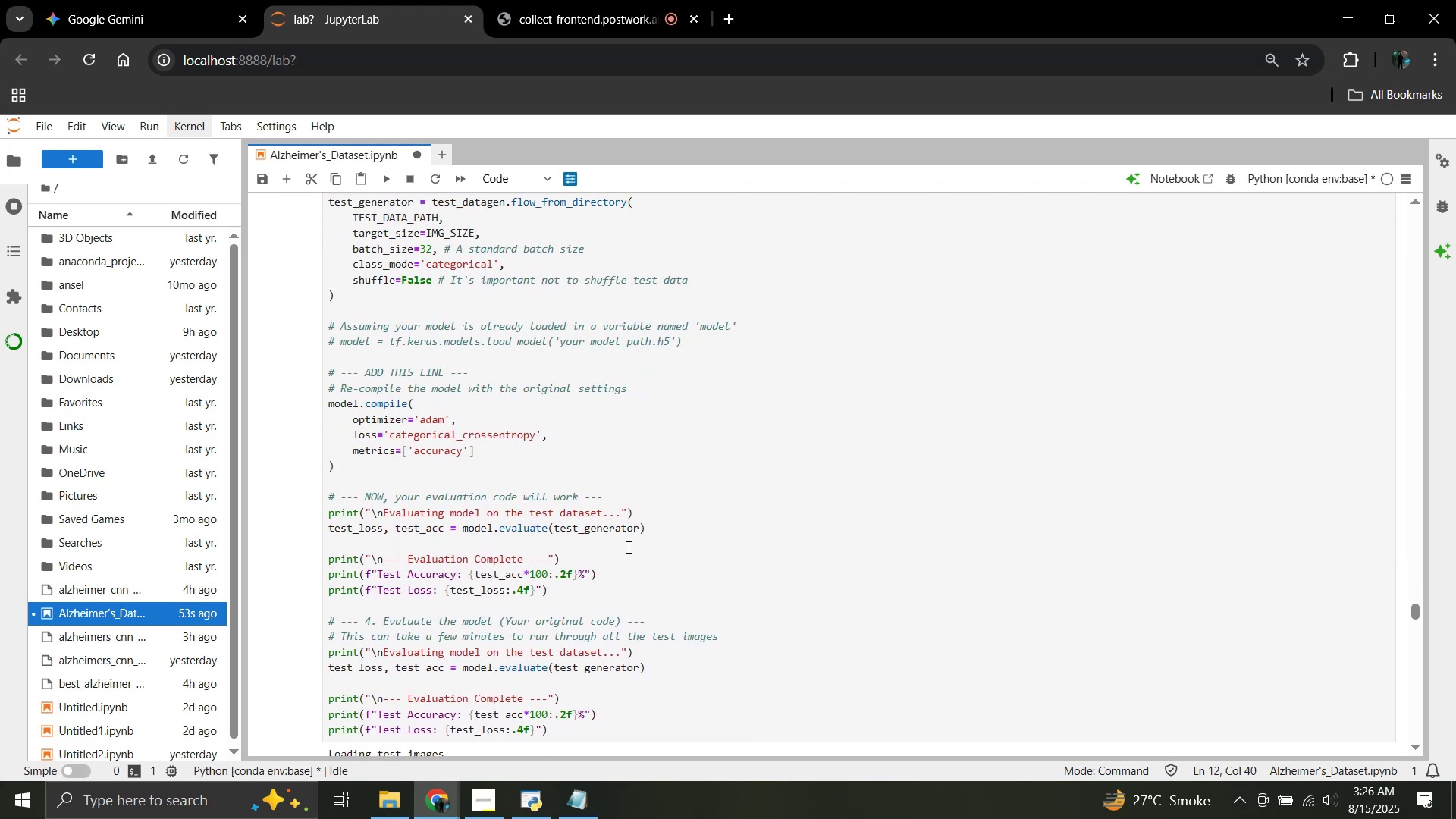 
left_click([627, 547])
 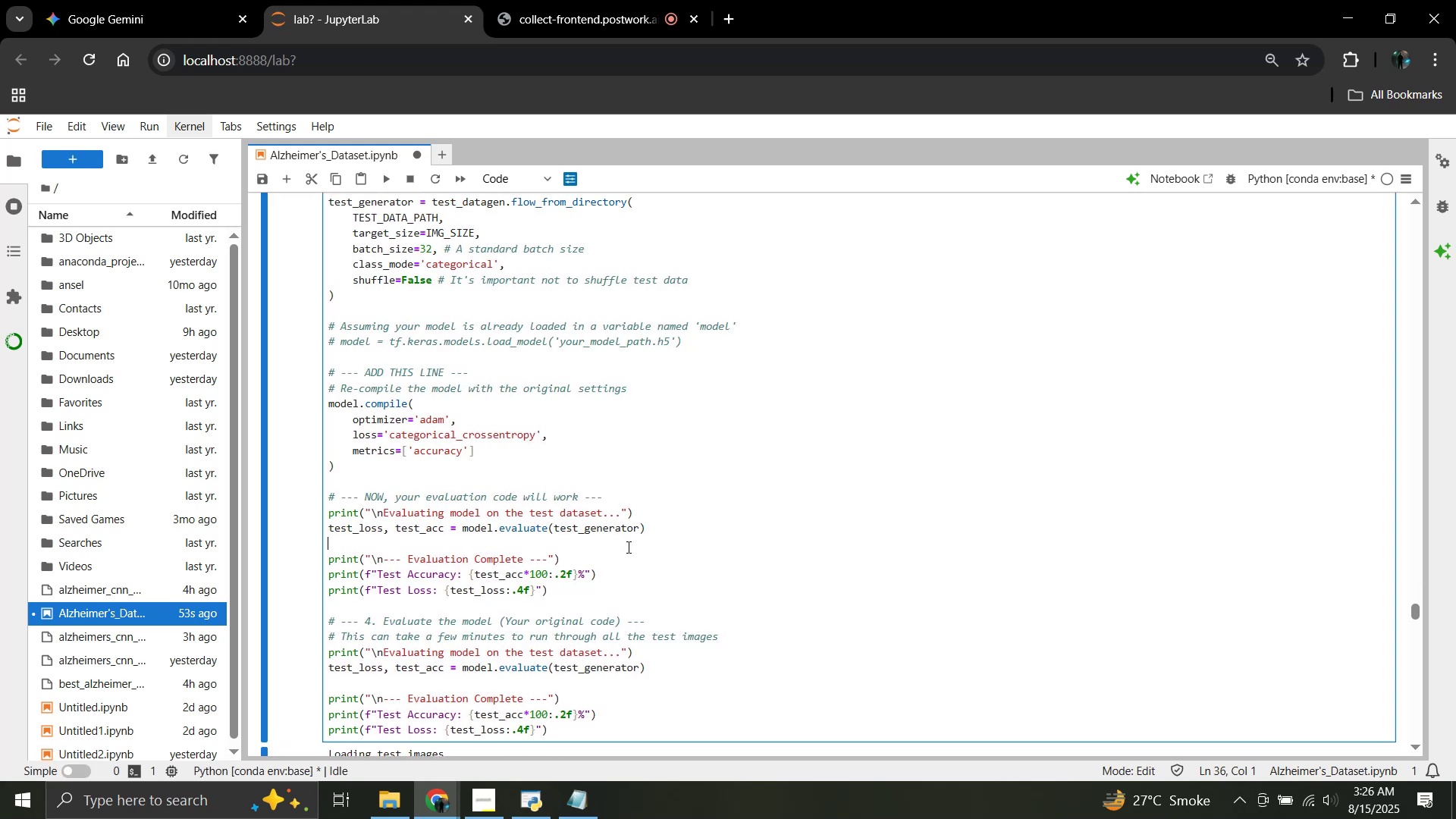 
key(Control+A)
 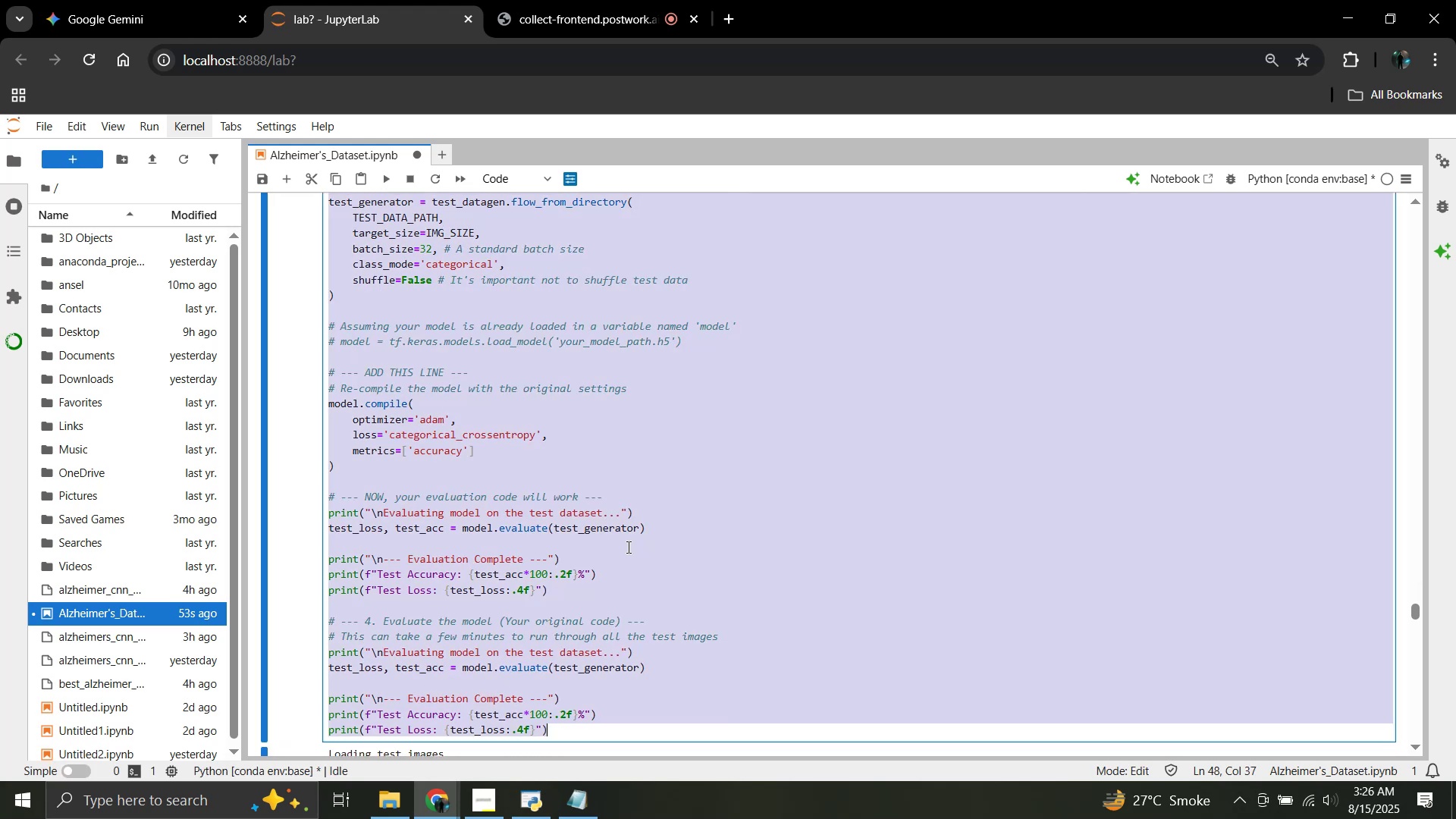 
key(Control+C)
 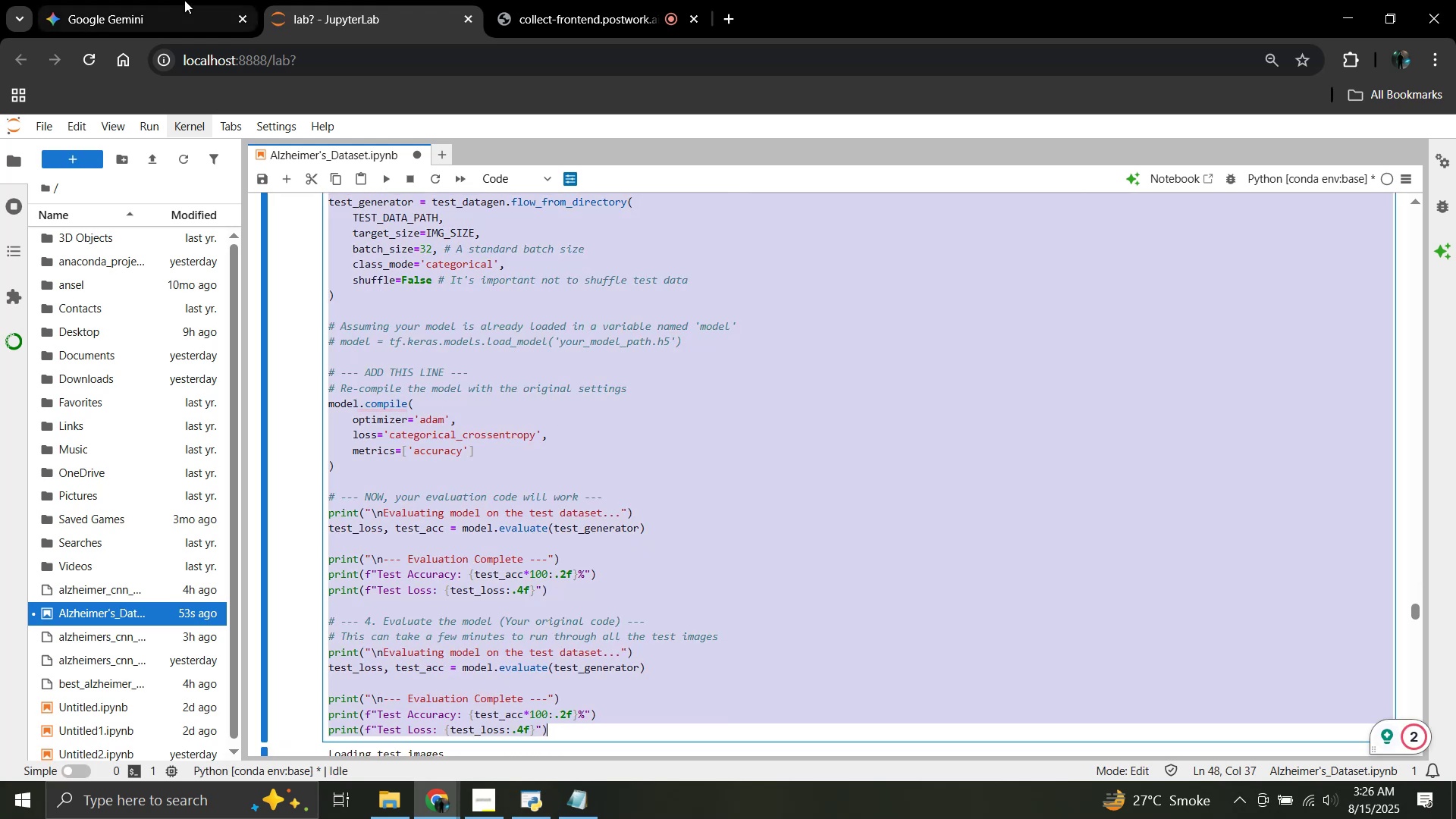 
left_click([158, 0])
 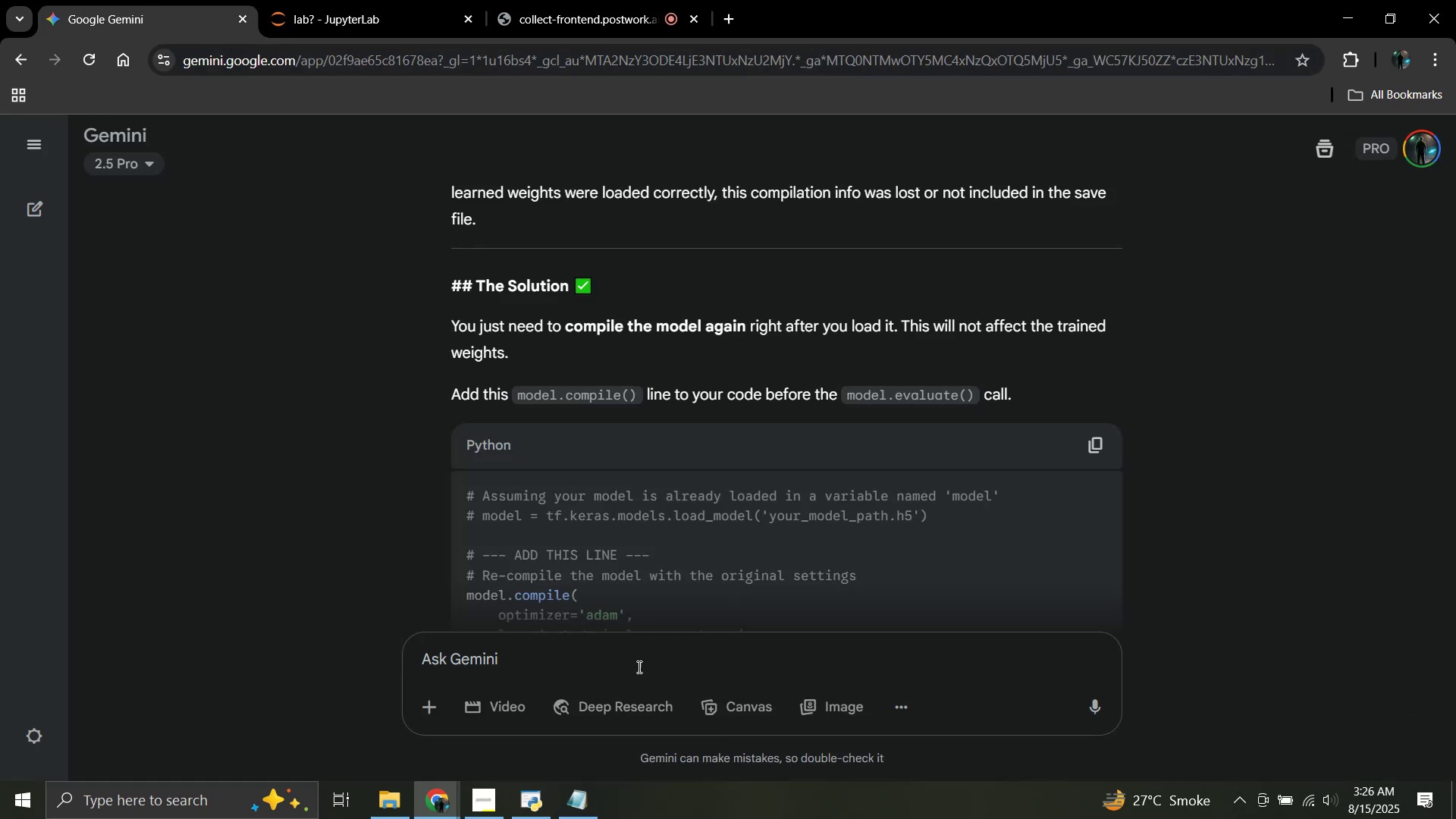 
left_click([638, 669])
 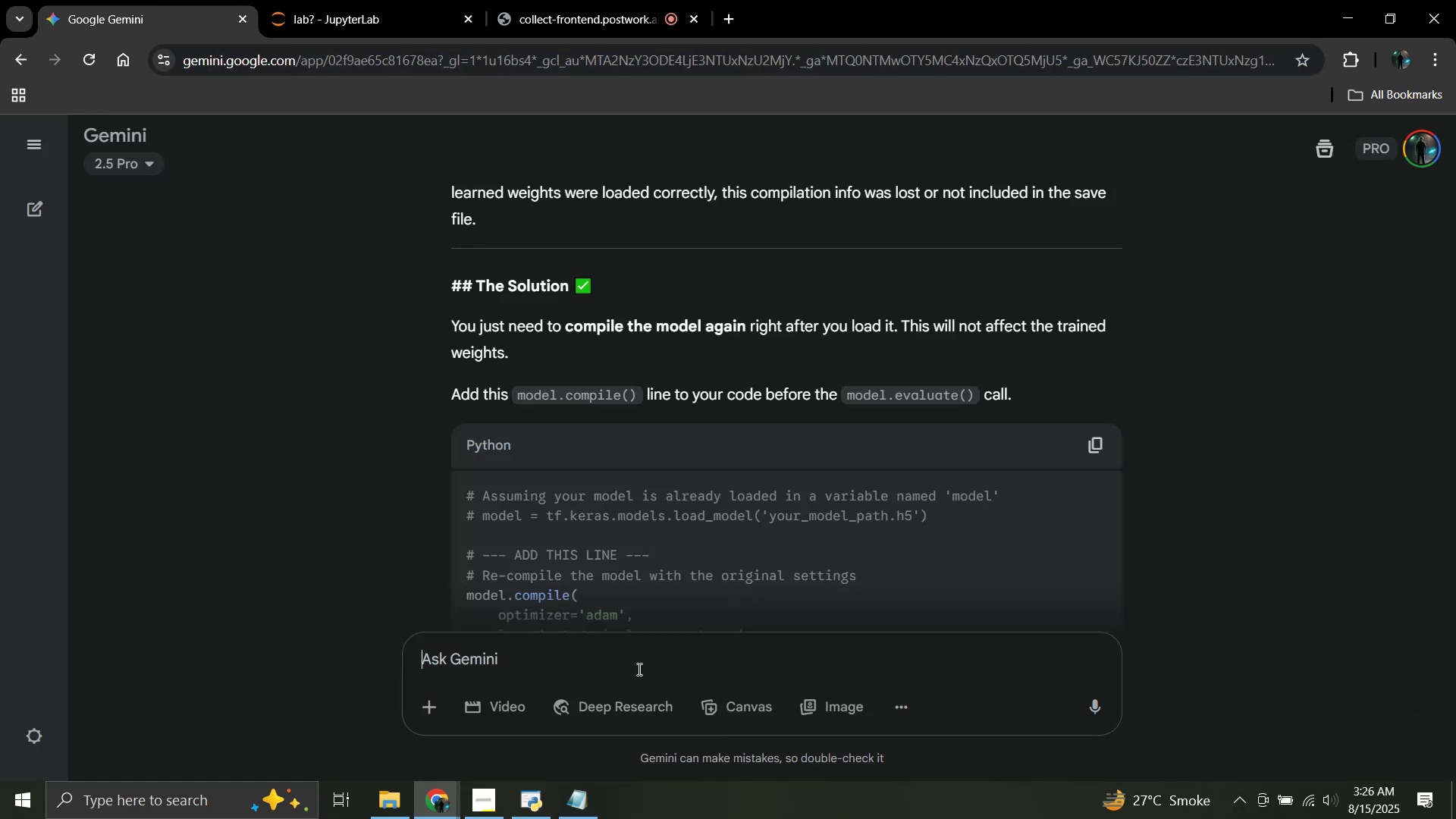 
key(Control+V)
 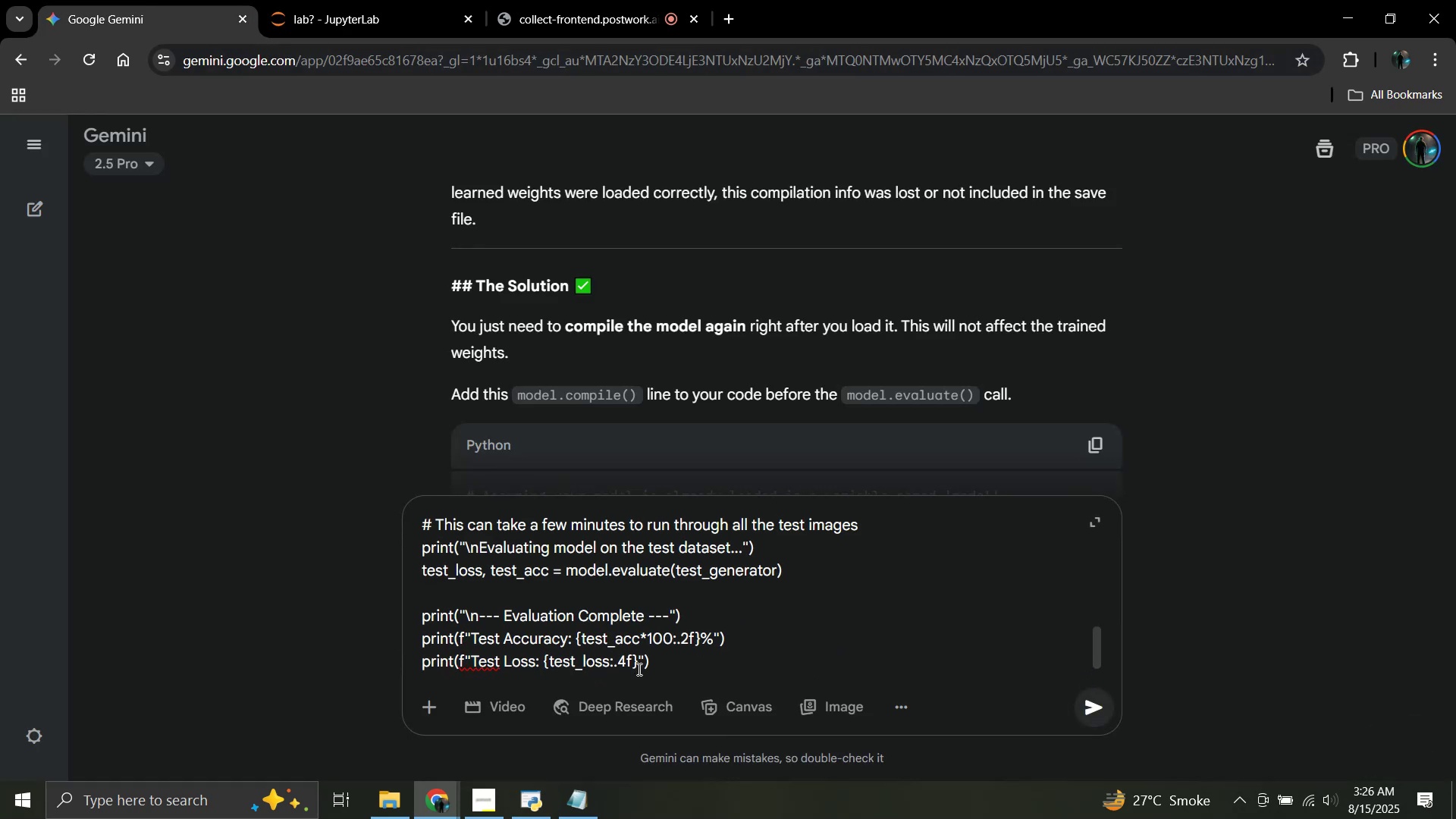 
key(Shift+Enter)
 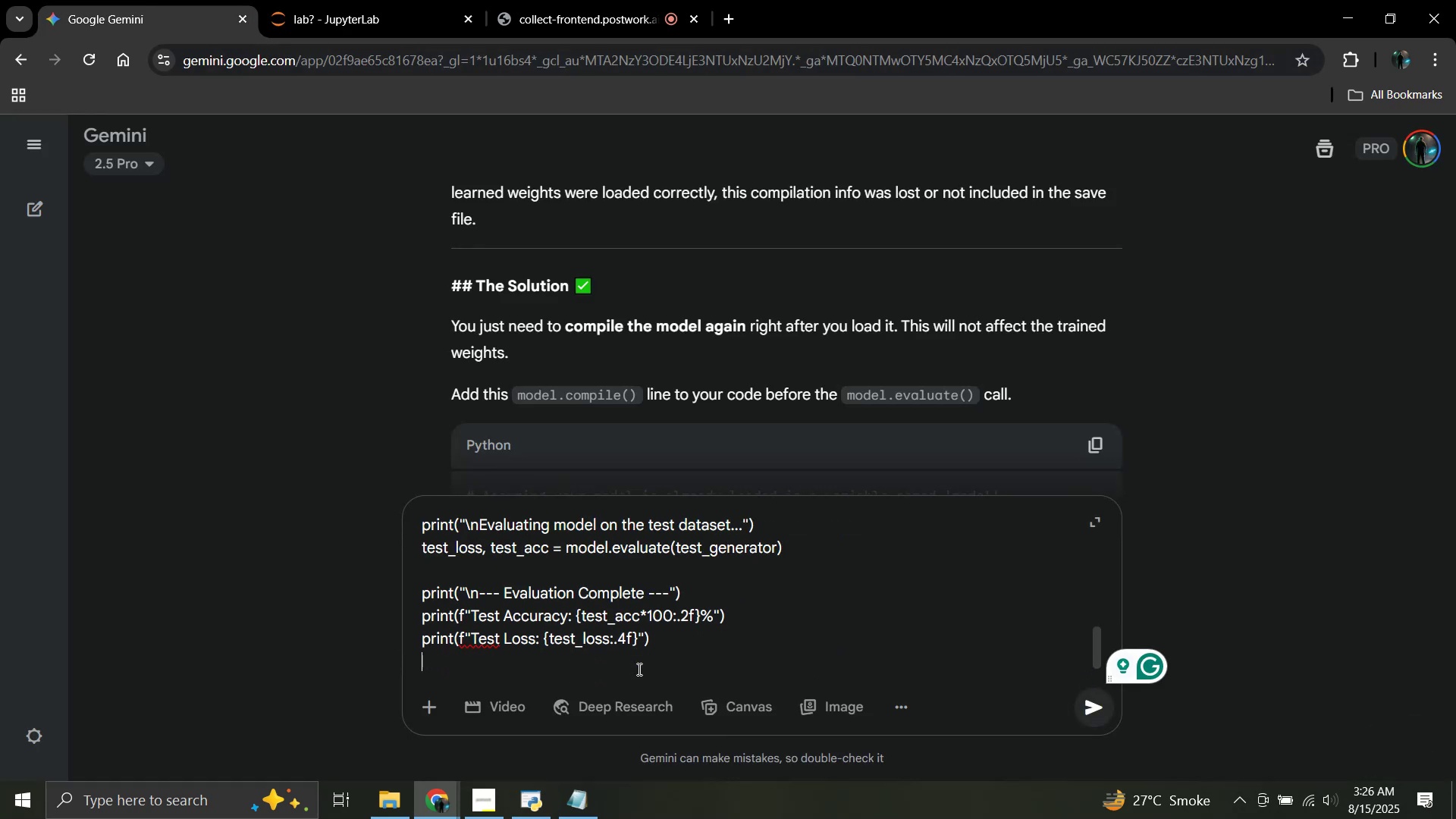 
key(Shift+Enter)
 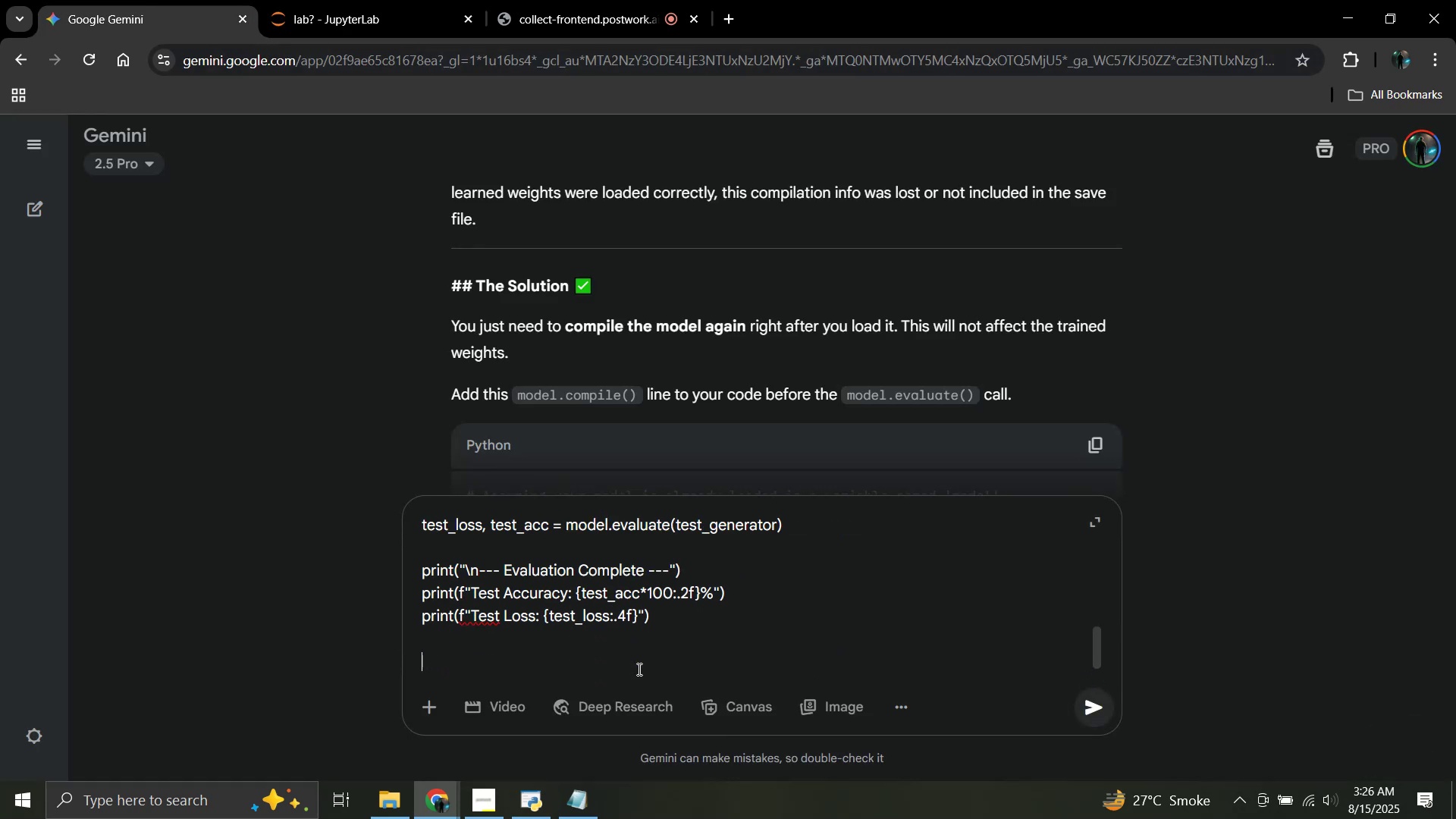 
type(for)
key(Backspace)
key(Backspace)
key(Backspace)
type(Error:)
 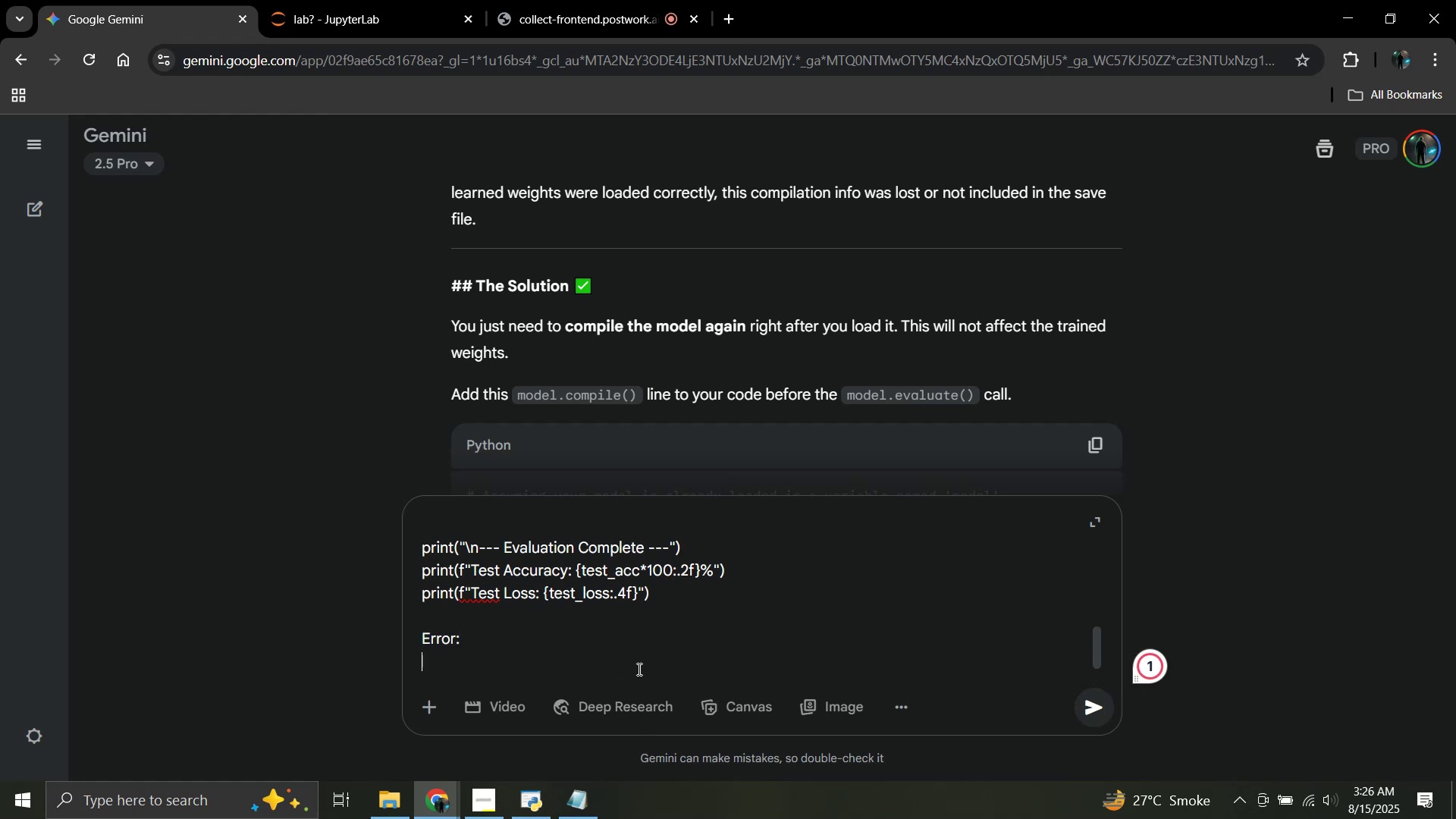 
 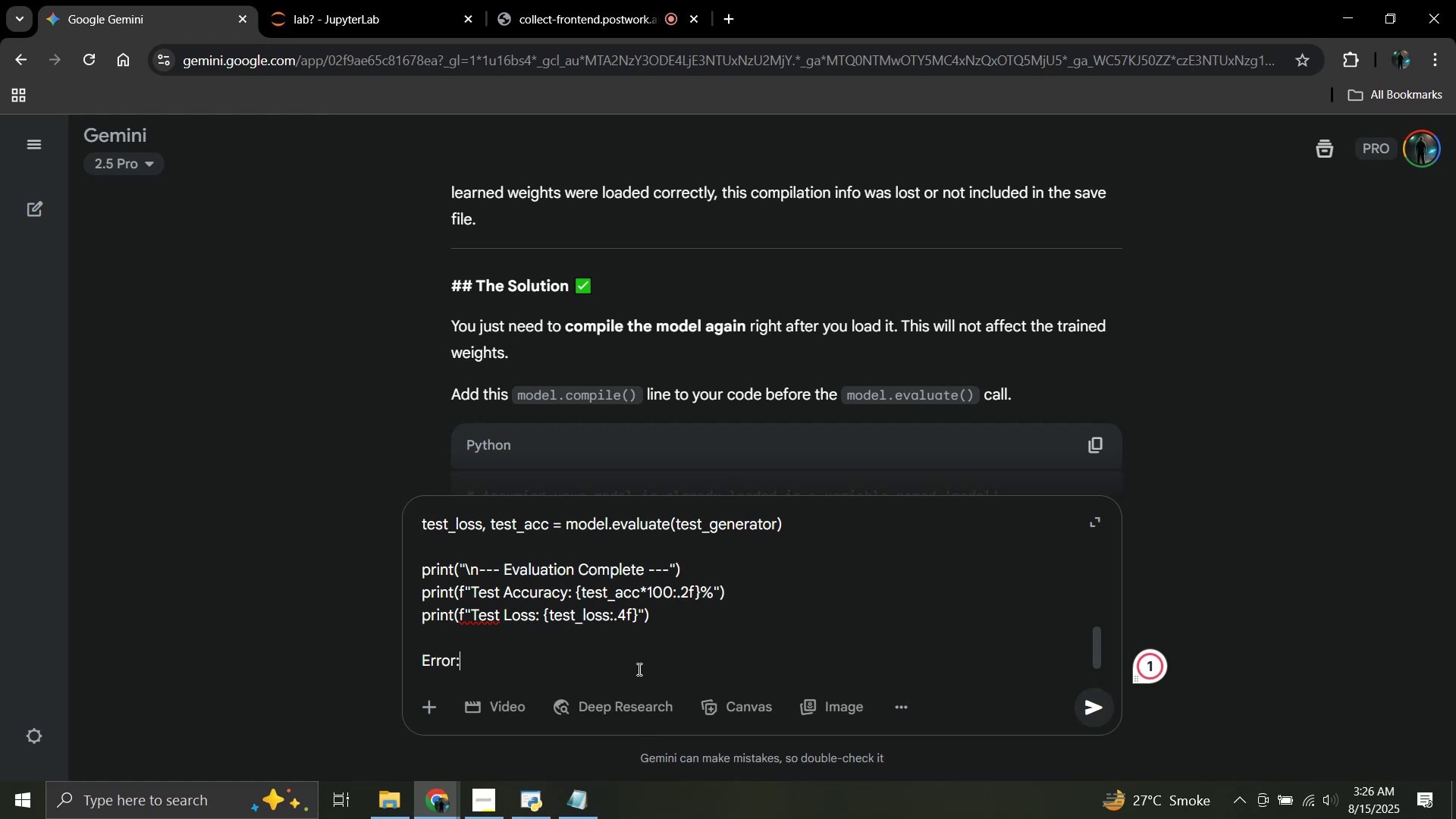 
key(Shift+Enter)
 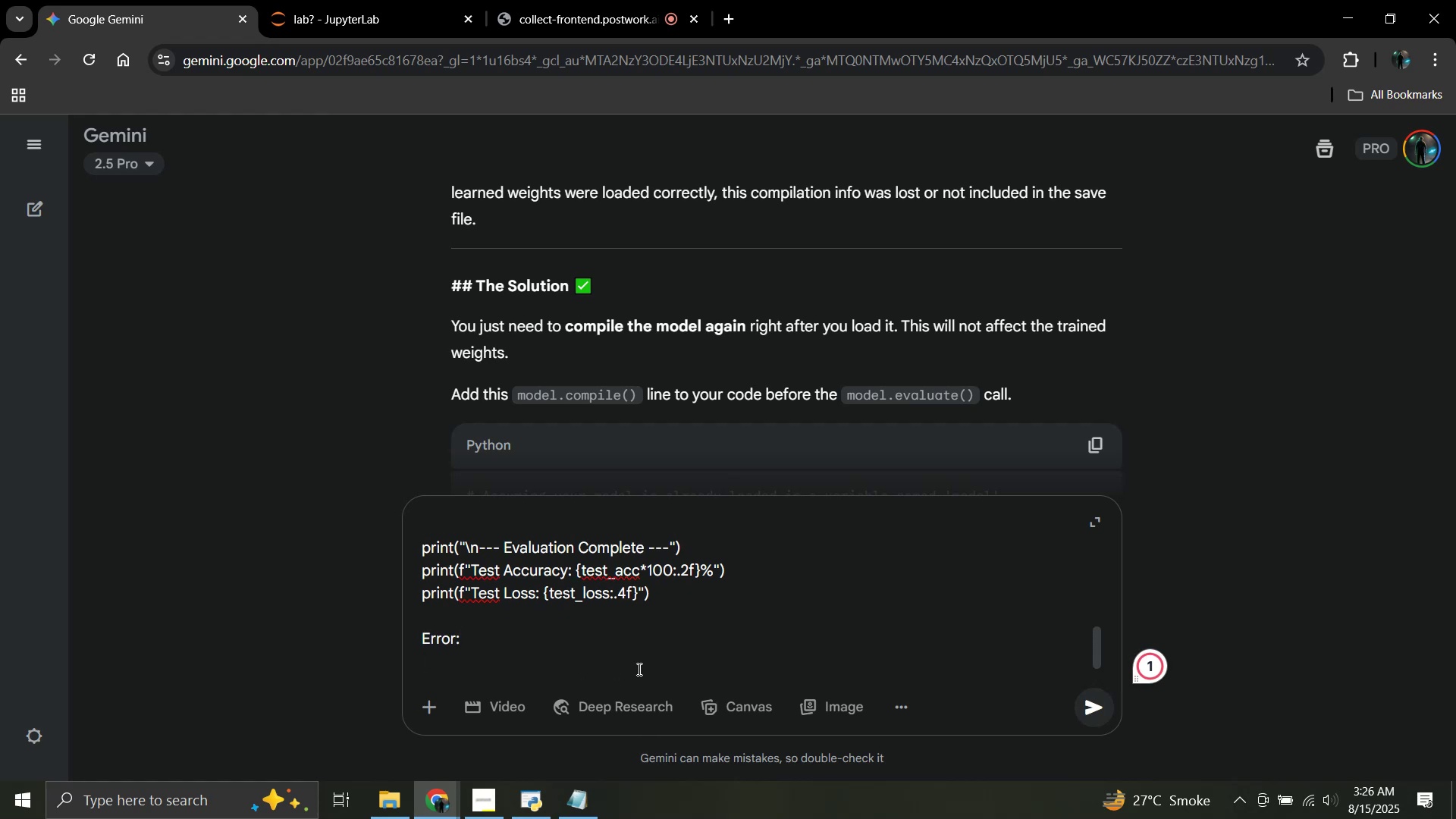 
wait(10.95)
 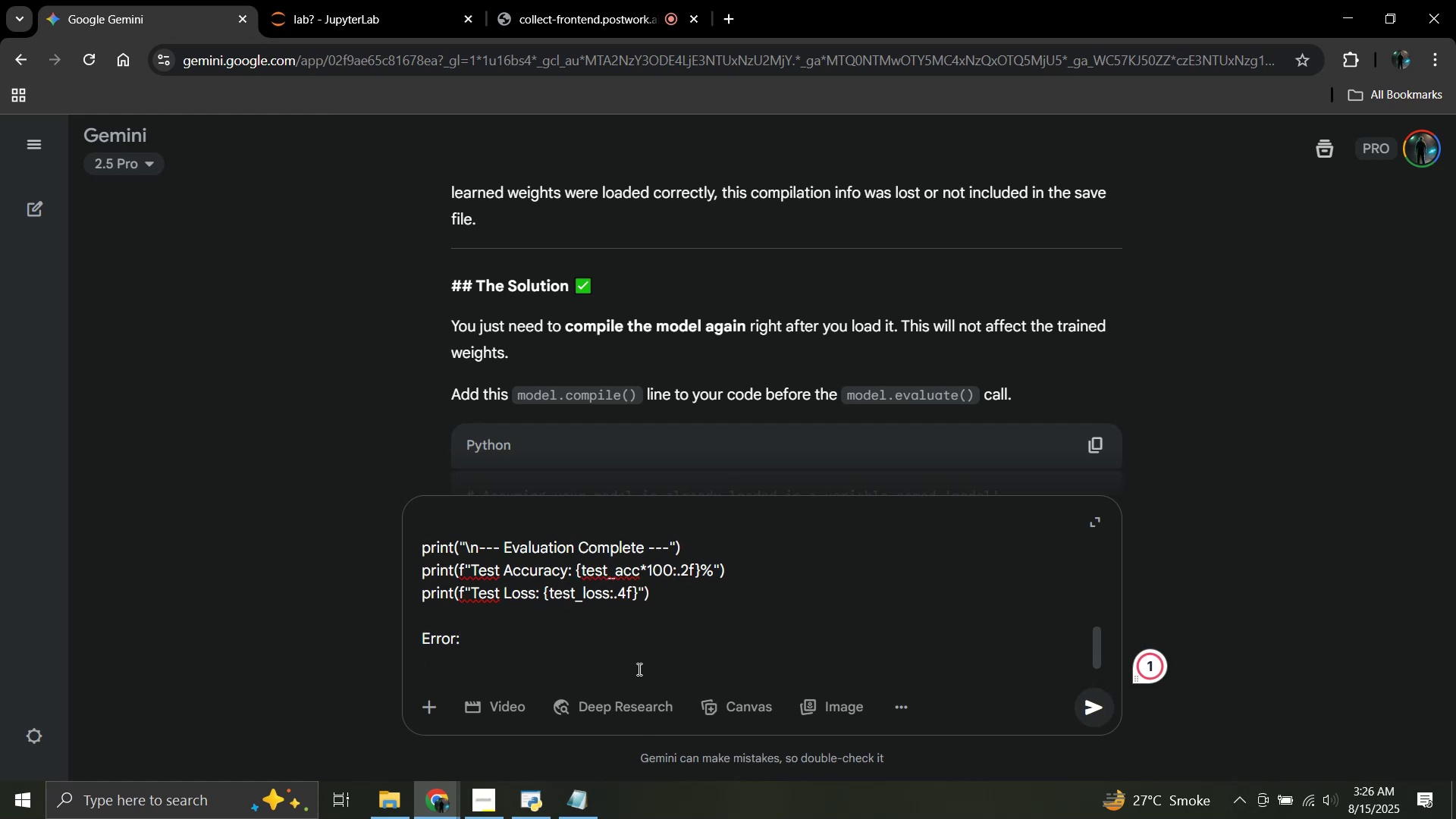 
left_click([321, 0])
 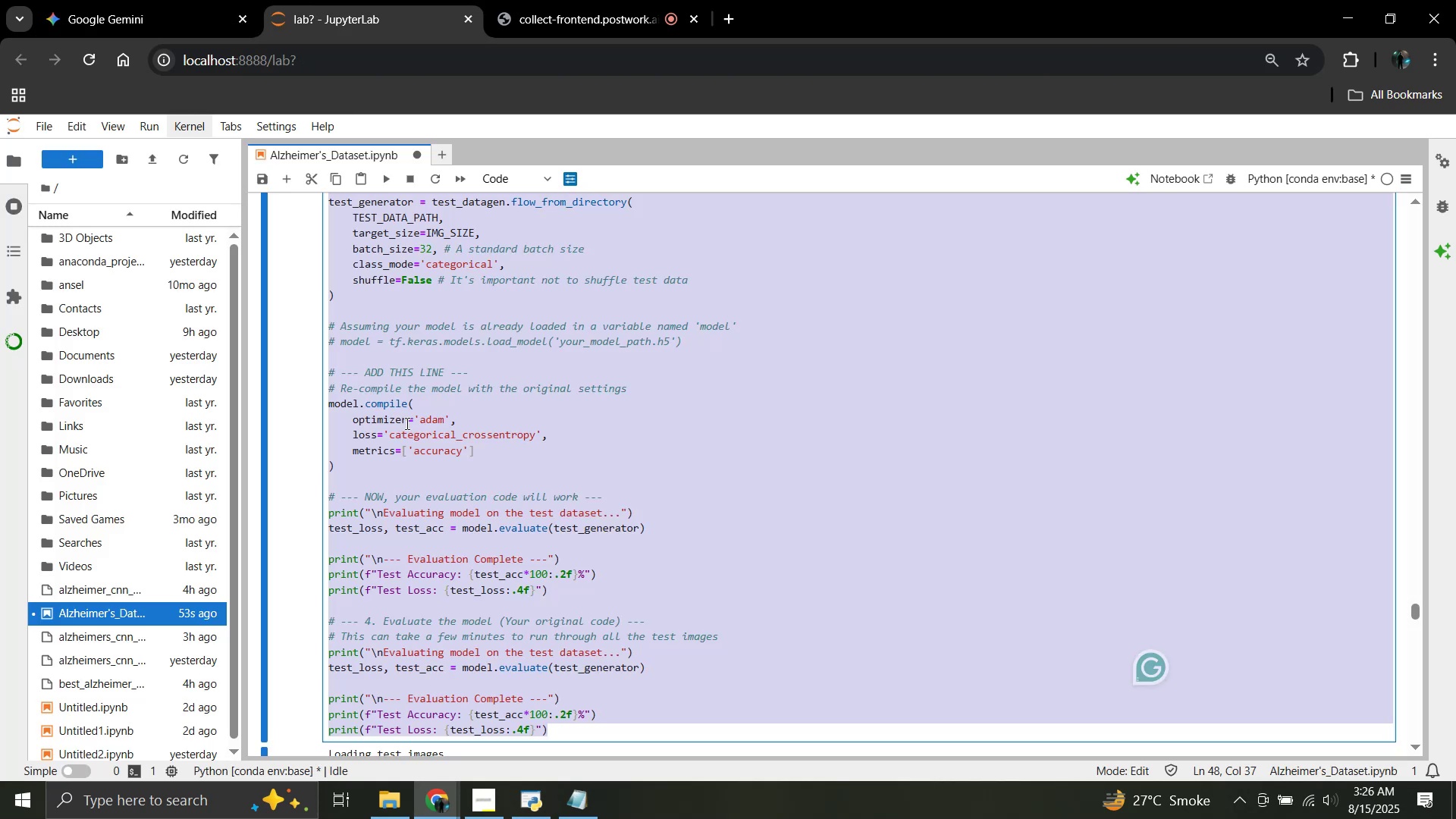 
scroll: coordinate [425, 429], scroll_direction: down, amount: 5.0
 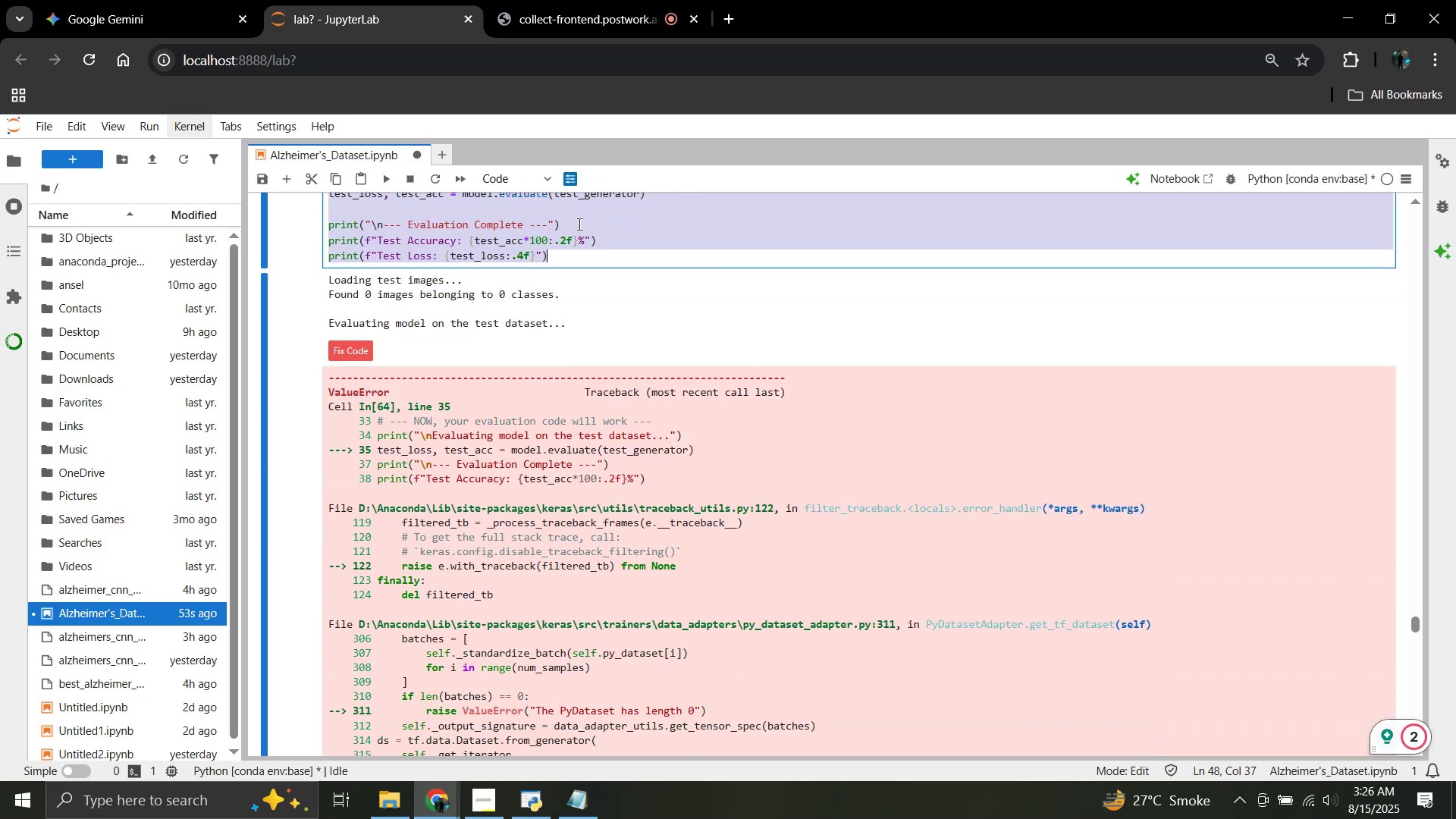 
left_click([597, 231])
 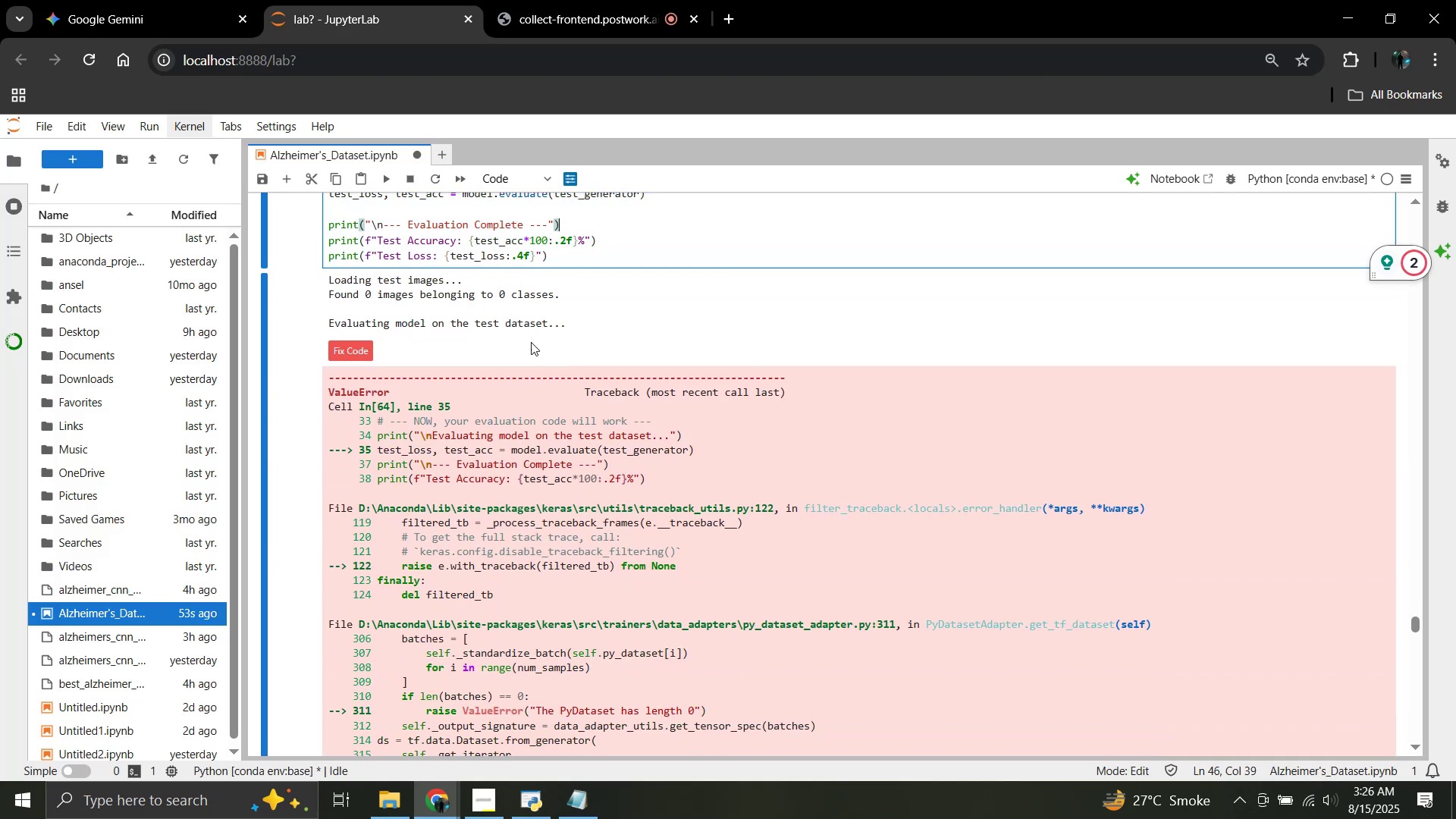 
scroll: coordinate [434, 402], scroll_direction: down, amount: 1.0
 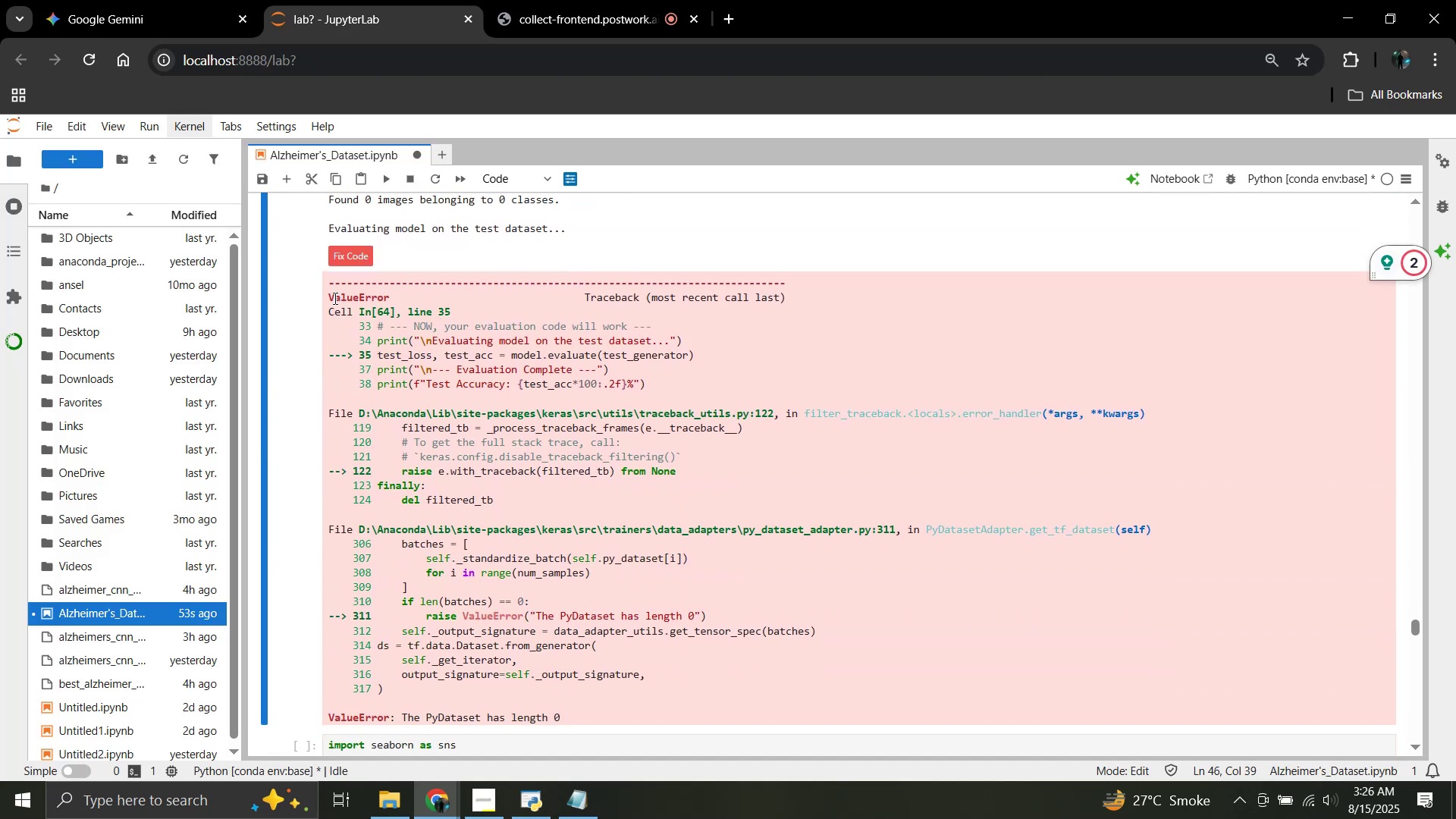 
left_click_drag(start_coordinate=[329, 297], to_coordinate=[589, 715])
 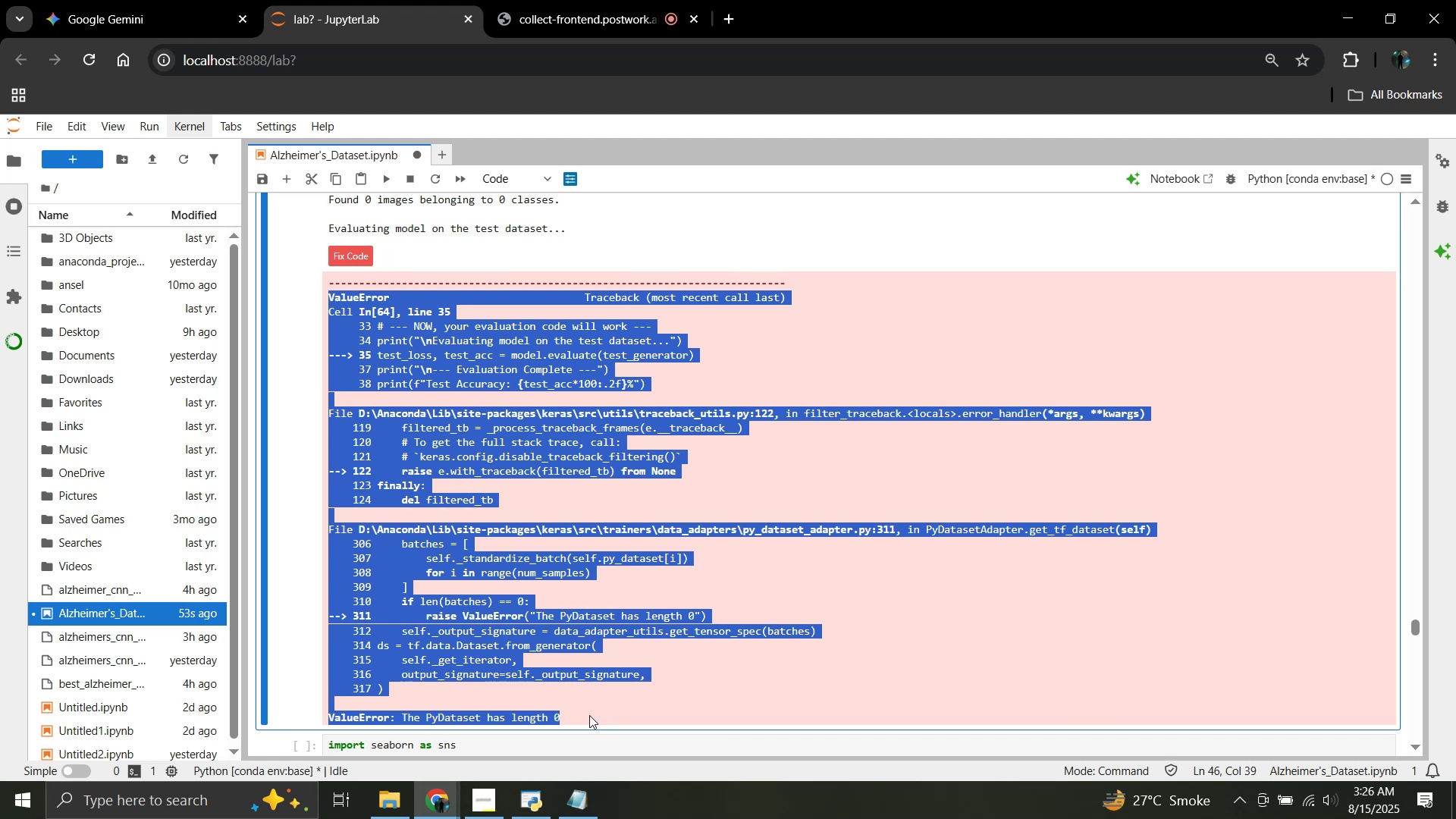 
key(Control+C)
 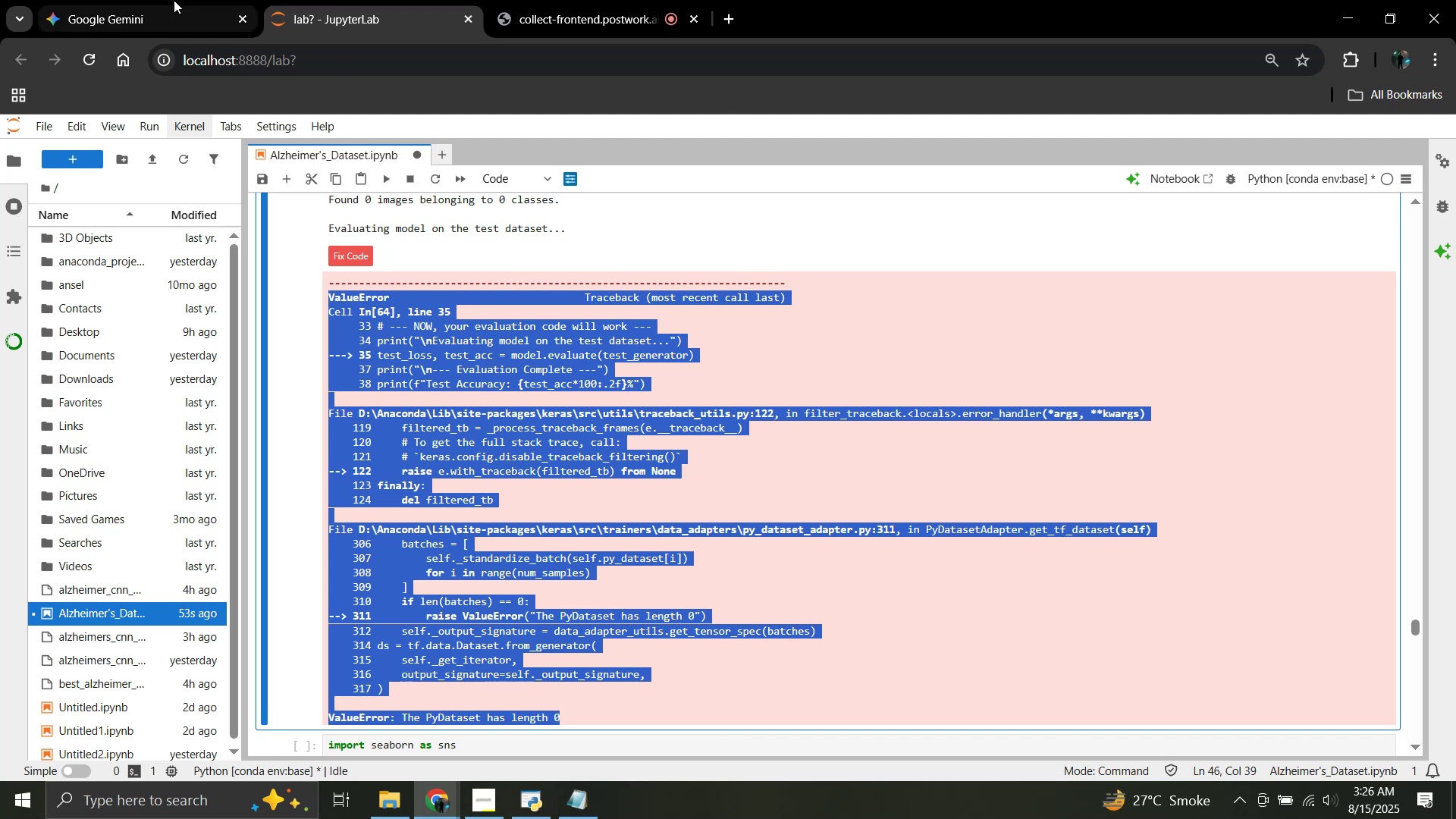 
left_click([145, 0])
 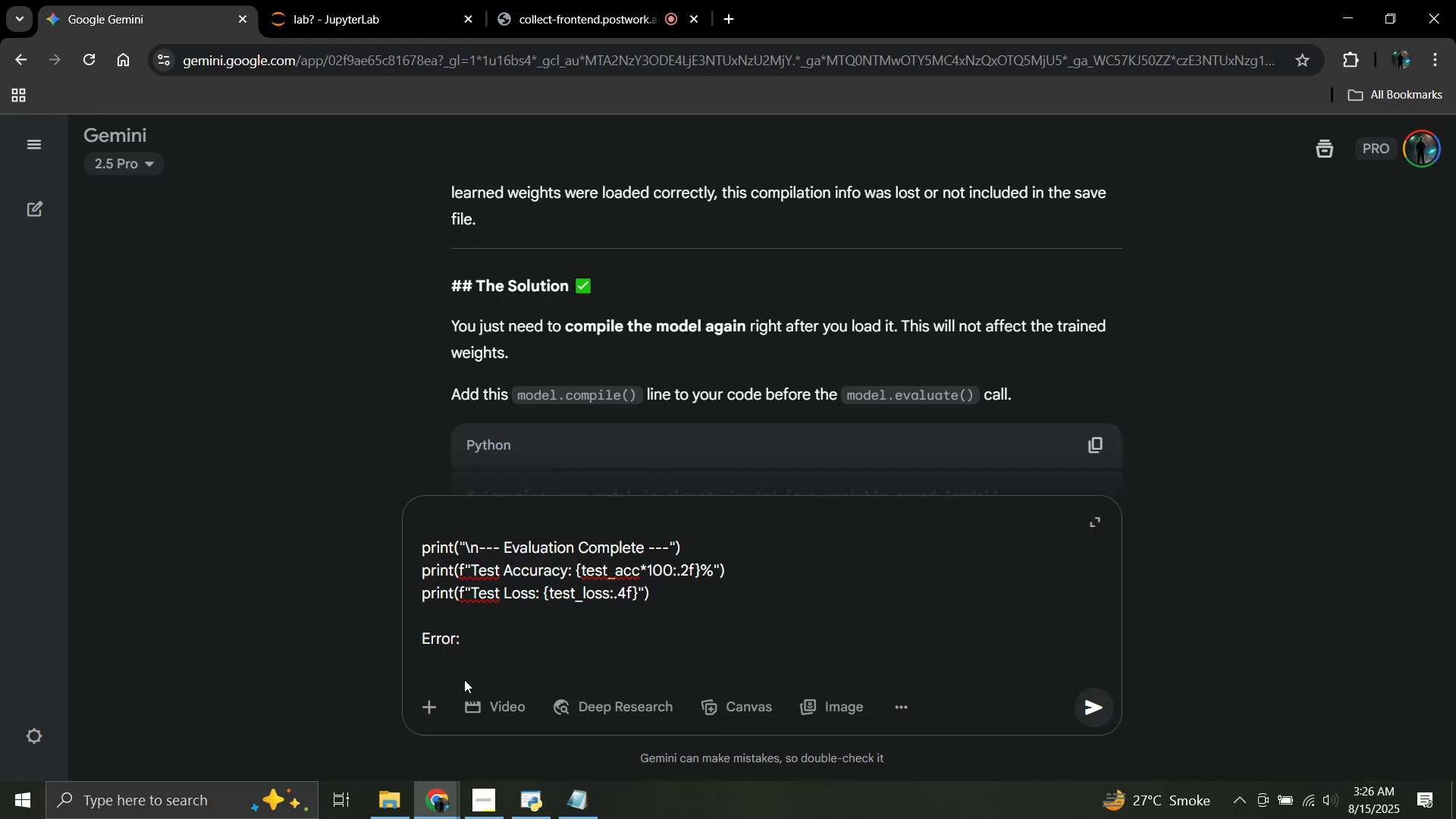 
key(Control+V)
 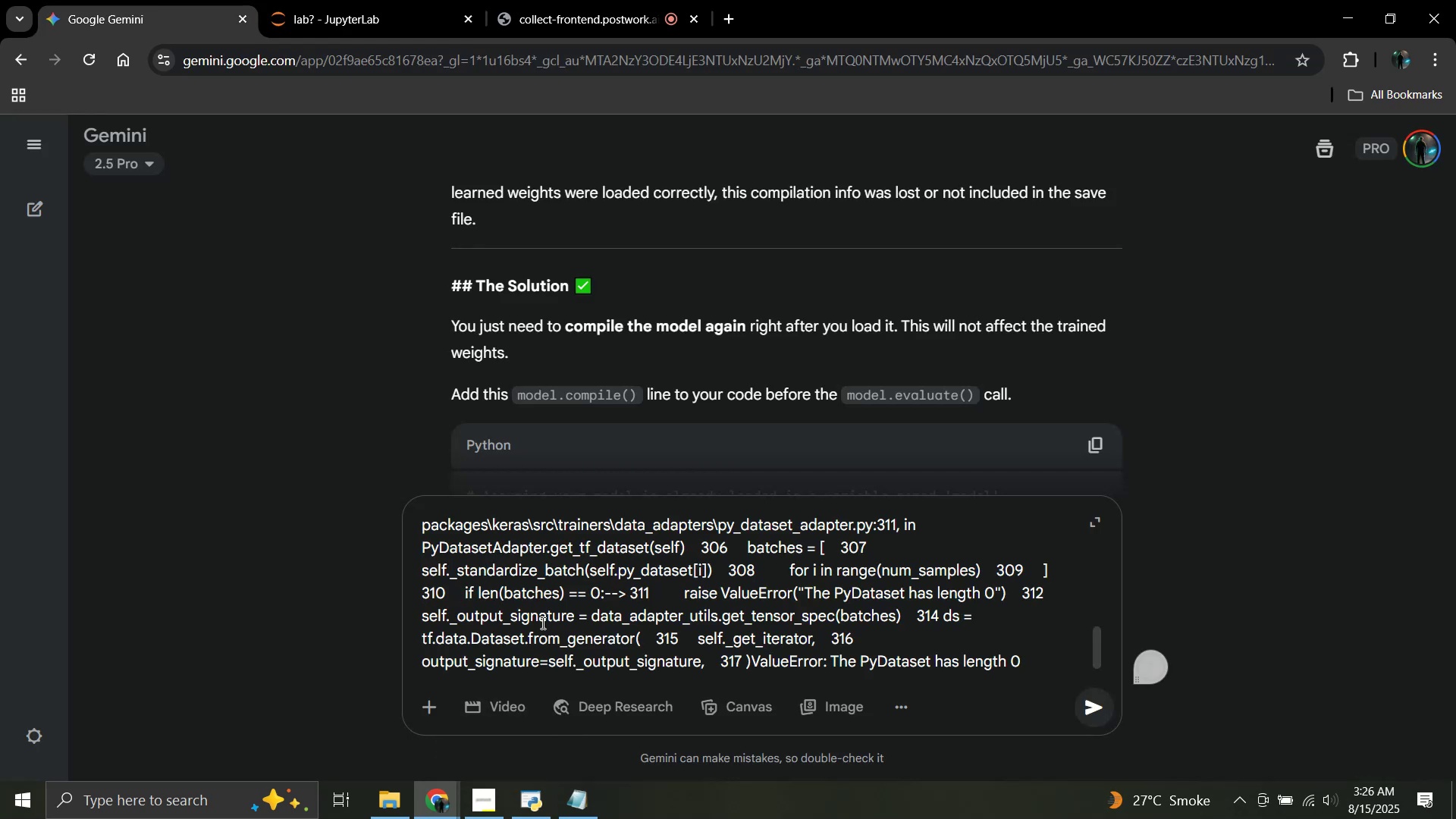 
key(Enter)
 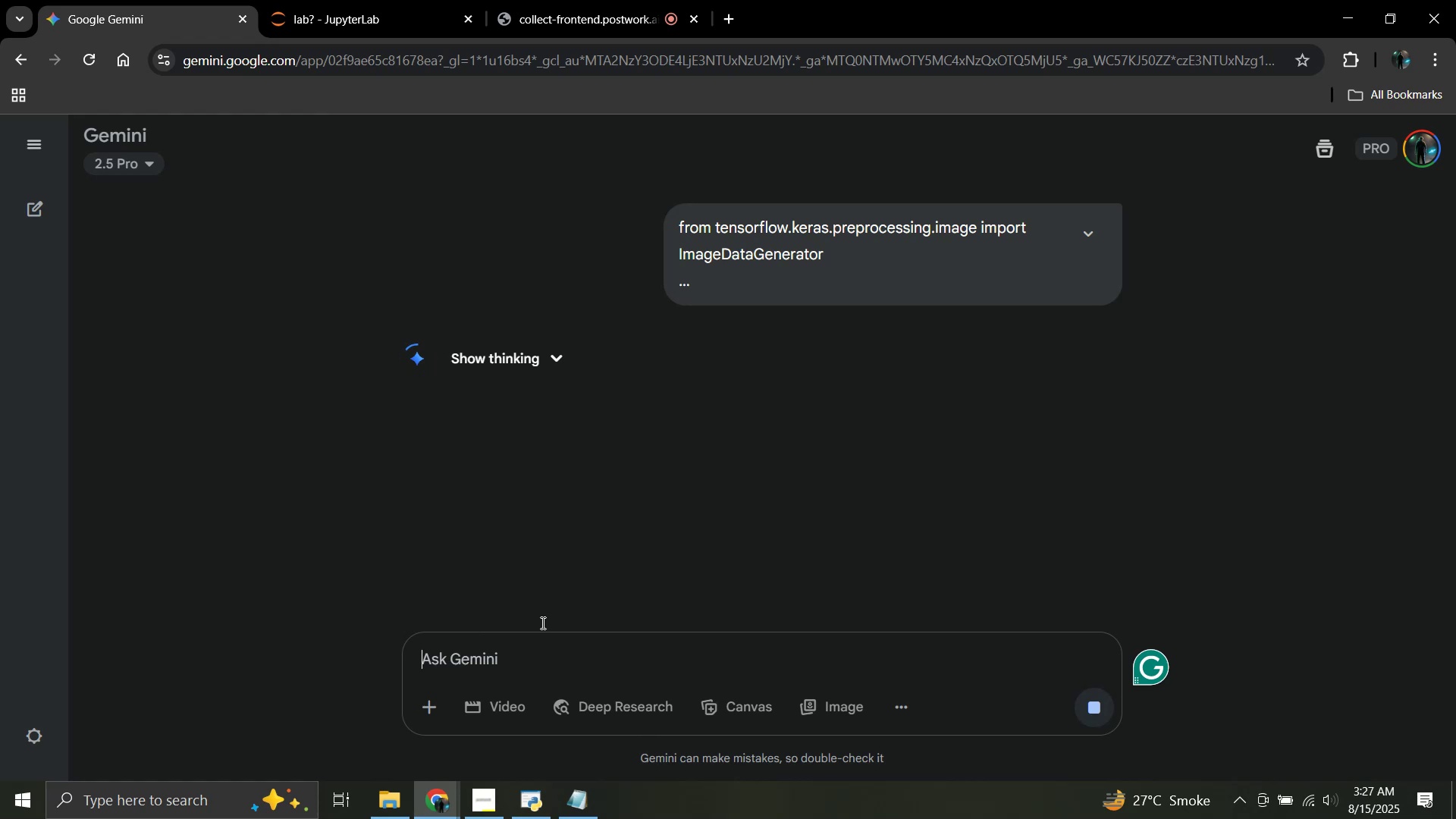 
wait(14.0)
 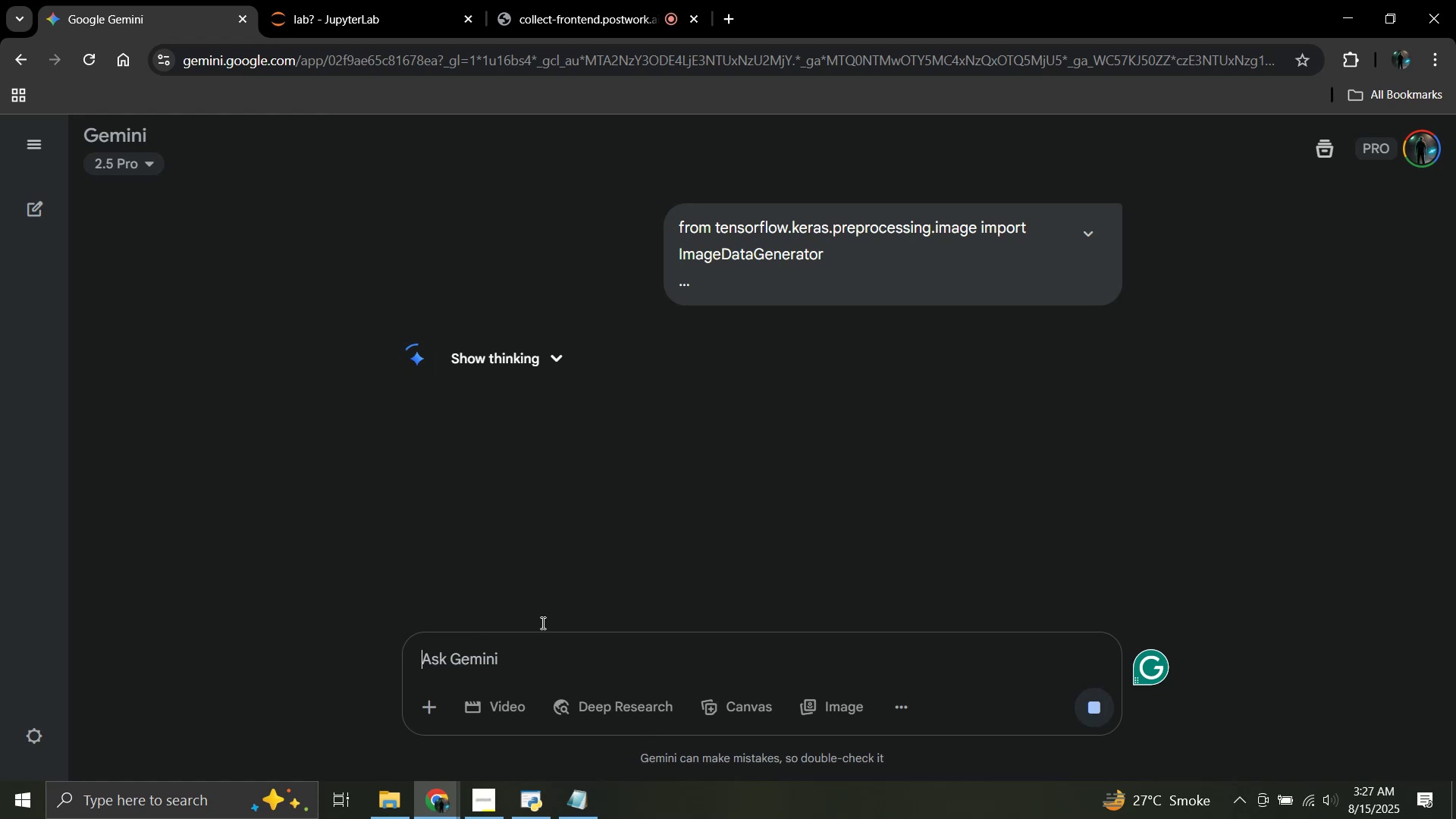 
left_click([289, 0])
 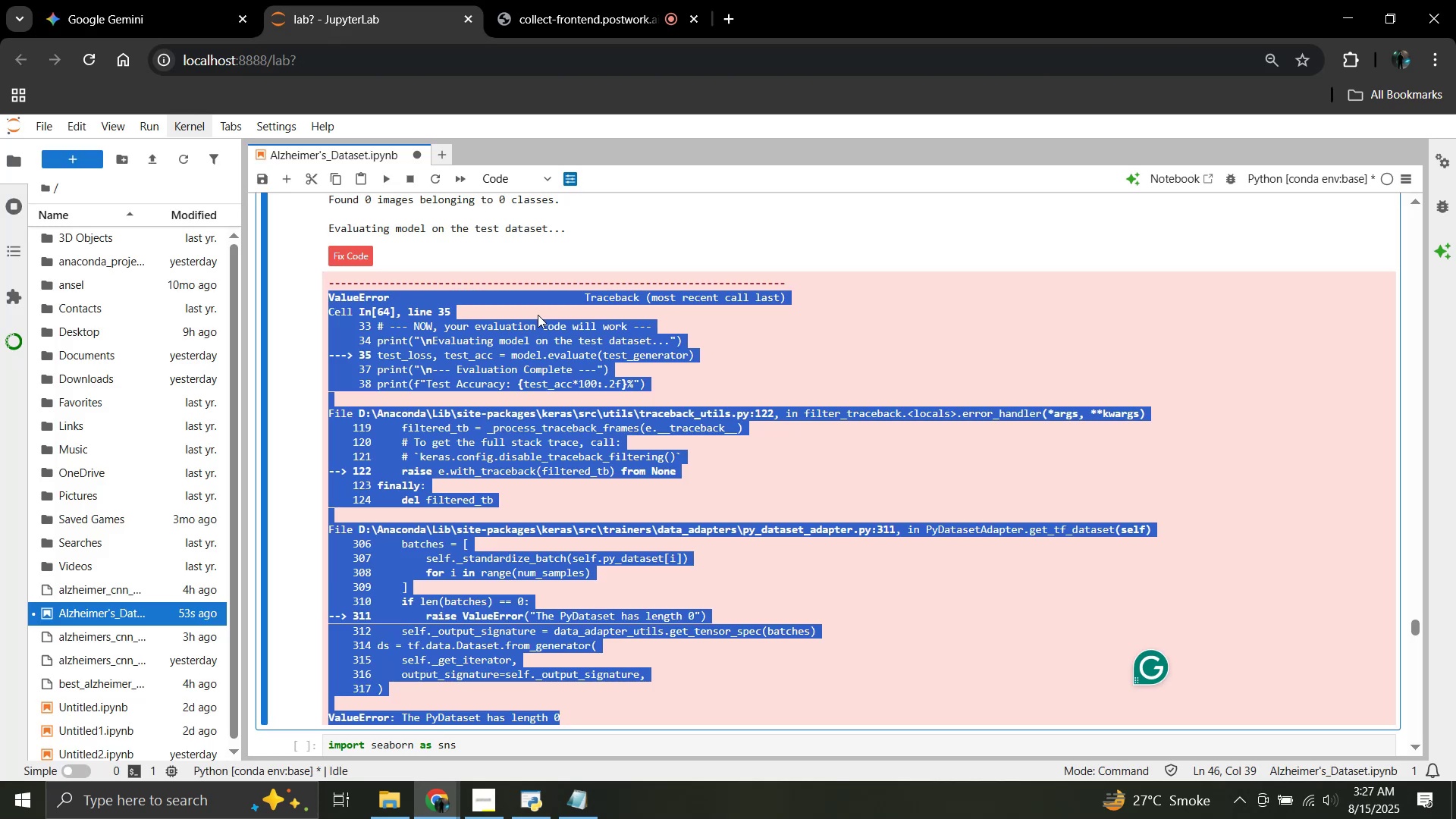 
scroll: coordinate [538, 315], scroll_direction: down, amount: 1.0
 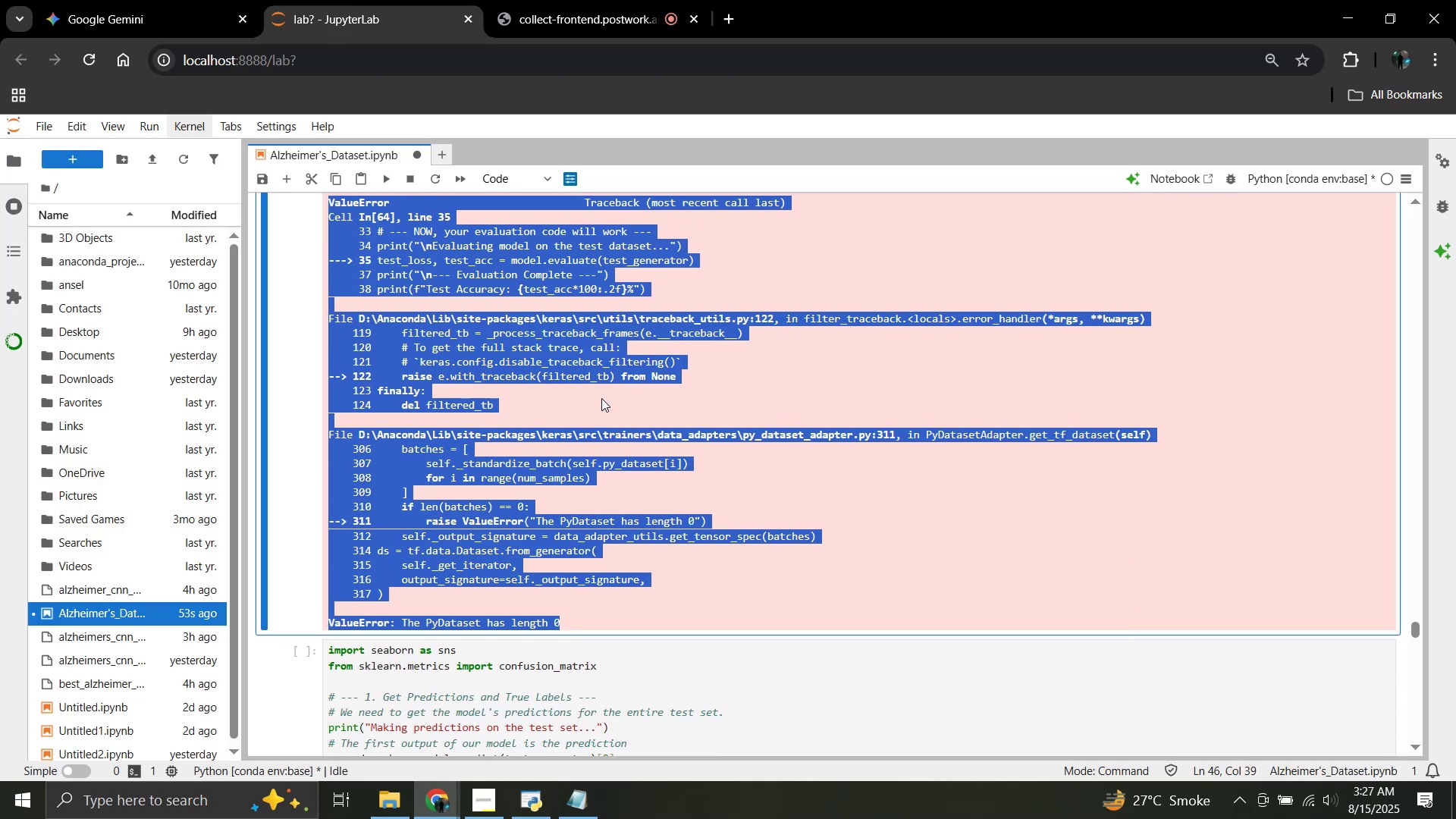 
left_click([602, 400])
 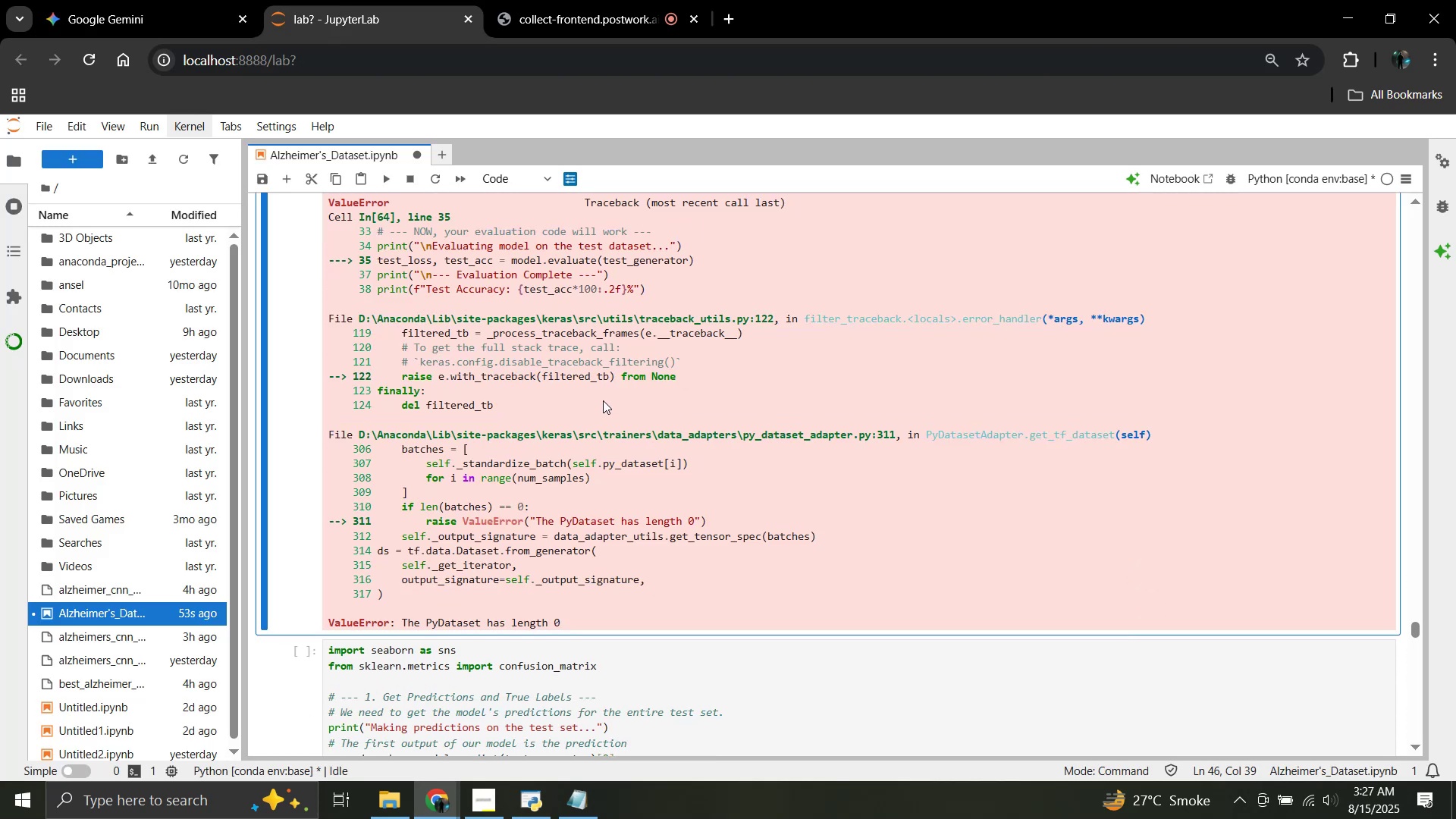 
scroll: coordinate [566, 488], scroll_direction: up, amount: 14.0
 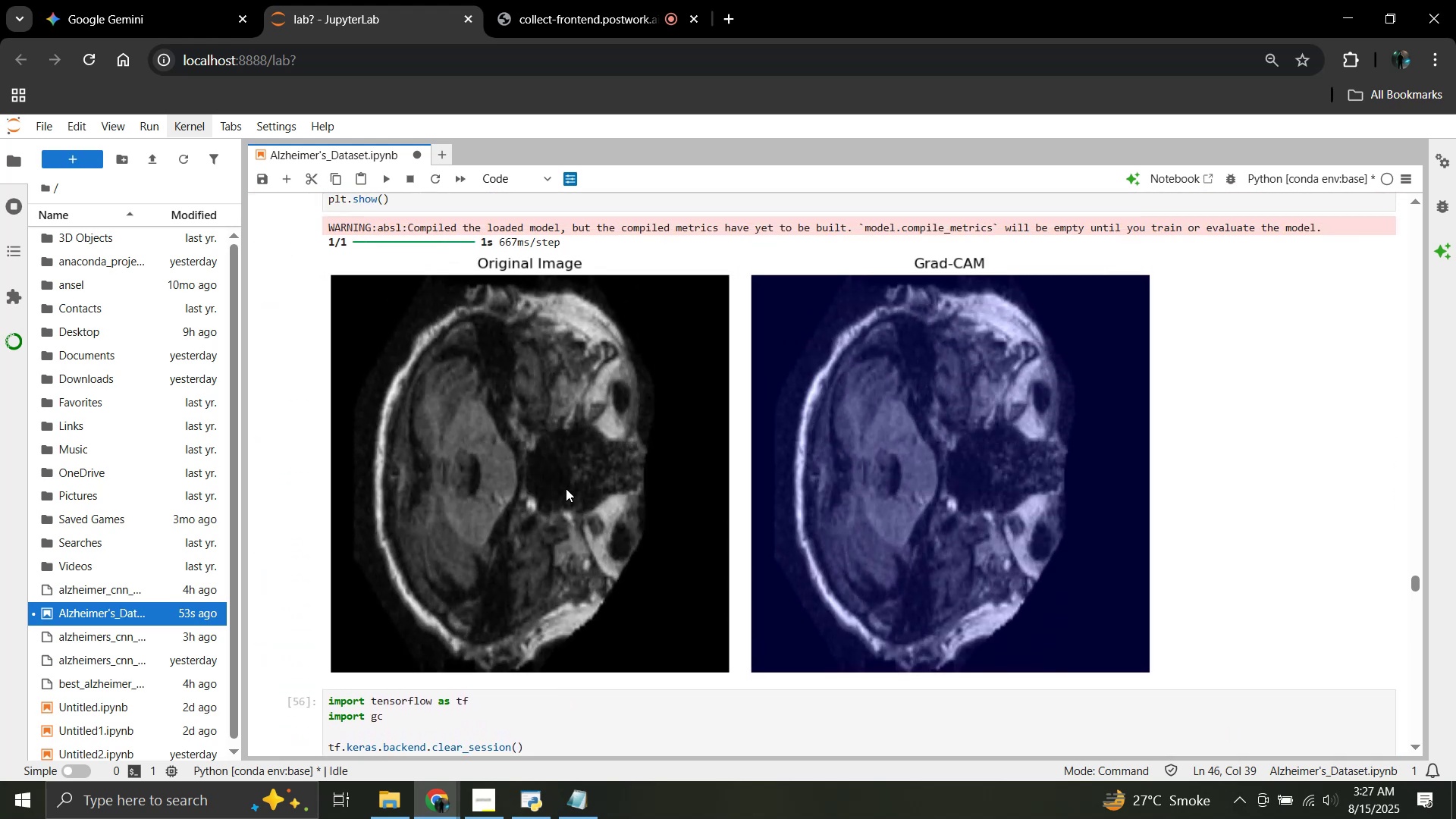 
scroll: coordinate [566, 488], scroll_direction: down, amount: 1.0
 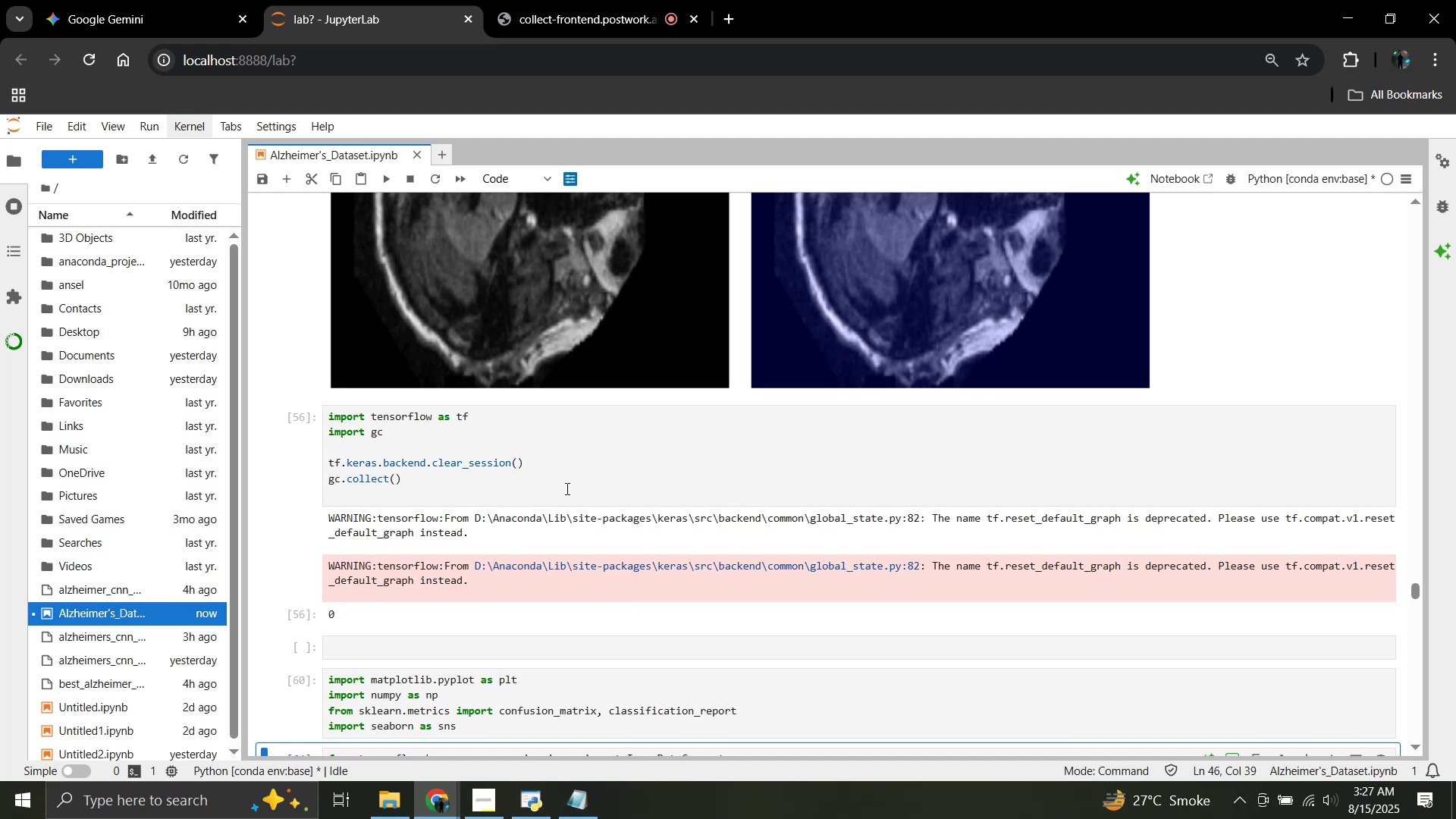 
wait(16.32)
 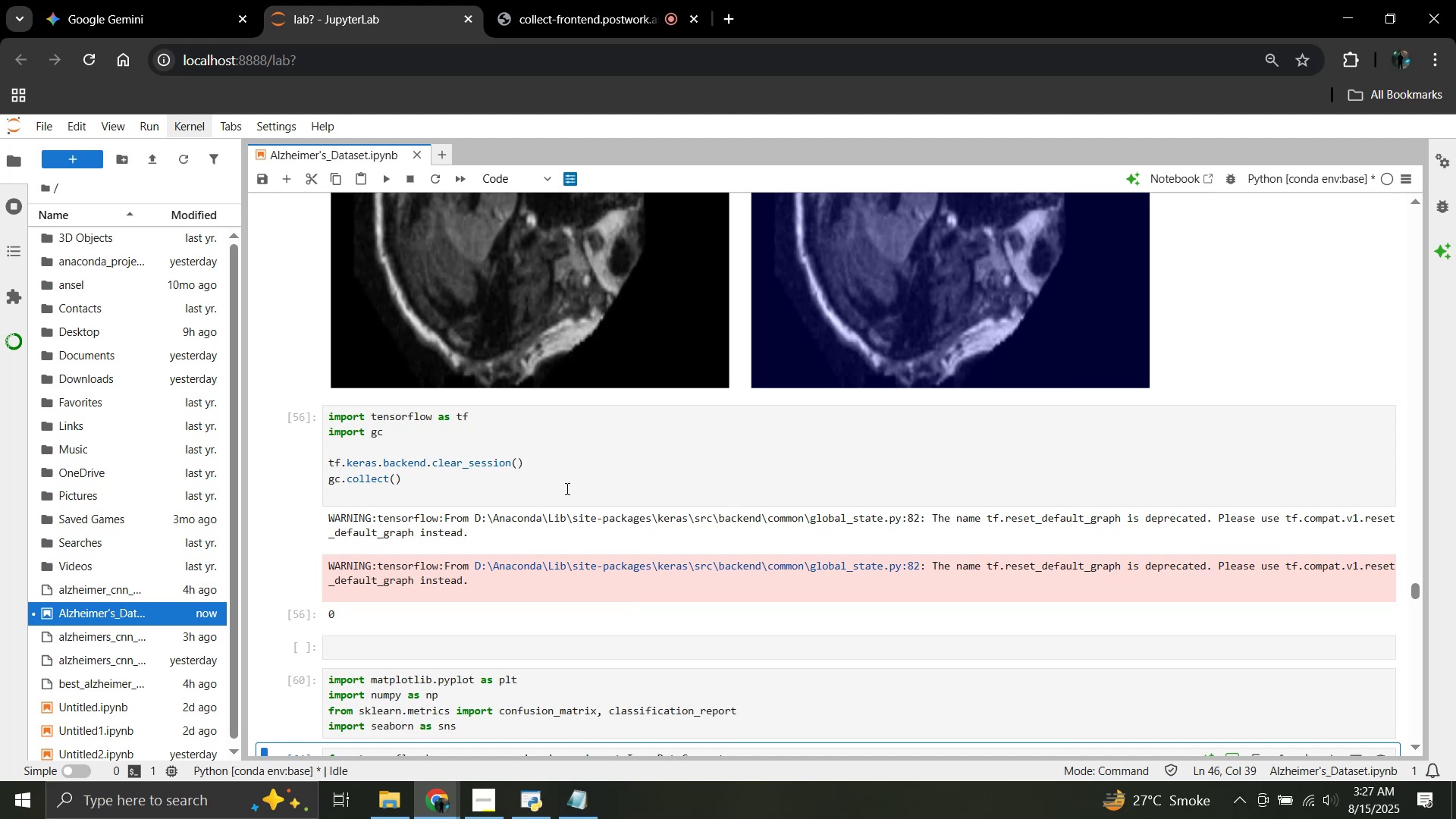 
scroll: coordinate [679, 414], scroll_direction: down, amount: 2.0
 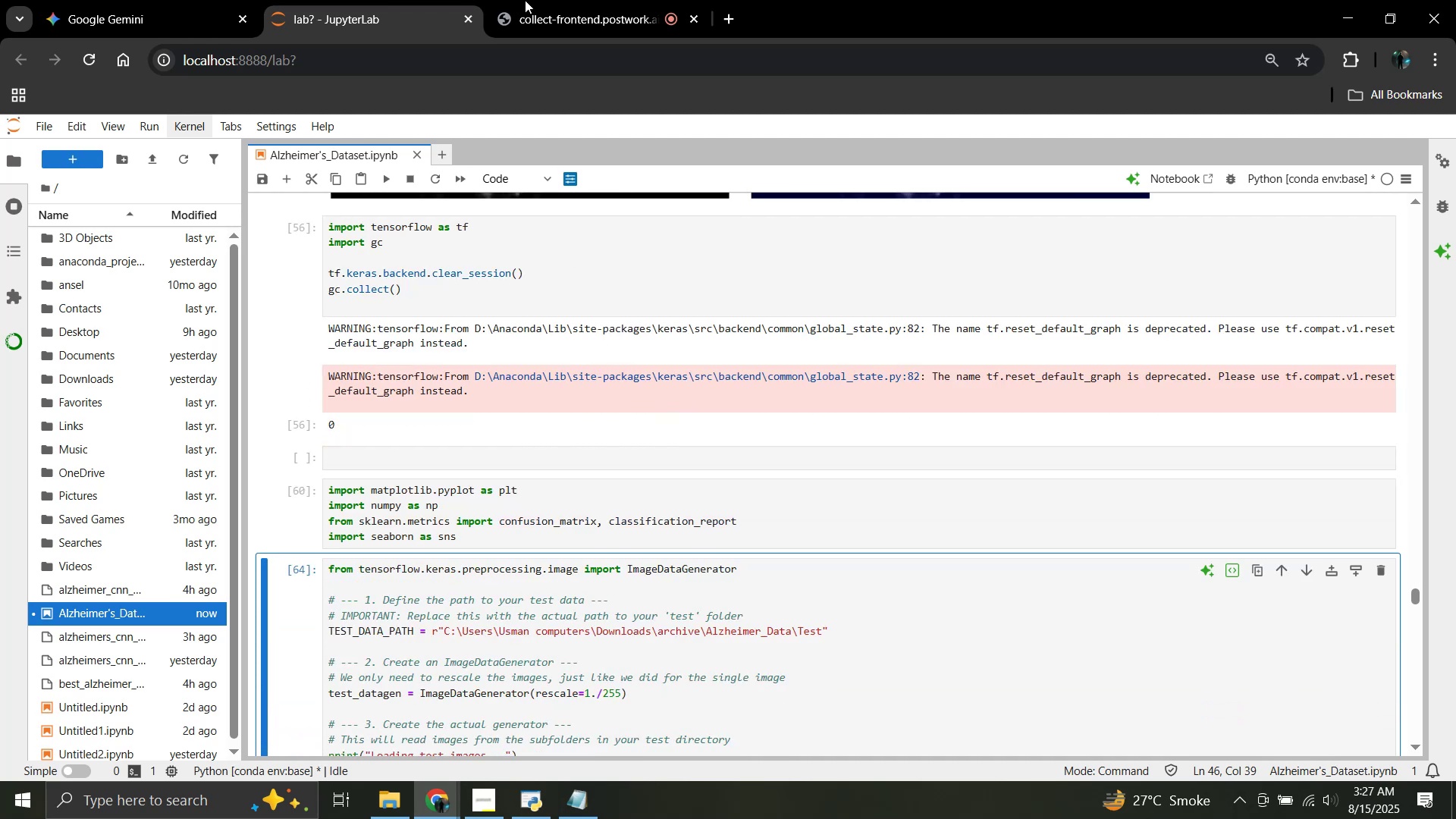 
left_click([127, 0])
 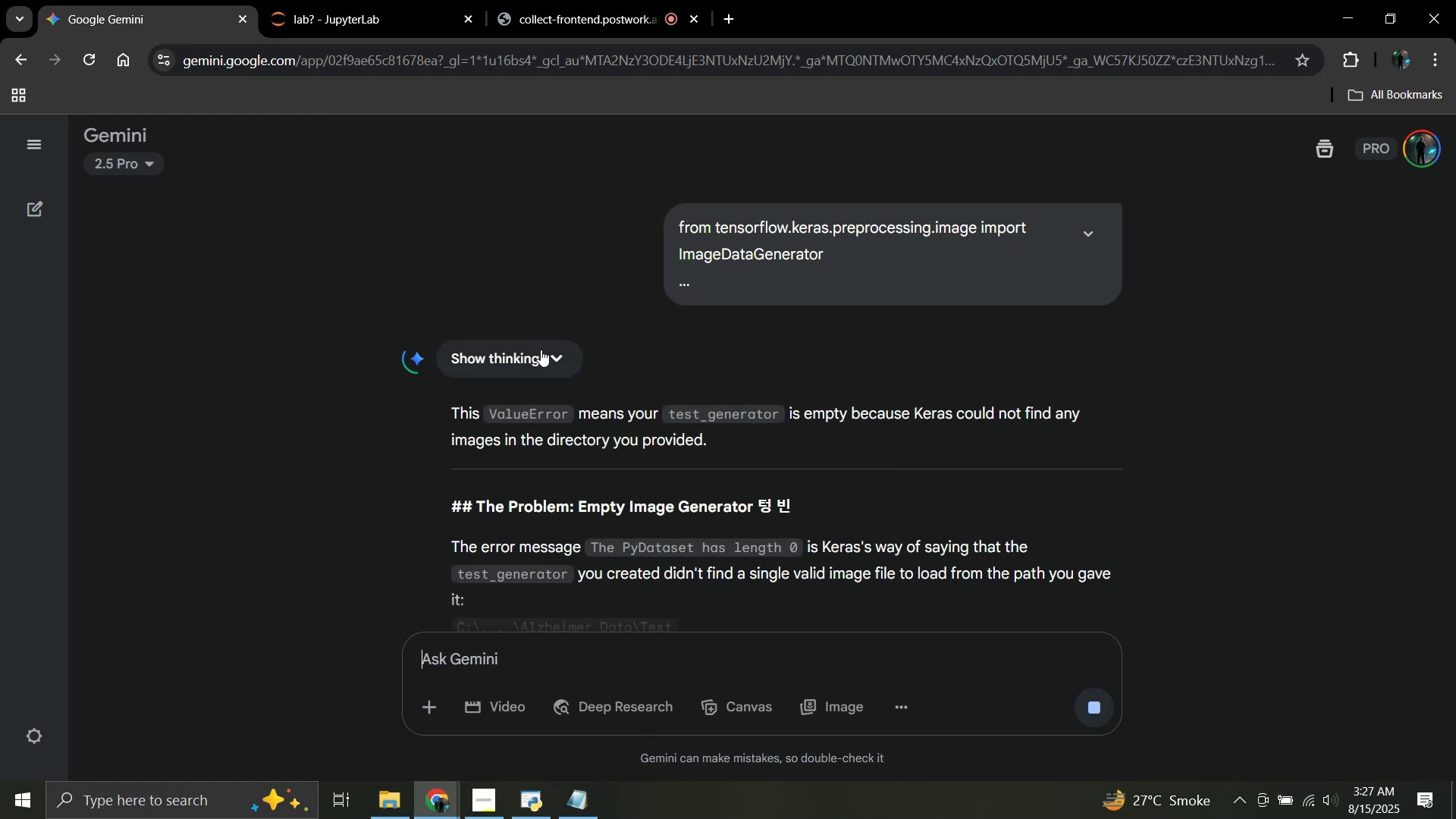 
scroll: coordinate [541, 350], scroll_direction: down, amount: 7.0
 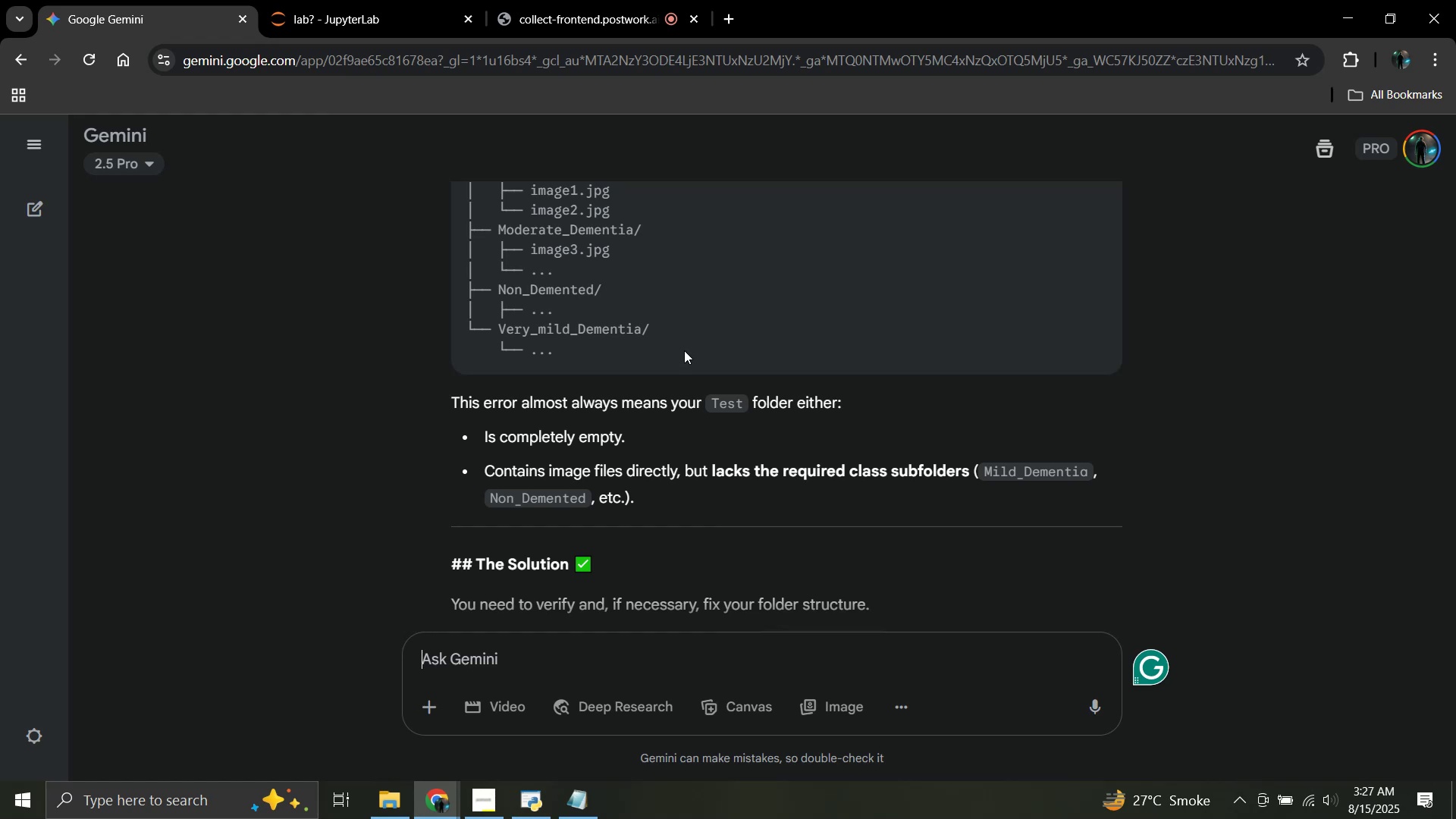 
wait(13.58)
 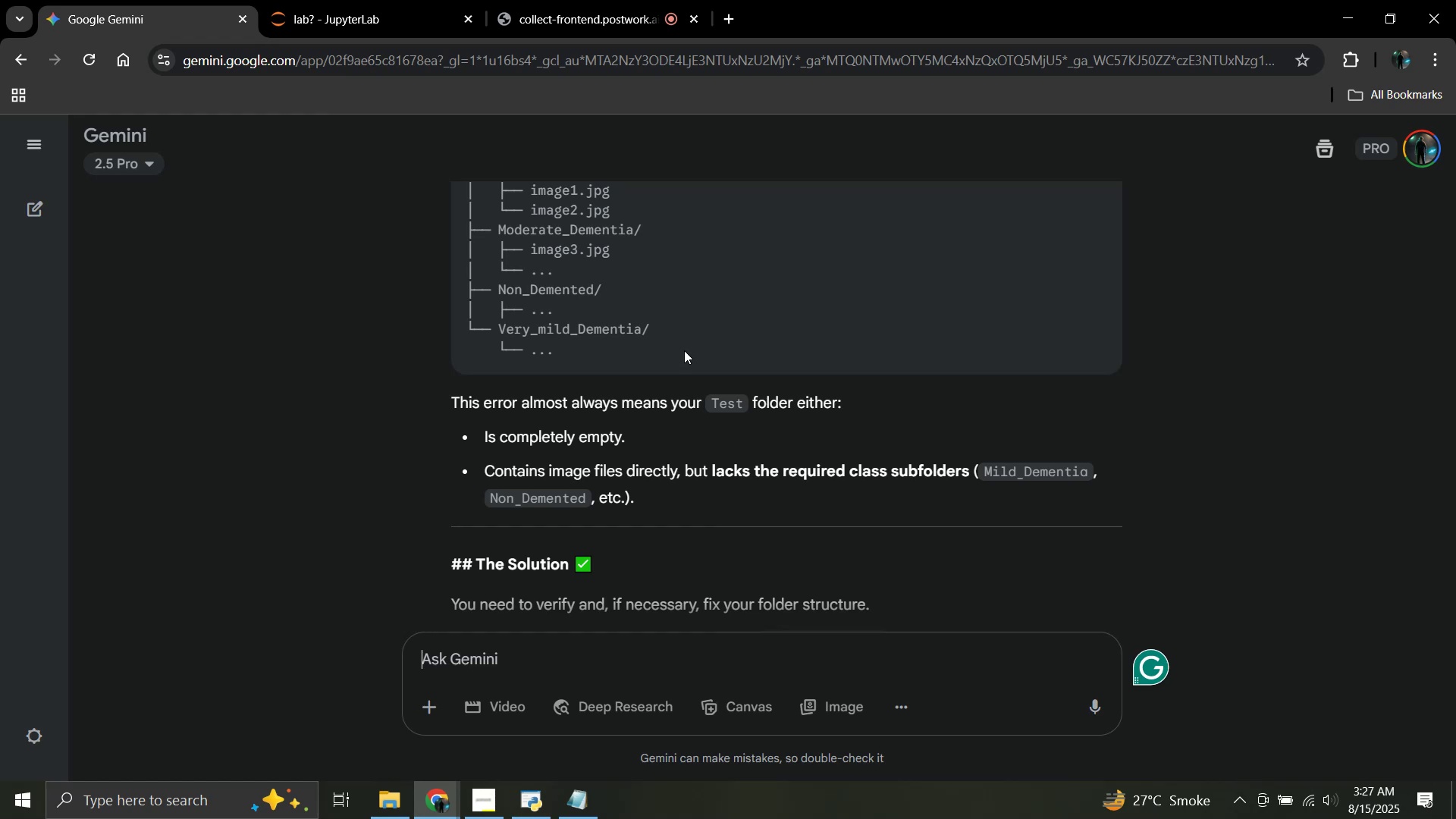 
scroll: coordinate [684, 350], scroll_direction: down, amount: 2.0
 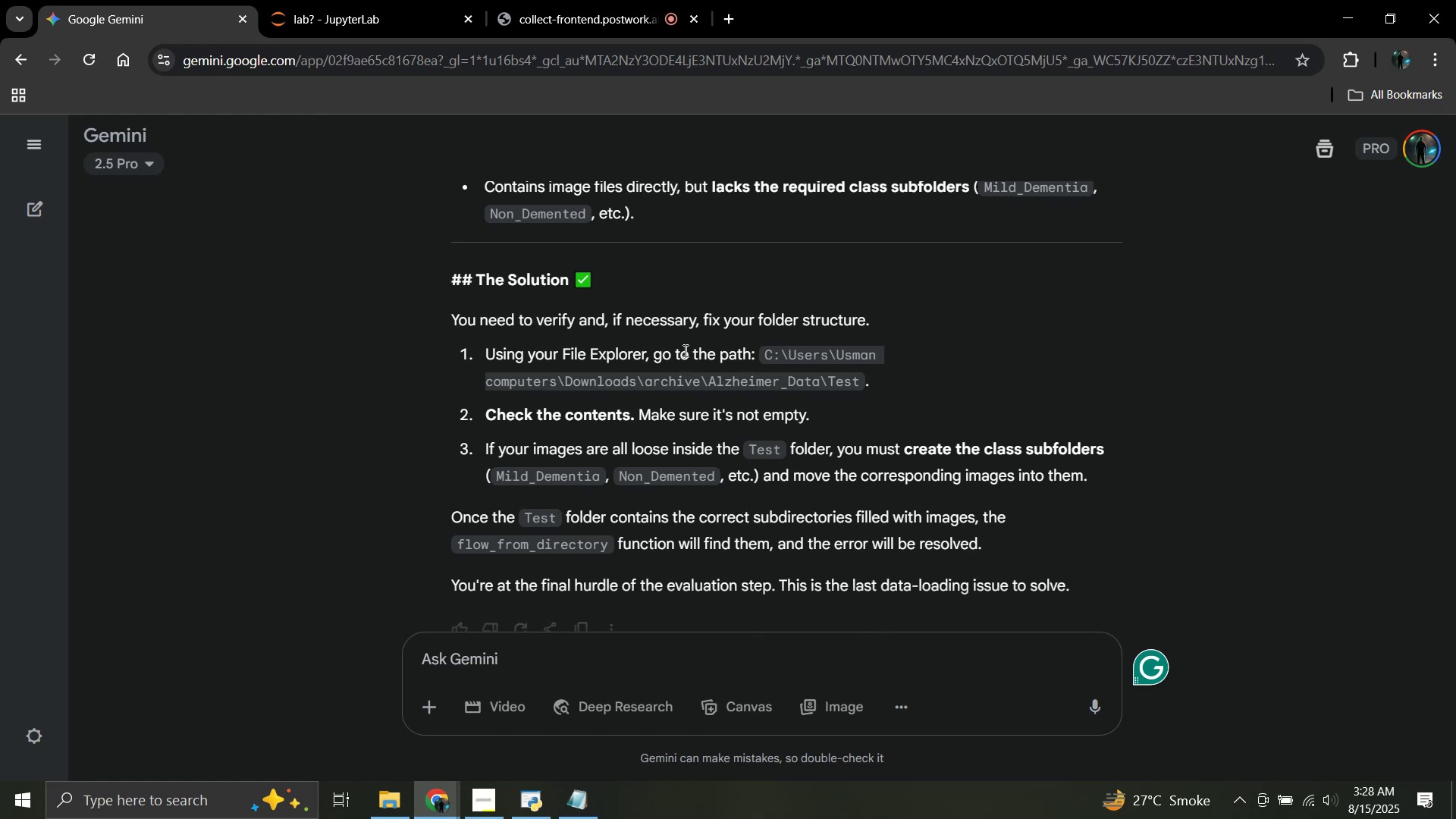 
wait(7.08)
 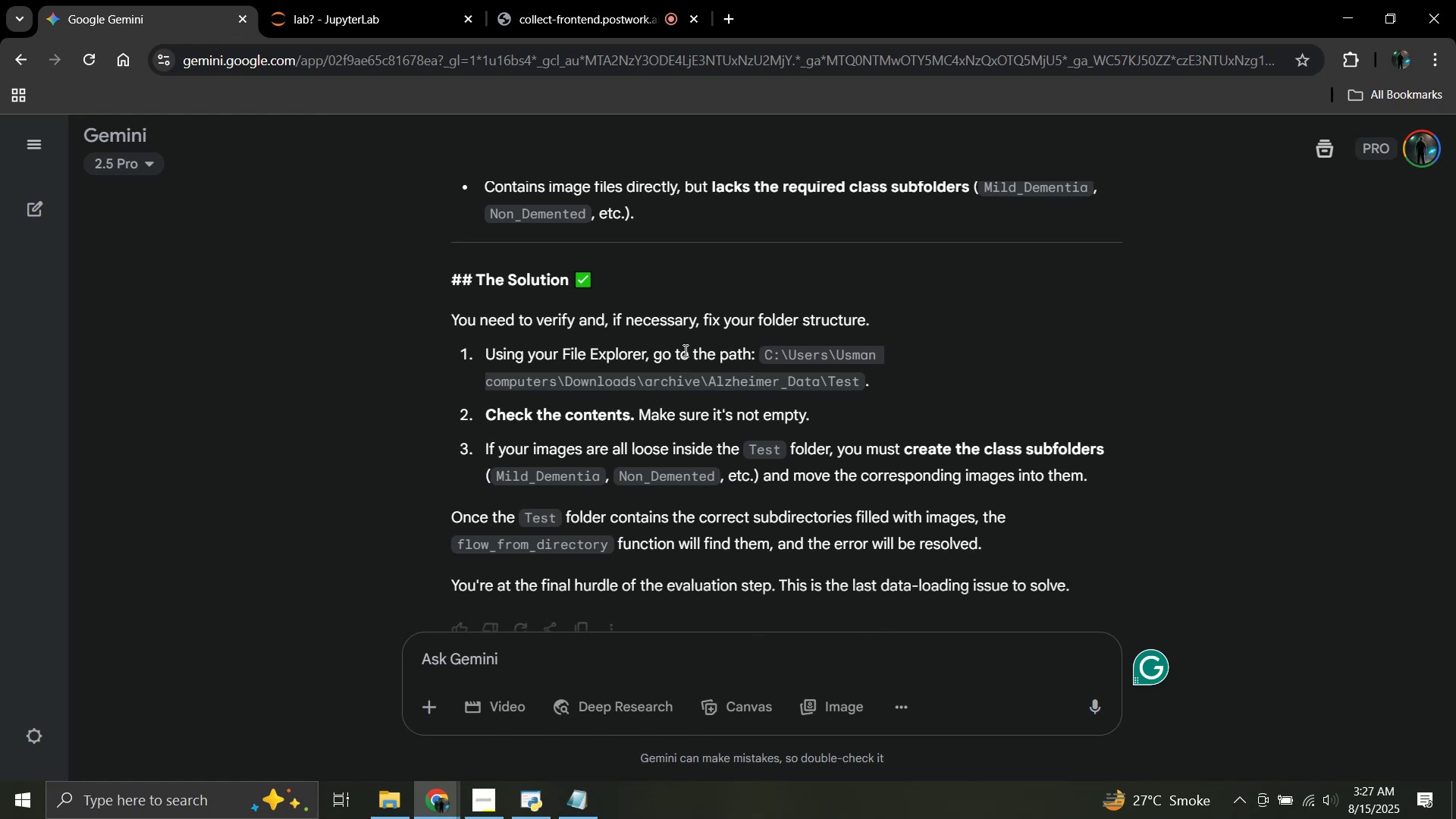 
scroll: coordinate [684, 350], scroll_direction: down, amount: 1.0
 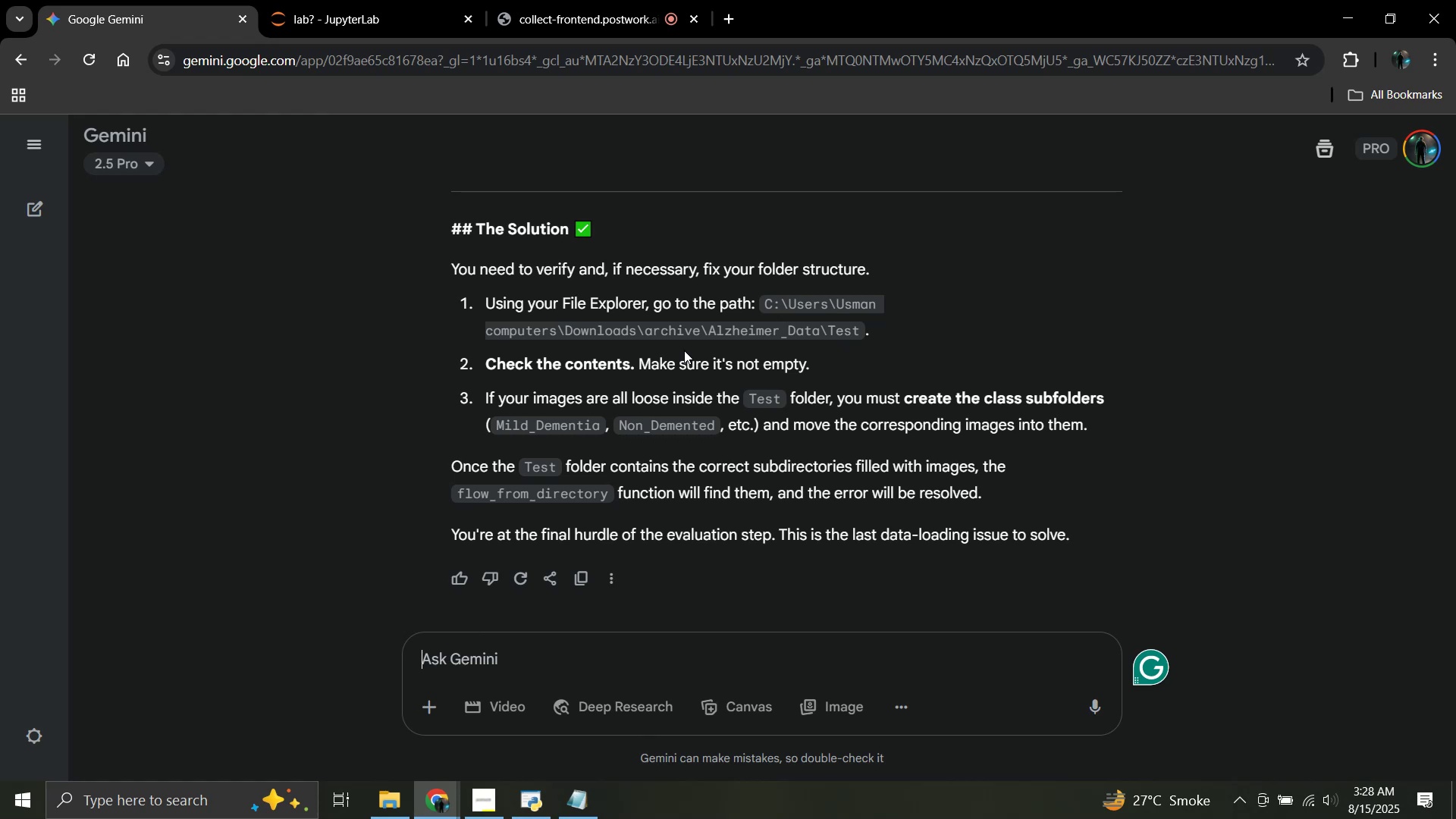 
wait(18.86)
 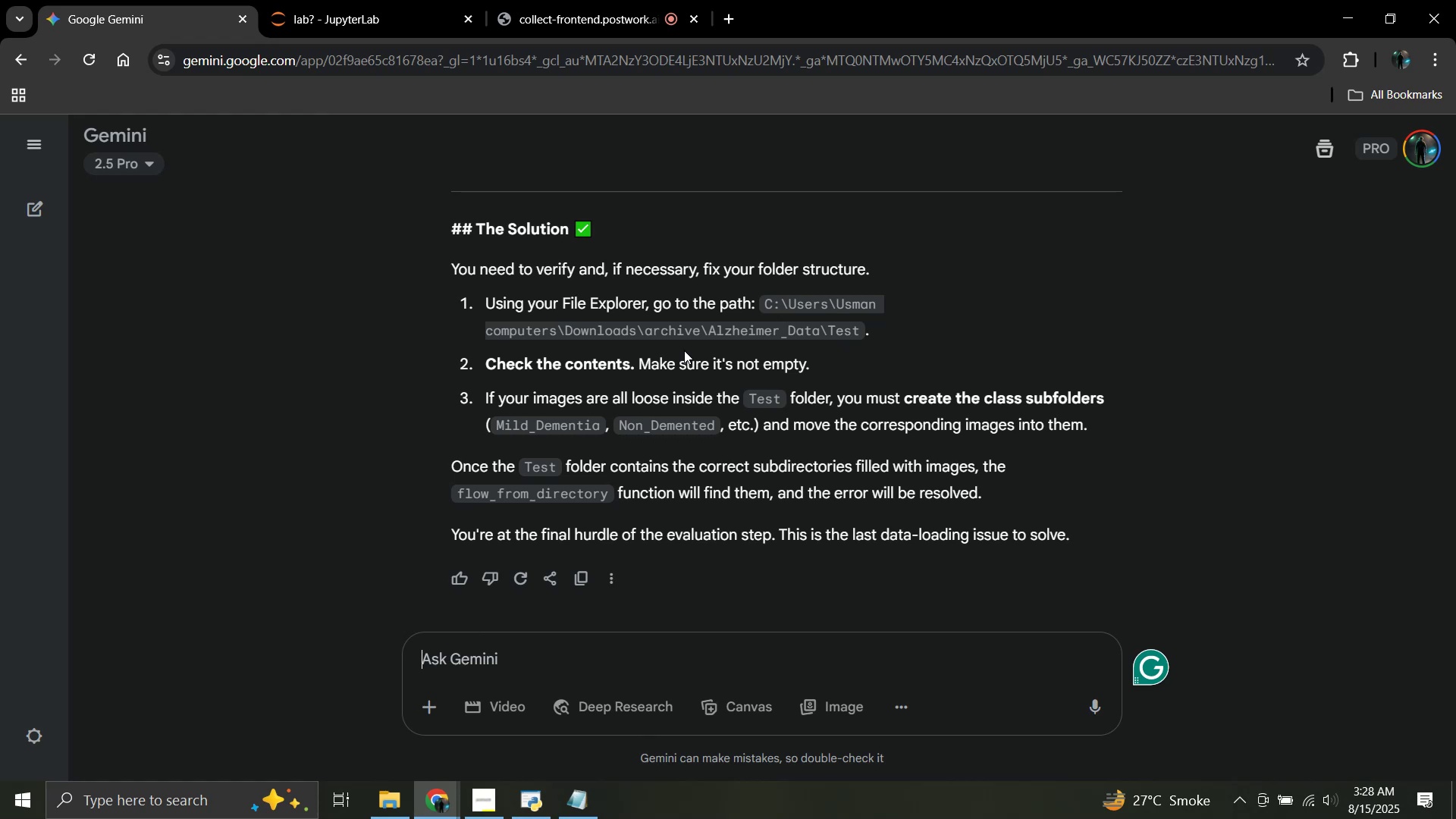 
left_click([401, 799])
 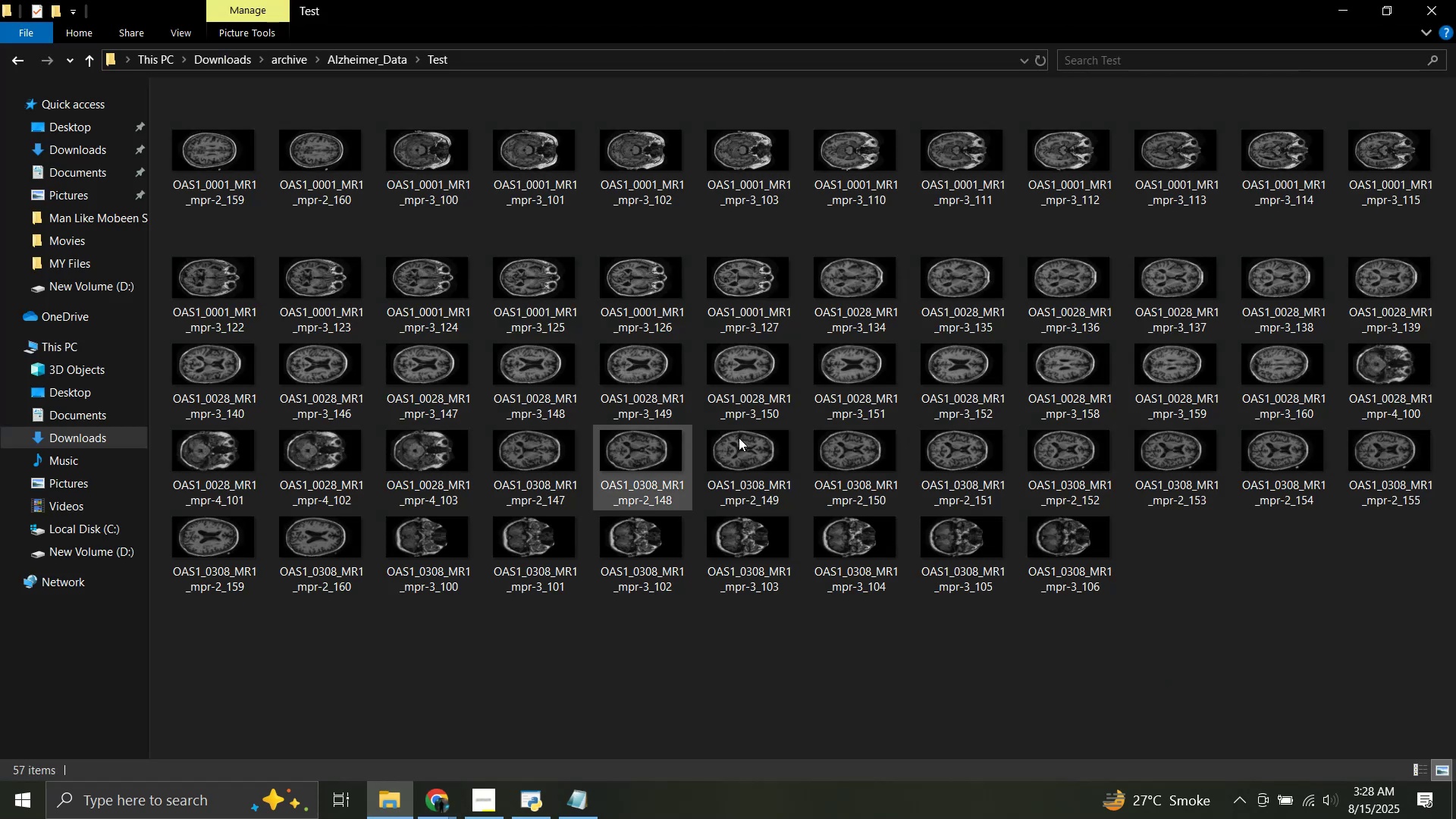 
left_click([856, 444])
 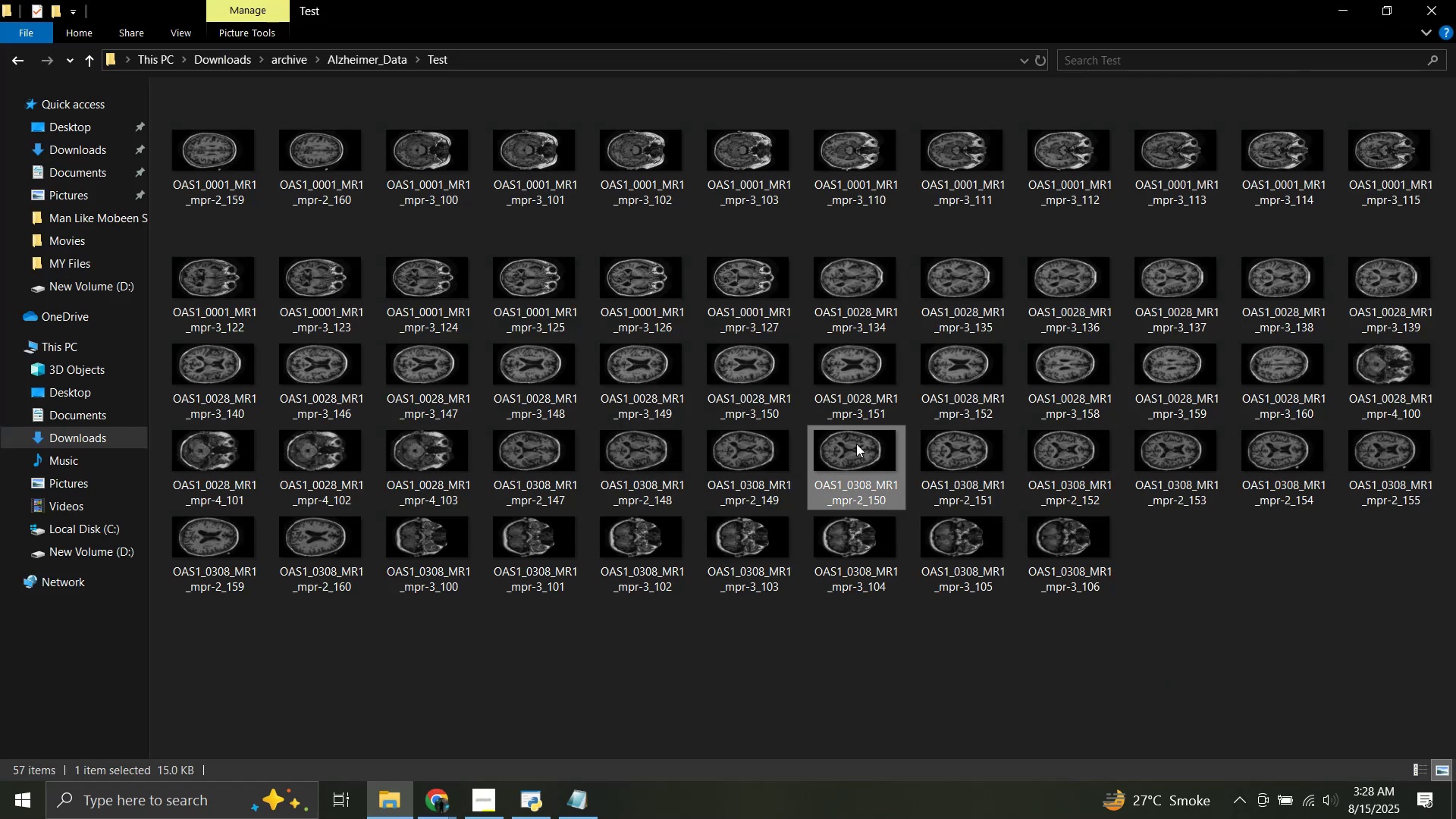 
key(Control+A)
 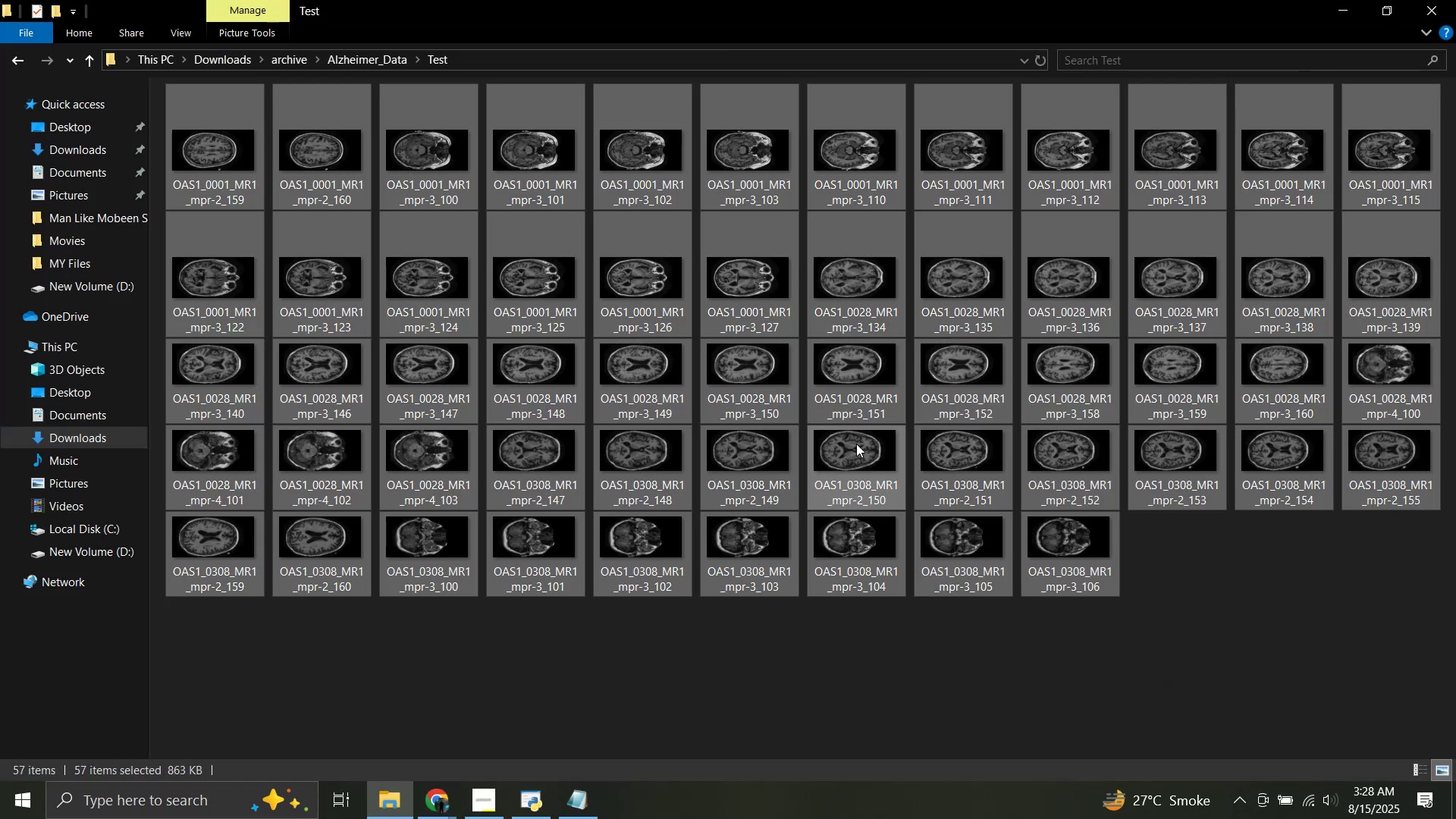 
key(Delete)
 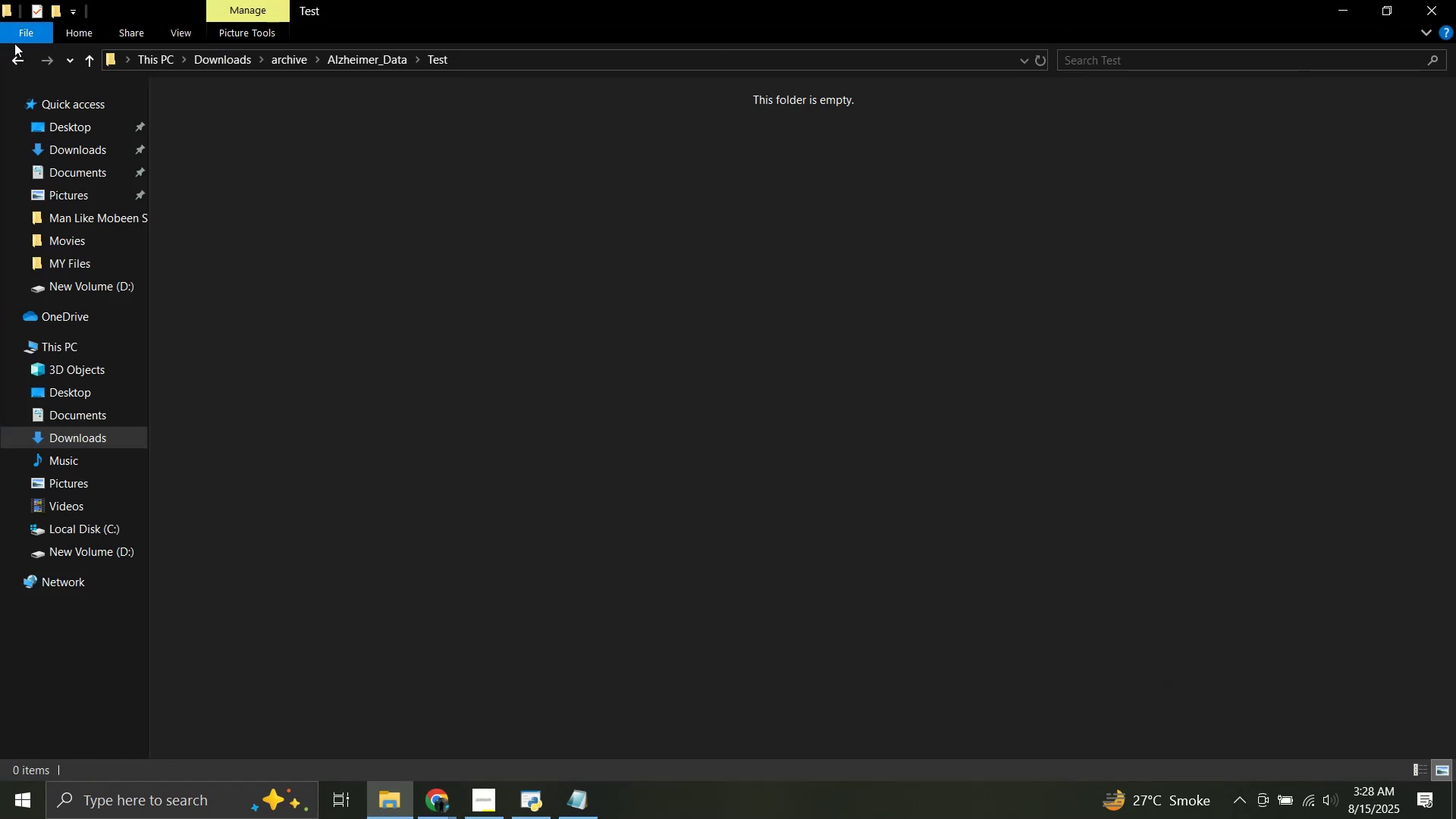 
left_click([19, 55])
 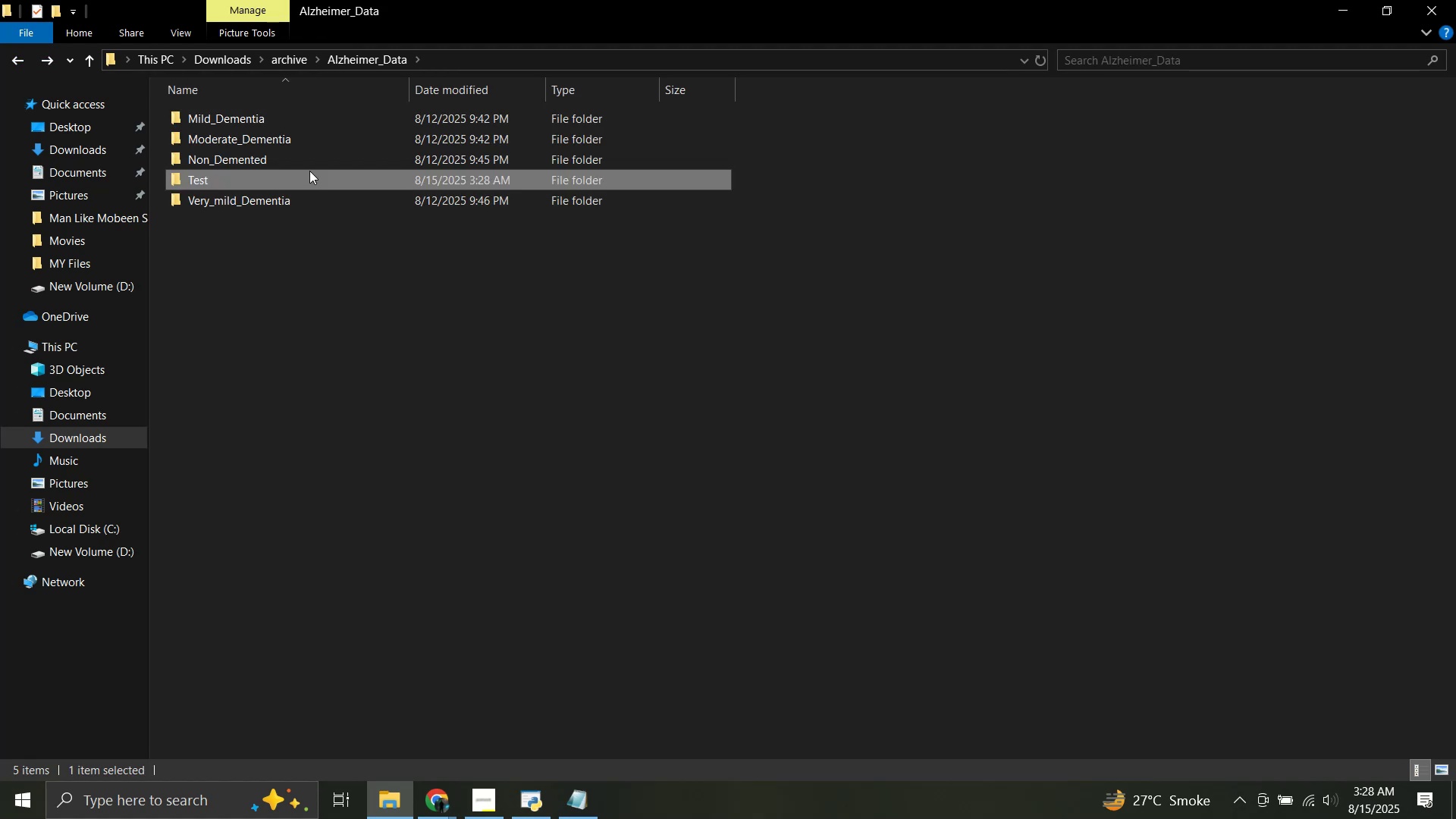 
mouse_move([273, 142])
 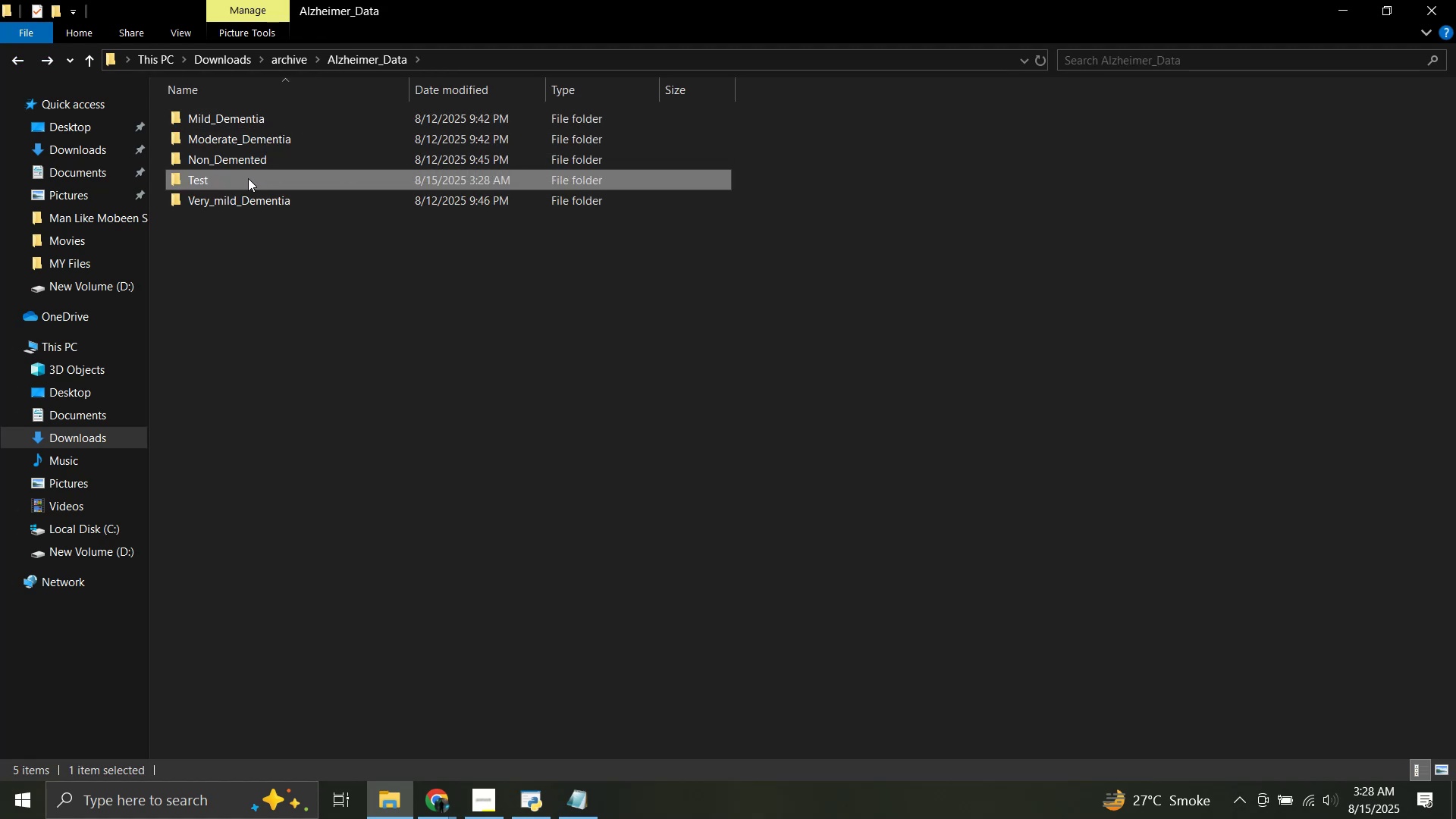 
double_click([248, 178])
 